 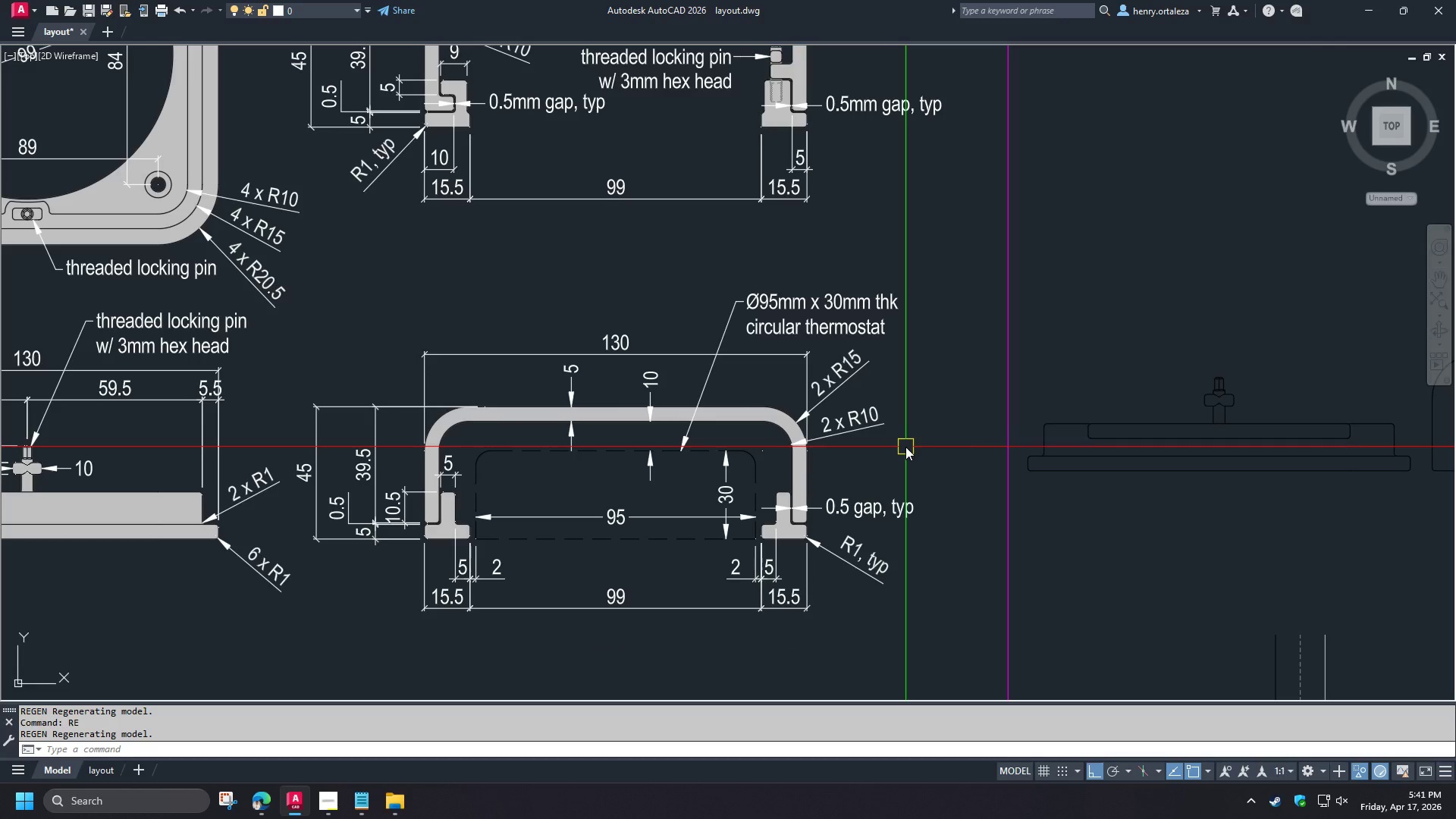 
scroll: coordinate [902, 508], scroll_direction: down, amount: 2.0
 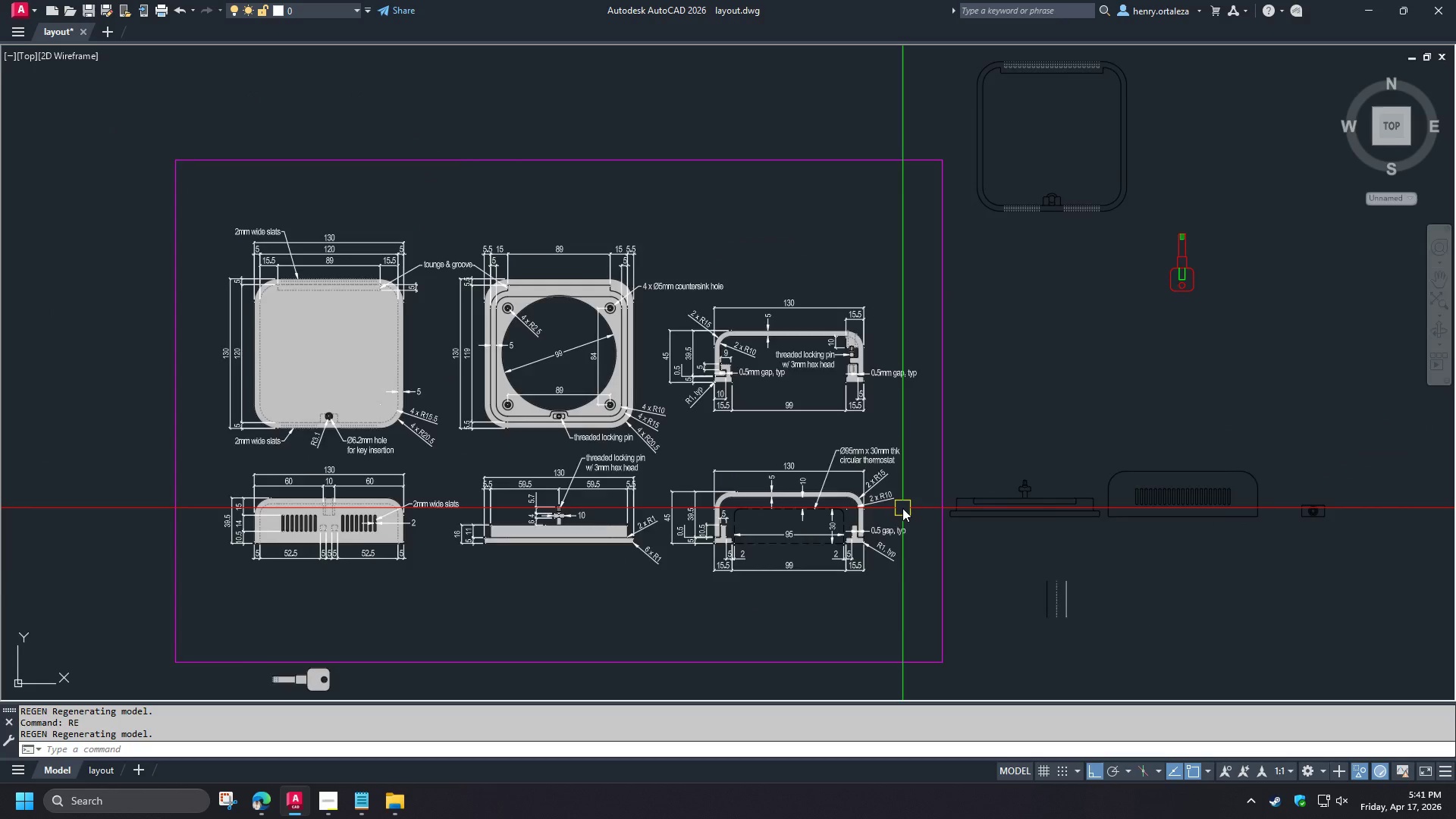 
scroll: coordinate [902, 508], scroll_direction: up, amount: 1.0
 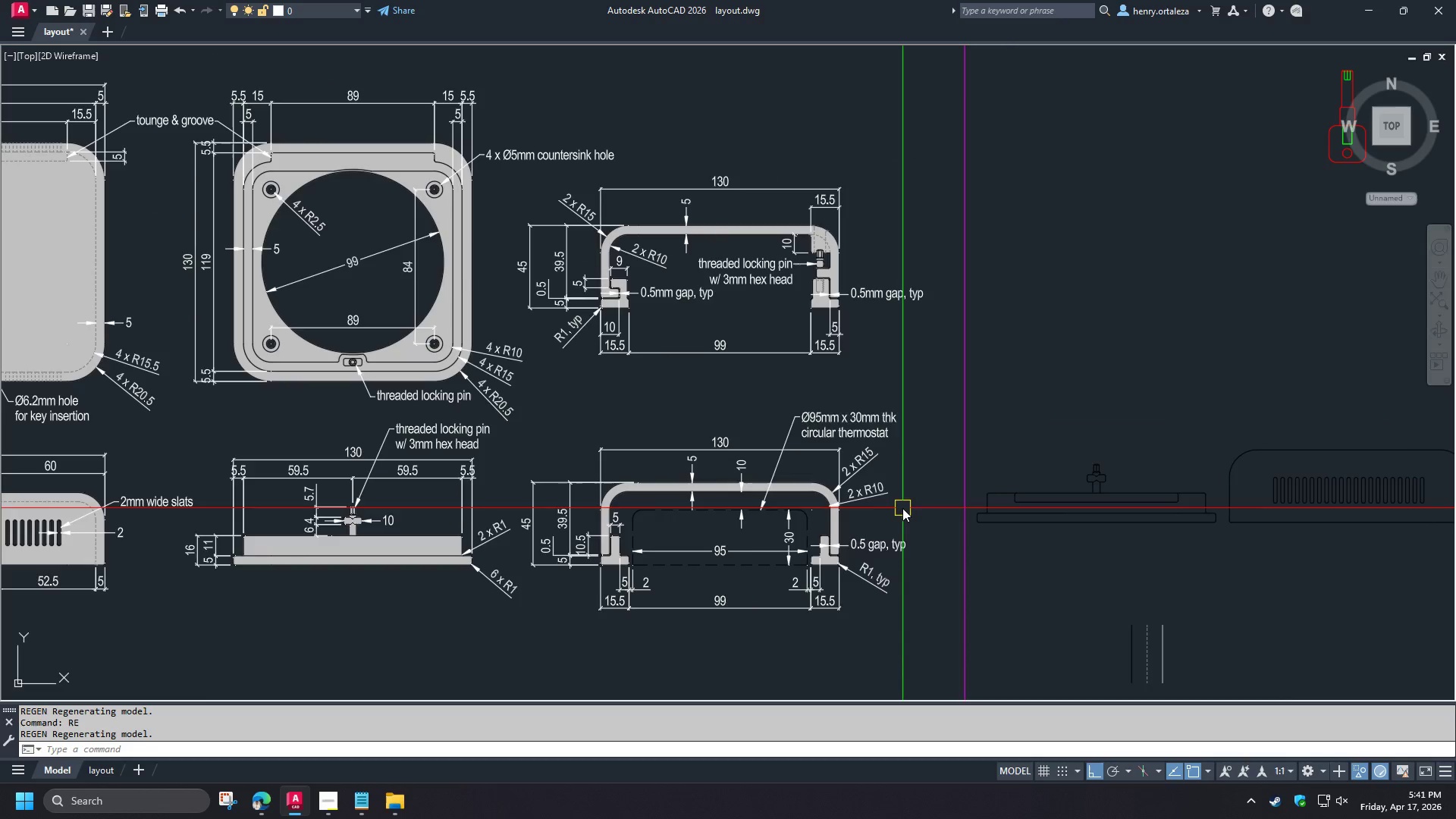 
scroll: coordinate [902, 508], scroll_direction: down, amount: 1.0
 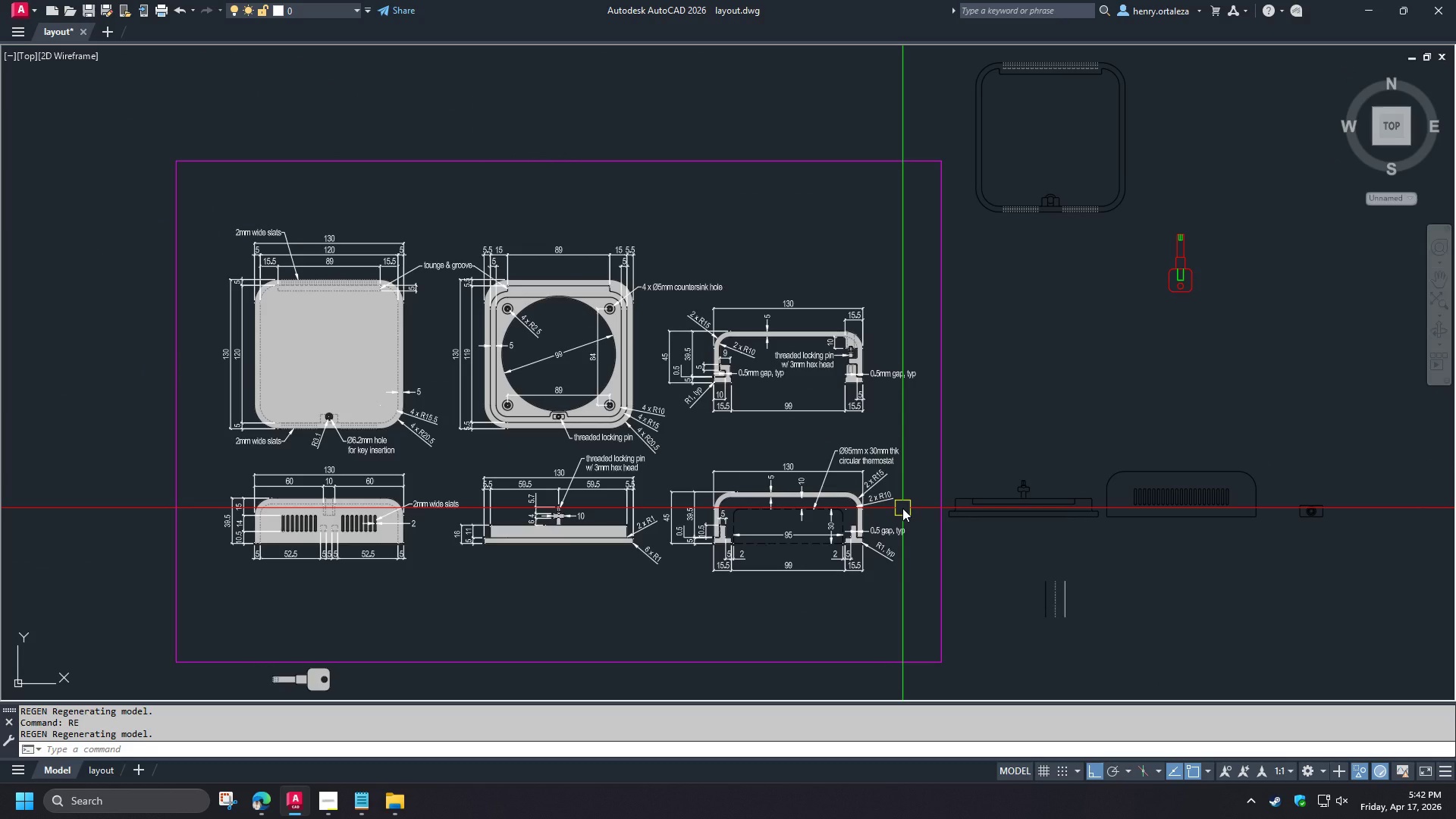 
wait(6.74)
 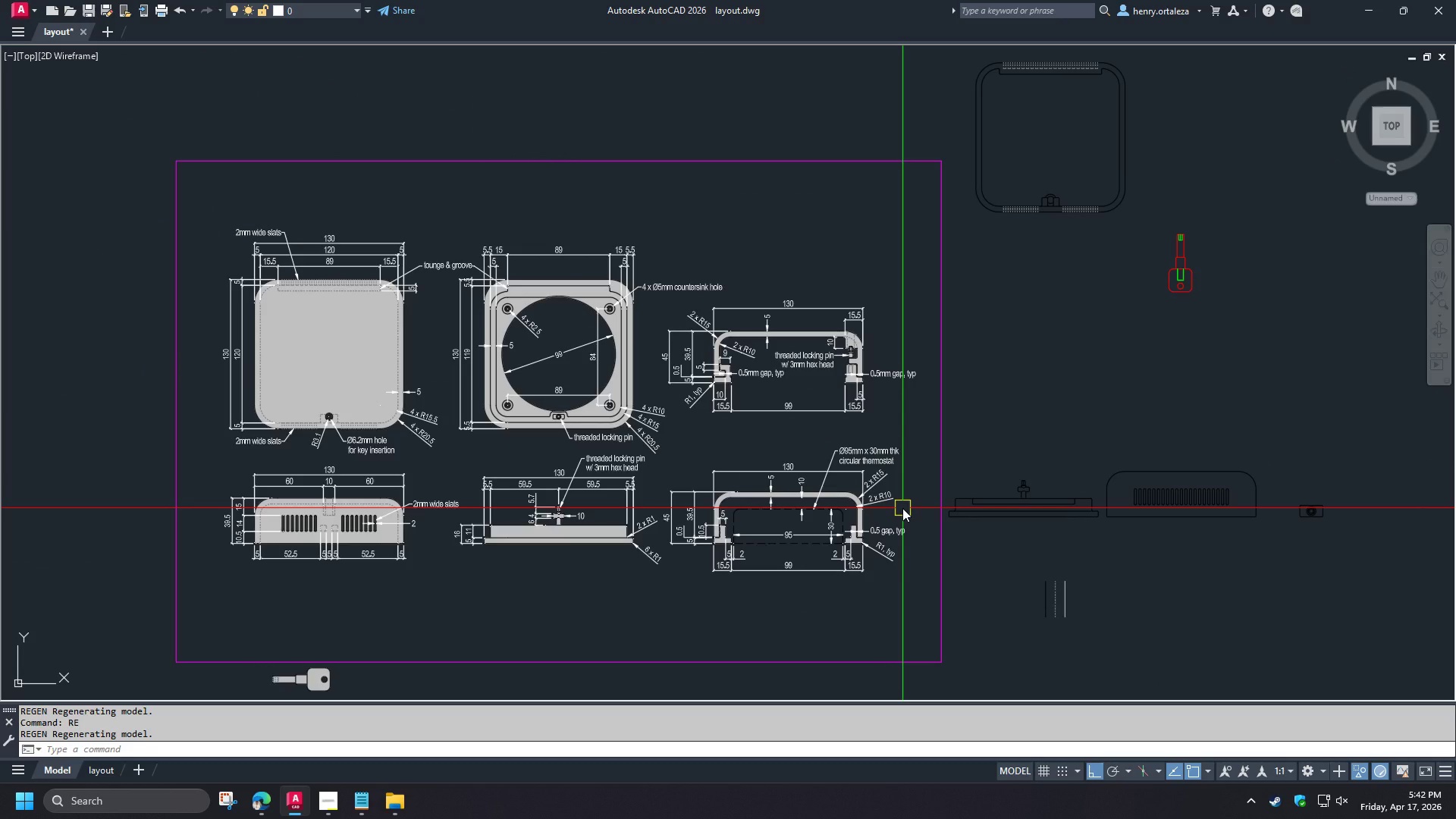 
scroll: coordinate [902, 508], scroll_direction: up, amount: 1.0
 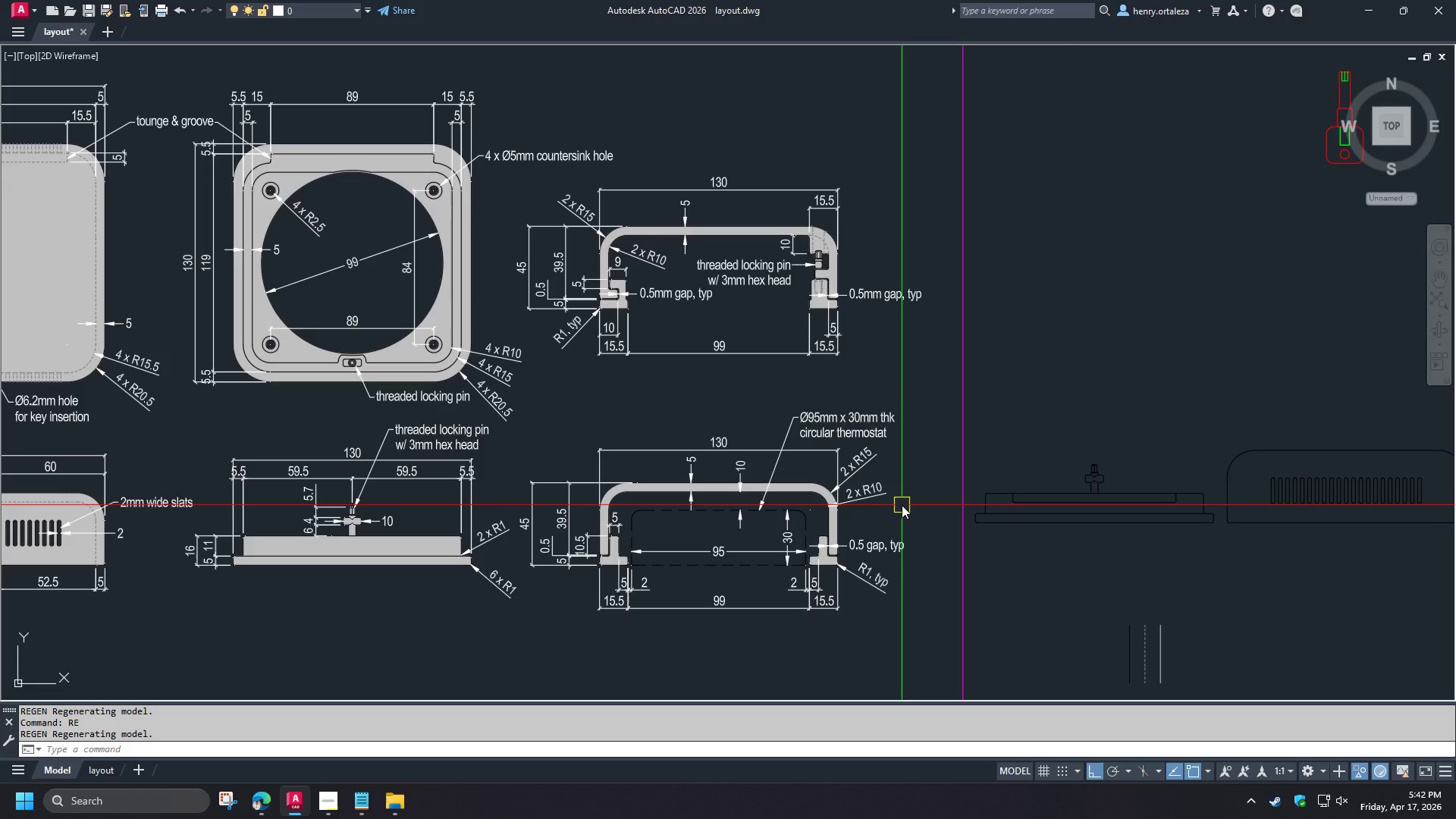 
scroll: coordinate [902, 504], scroll_direction: down, amount: 1.0
 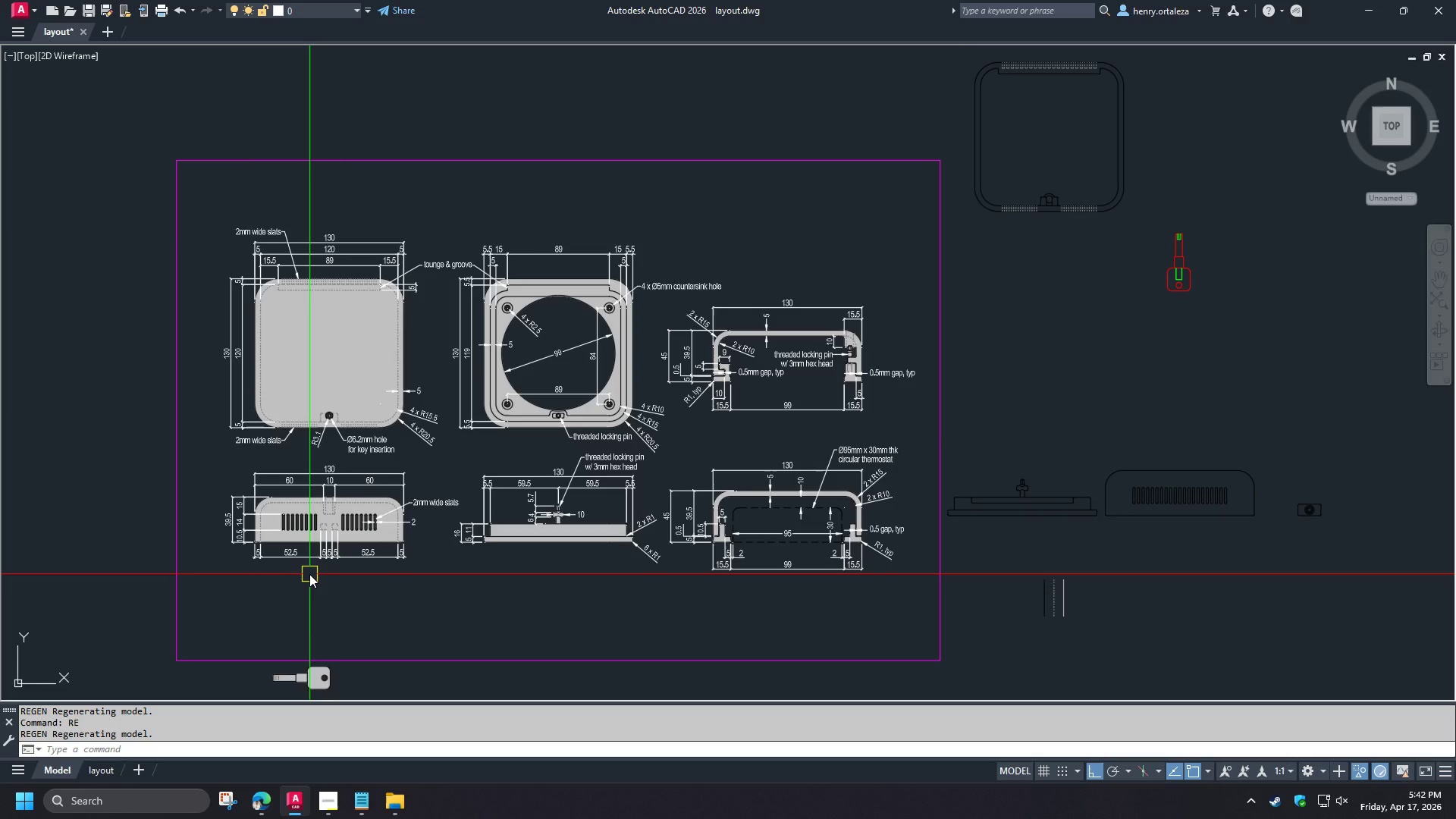 
wait(16.32)
 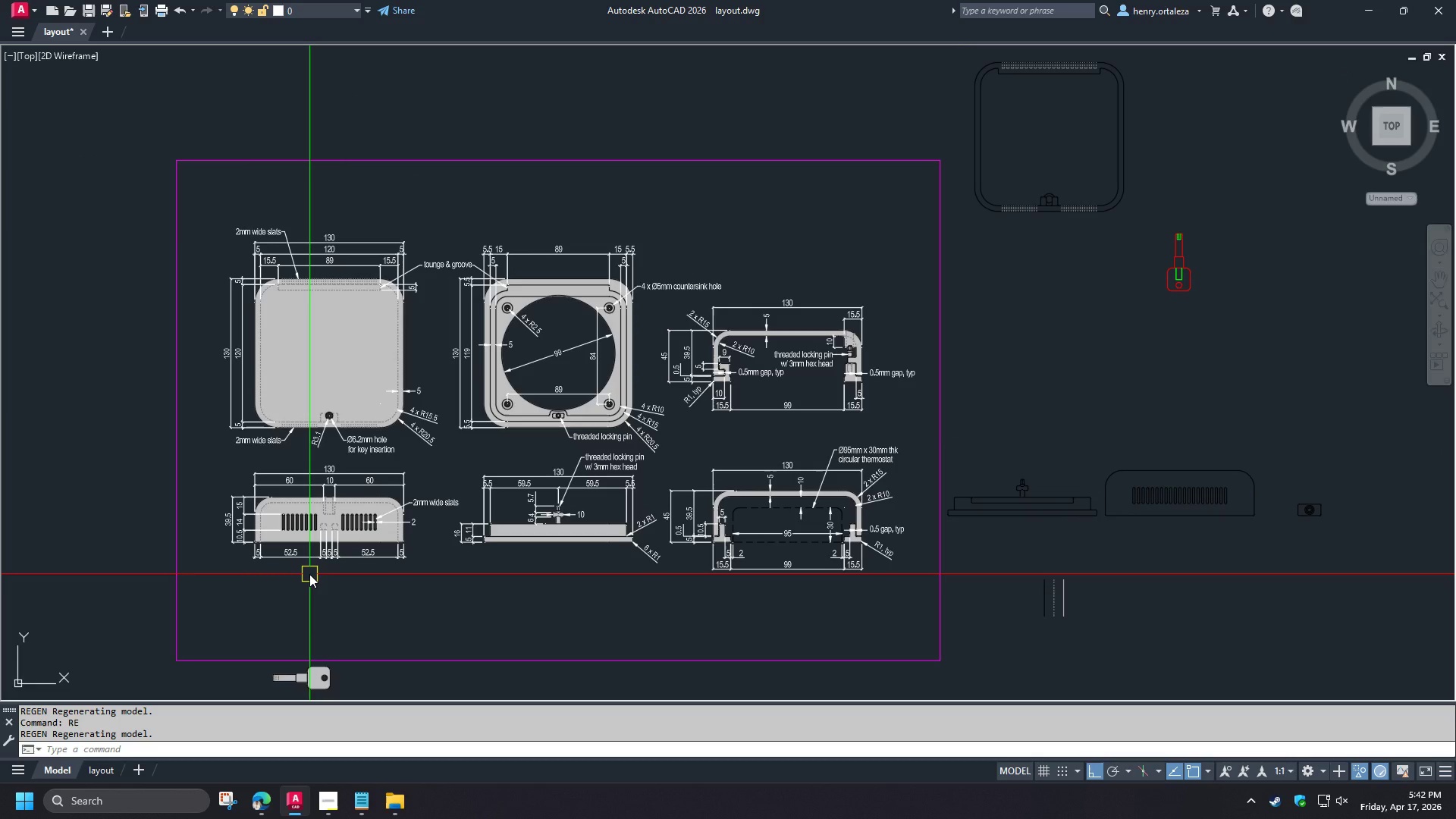 
type(re )
 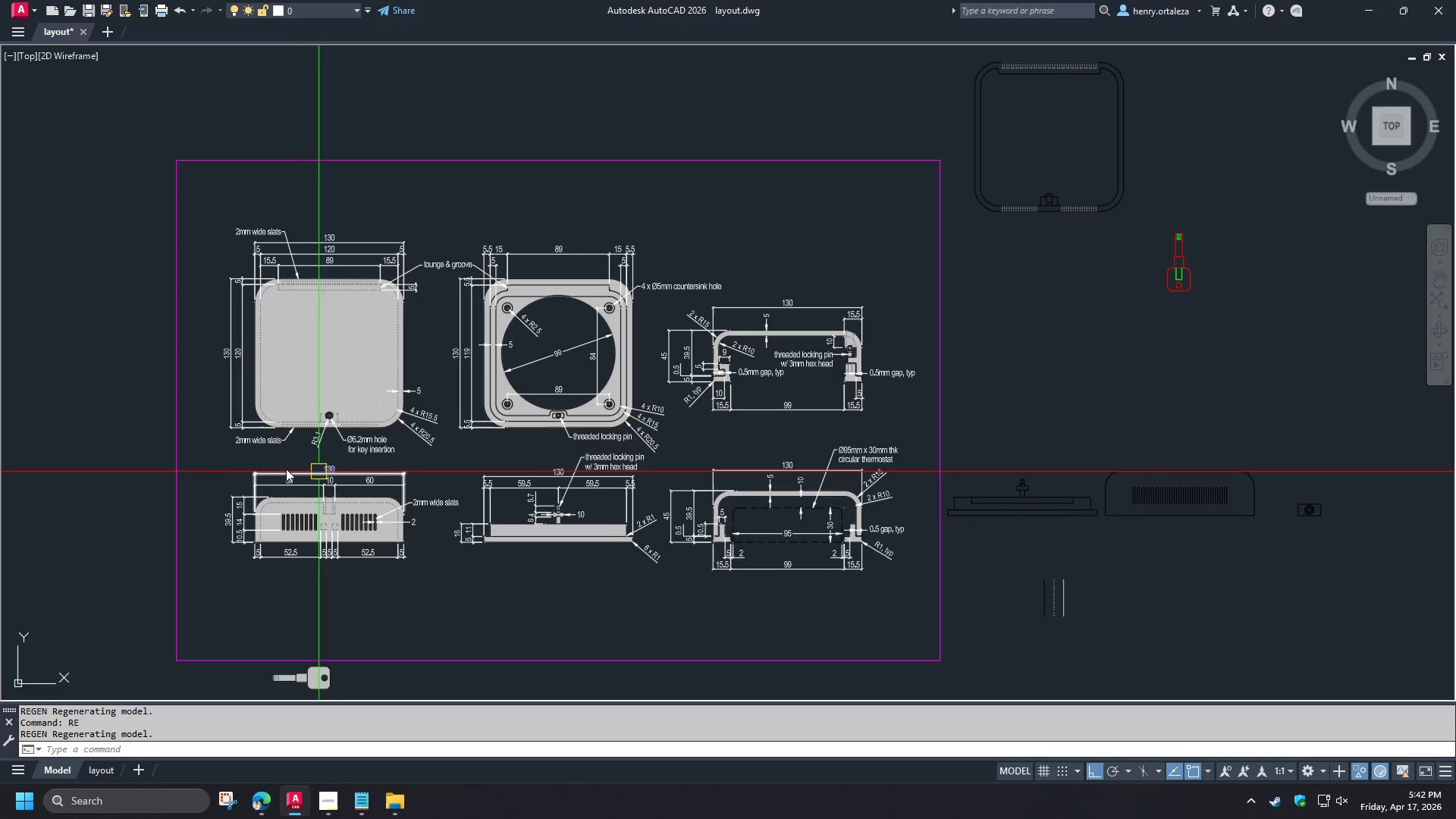 
scroll: coordinate [275, 447], scroll_direction: up, amount: 1.0
 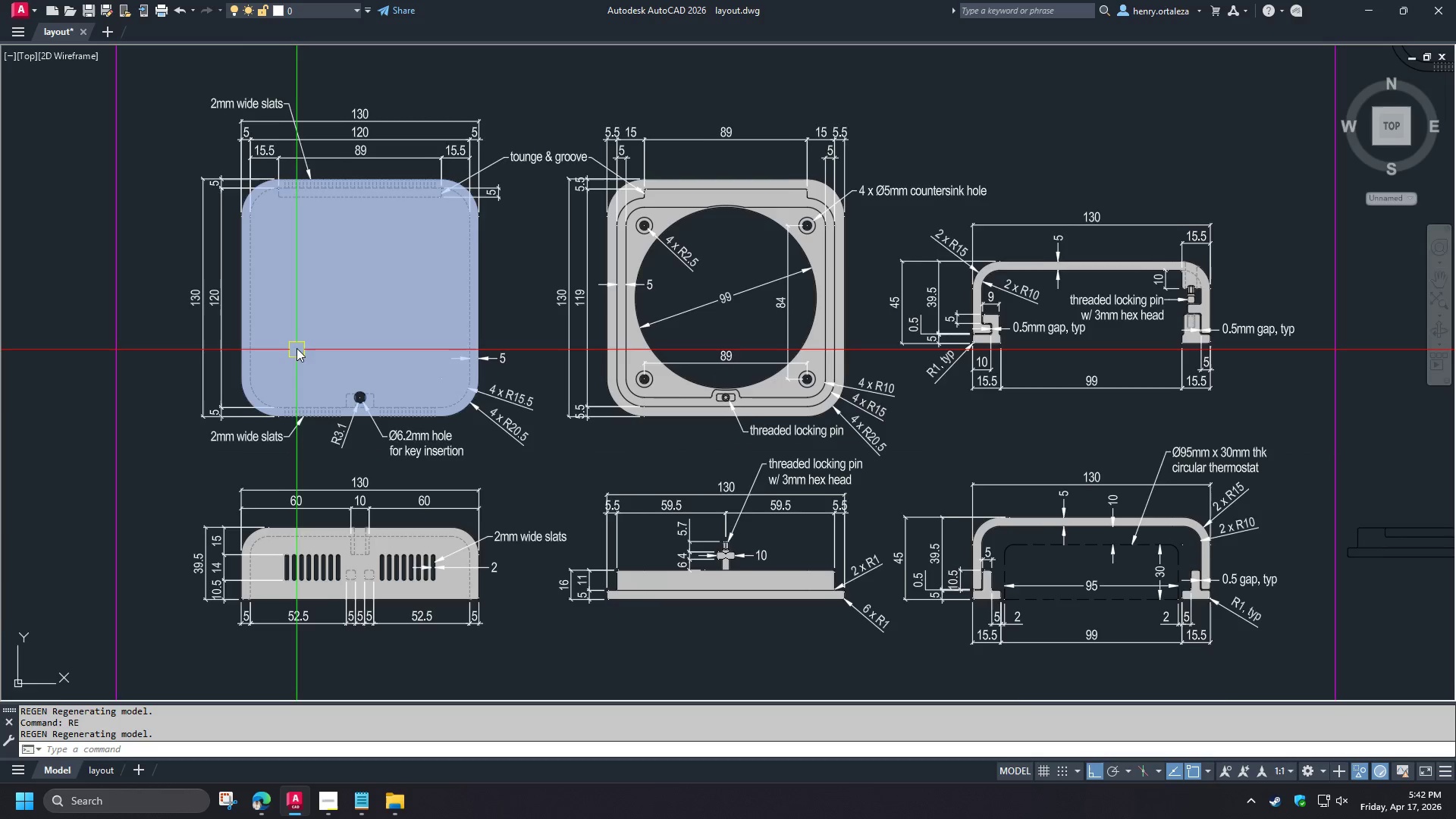 
key(Escape)
 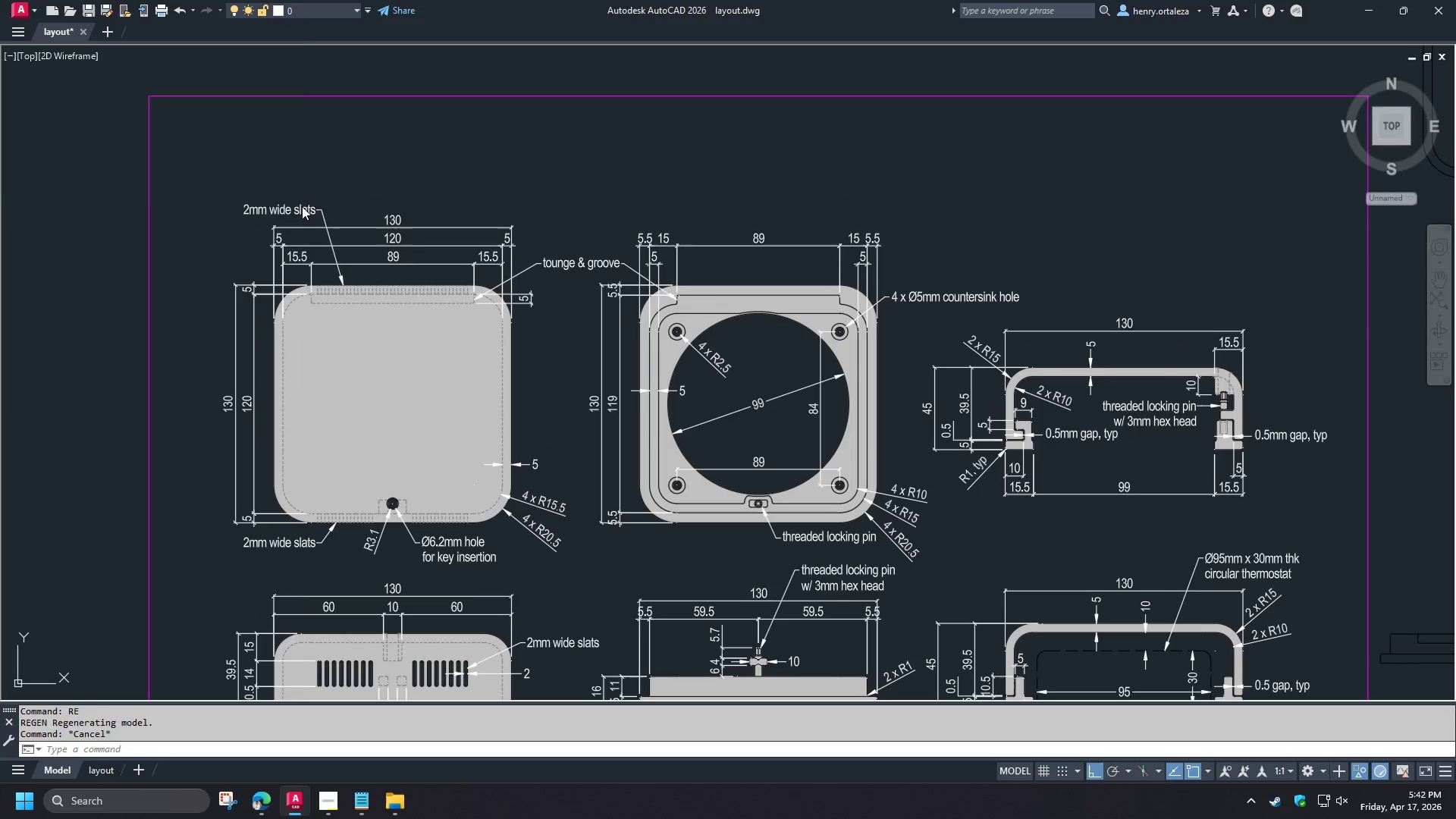 
double_click([302, 206])
 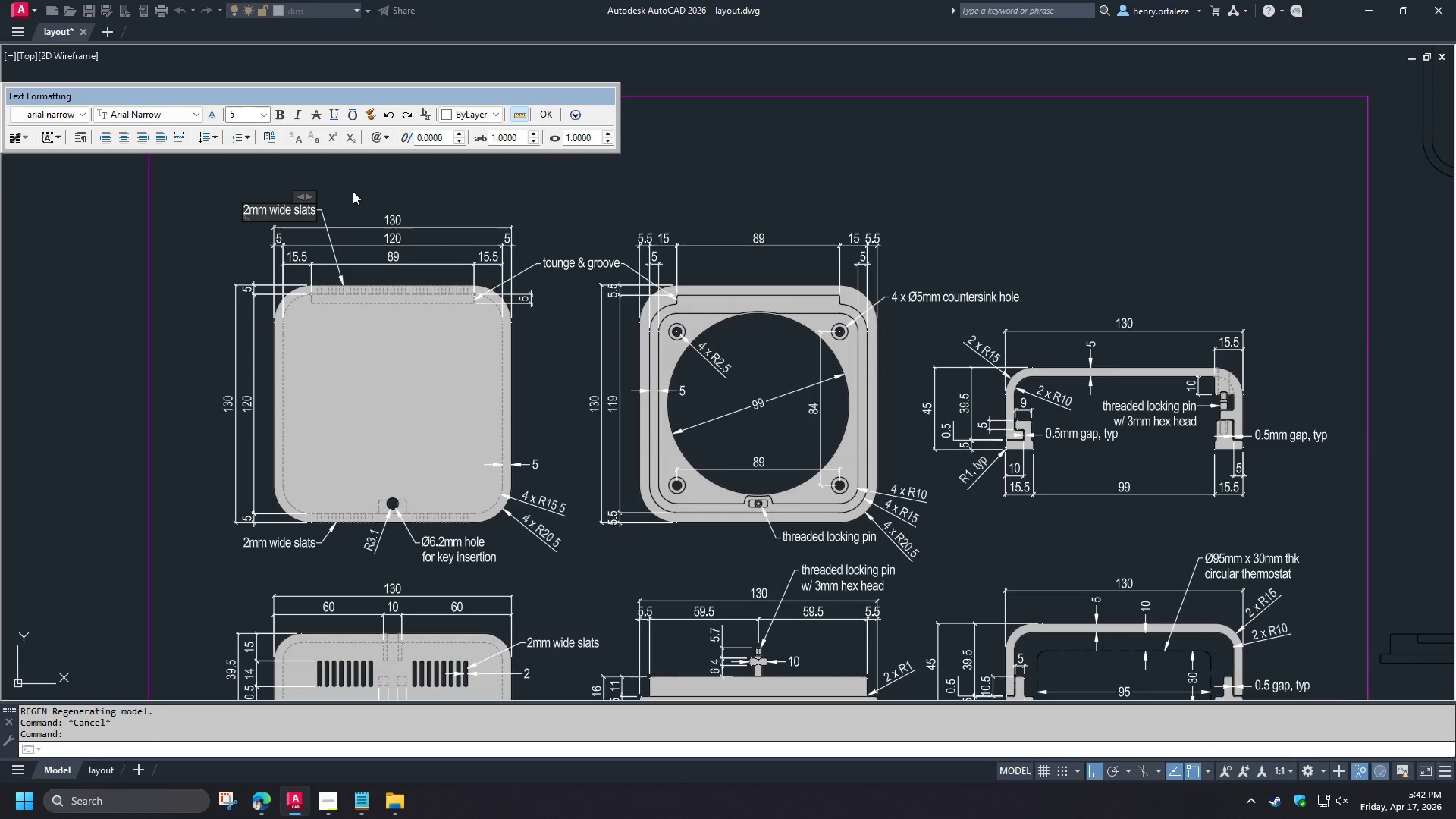 
hold_key(key=ArrowRight, duration=1.14)
 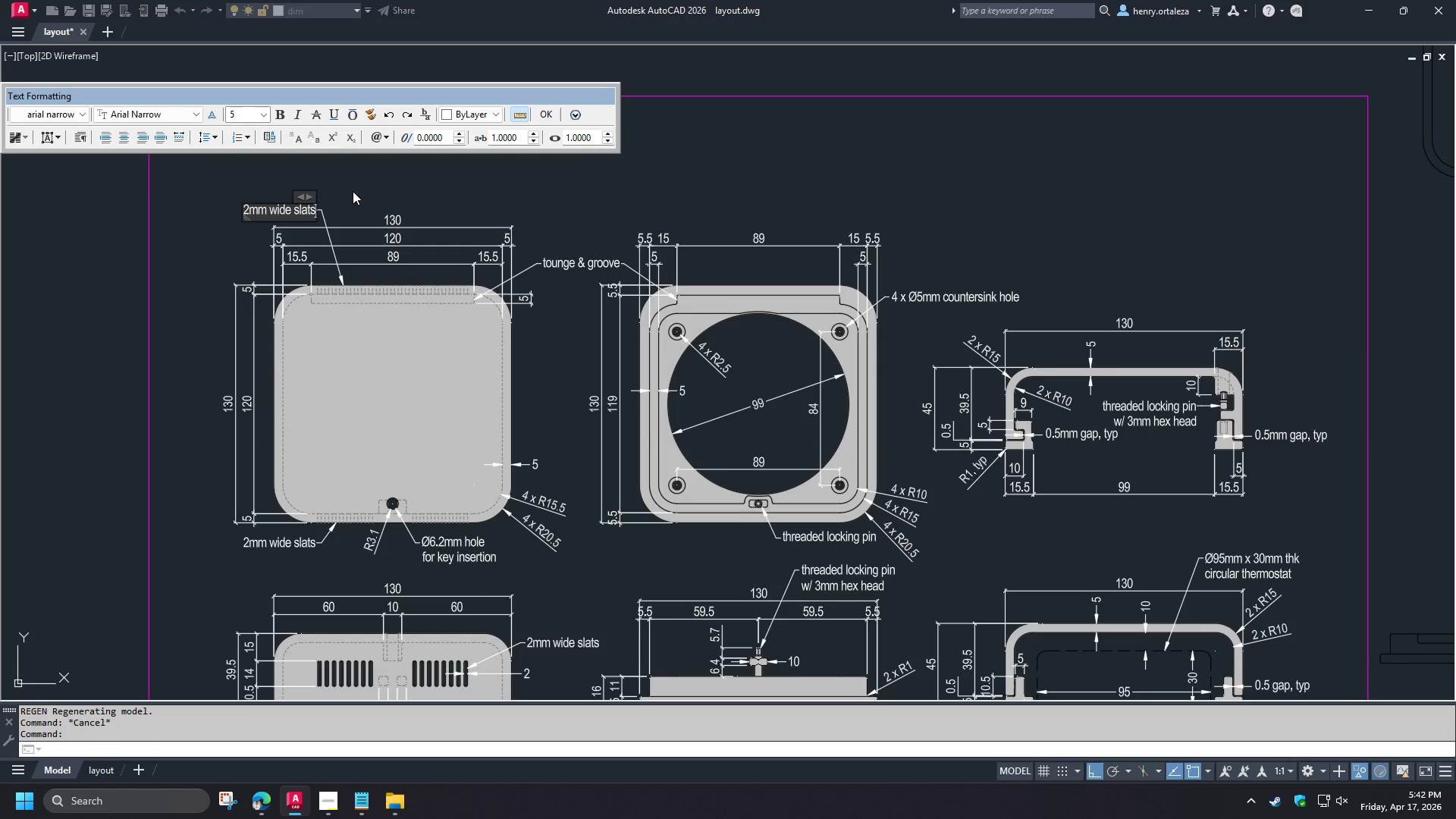 
type( @ top)
 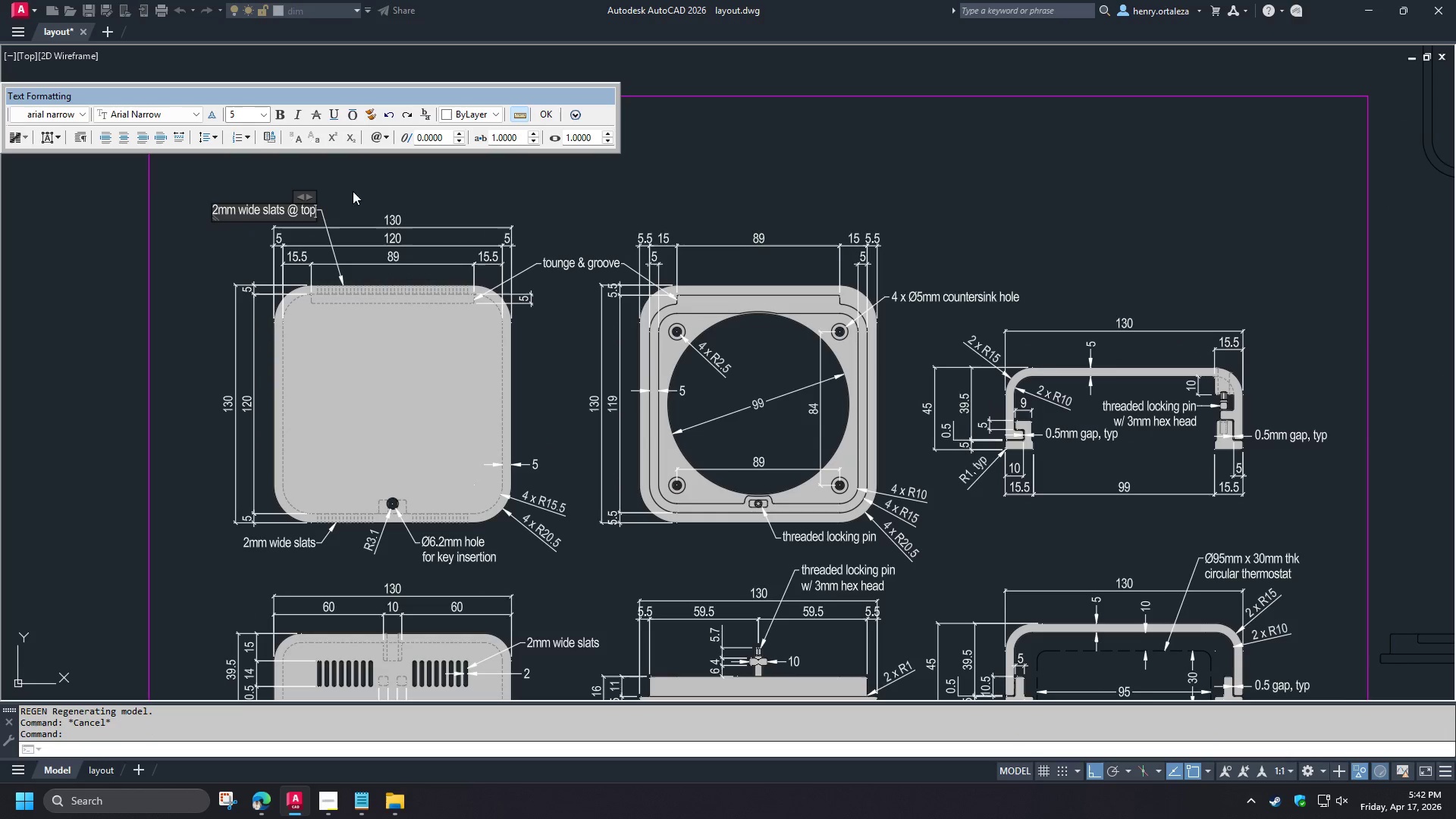 
left_click([364, 200])
 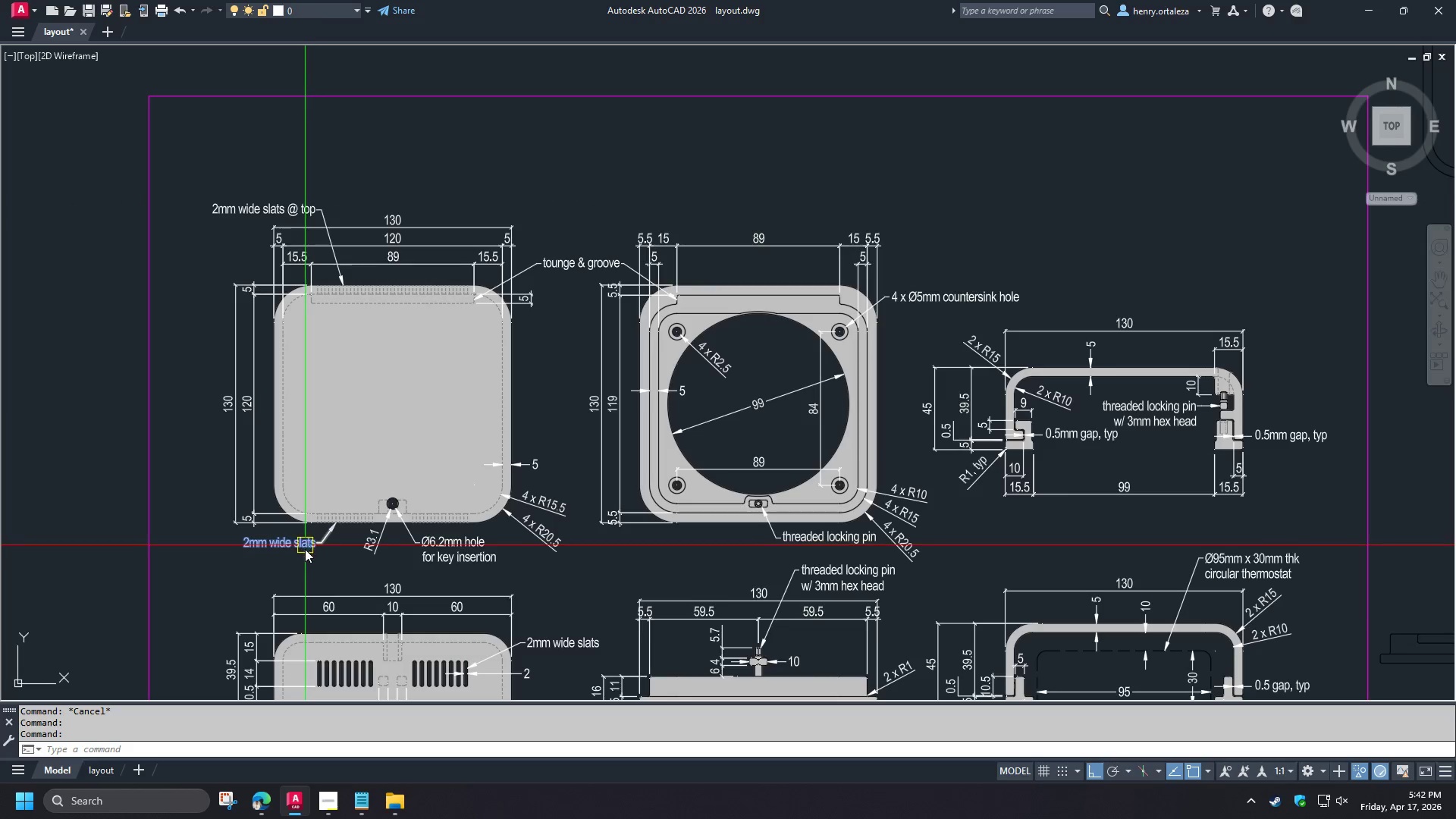 
double_click([304, 552])
 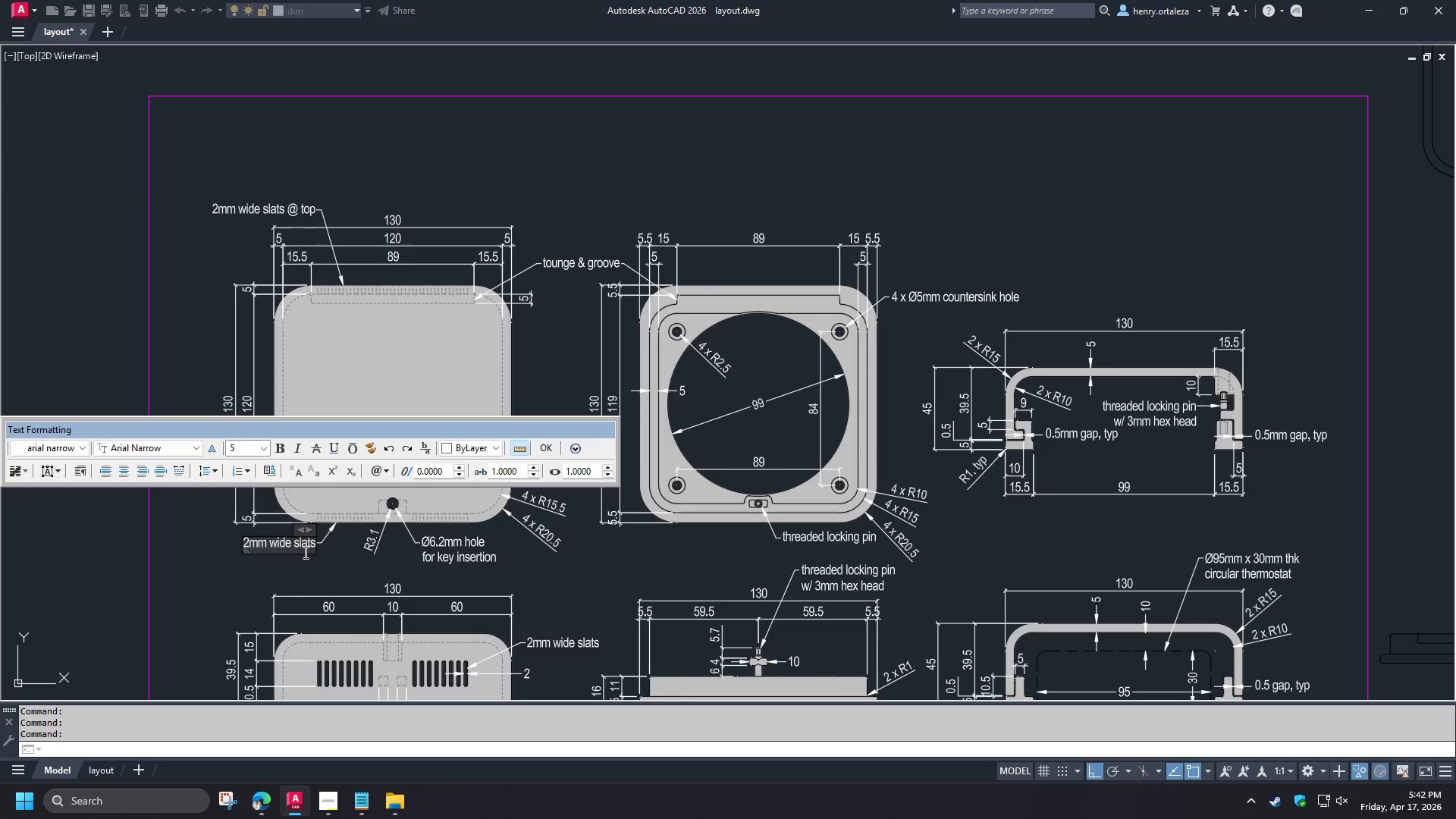 
hold_key(key=ArrowRight, duration=1.12)
 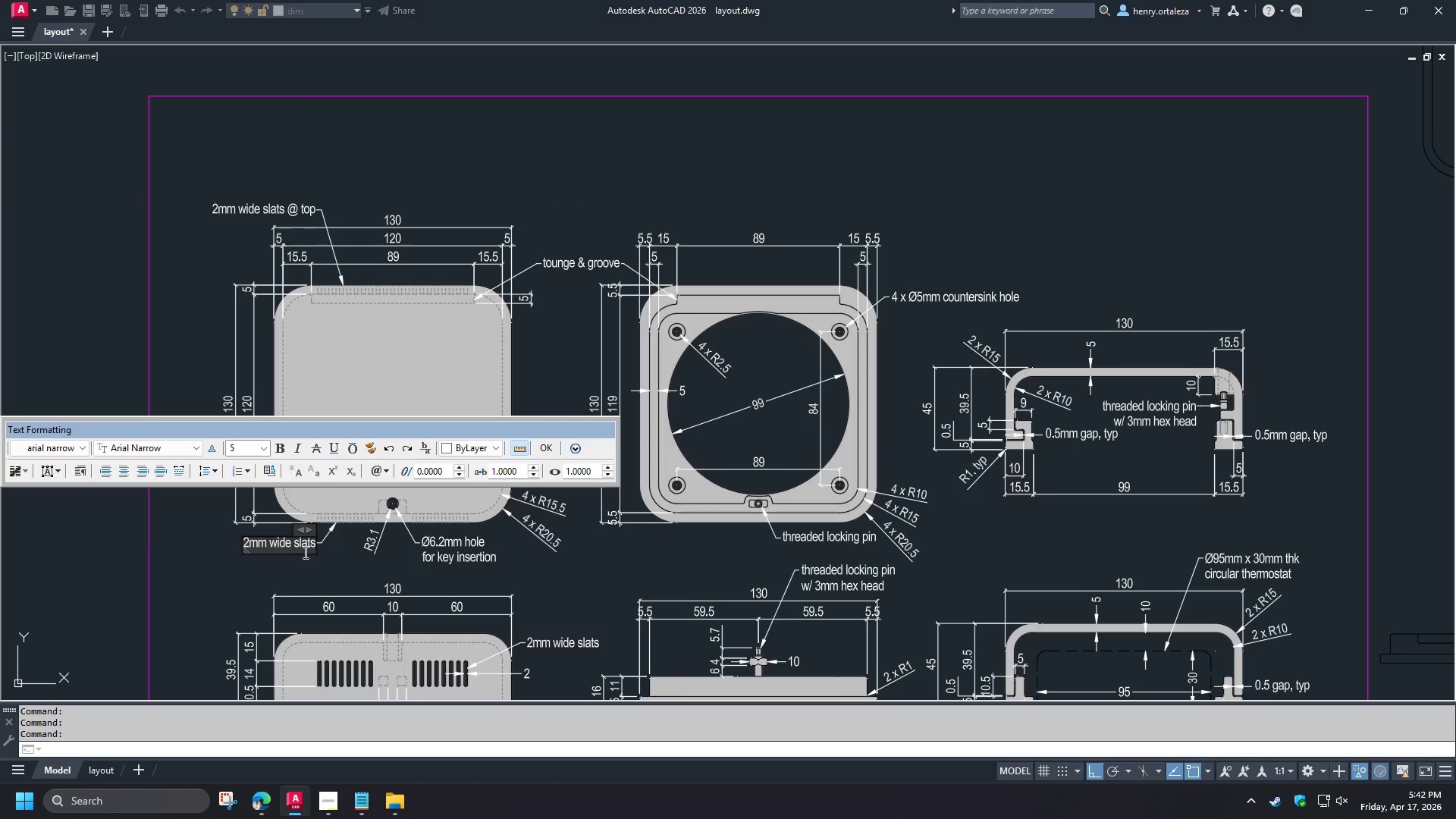 
type( @ bottom)
 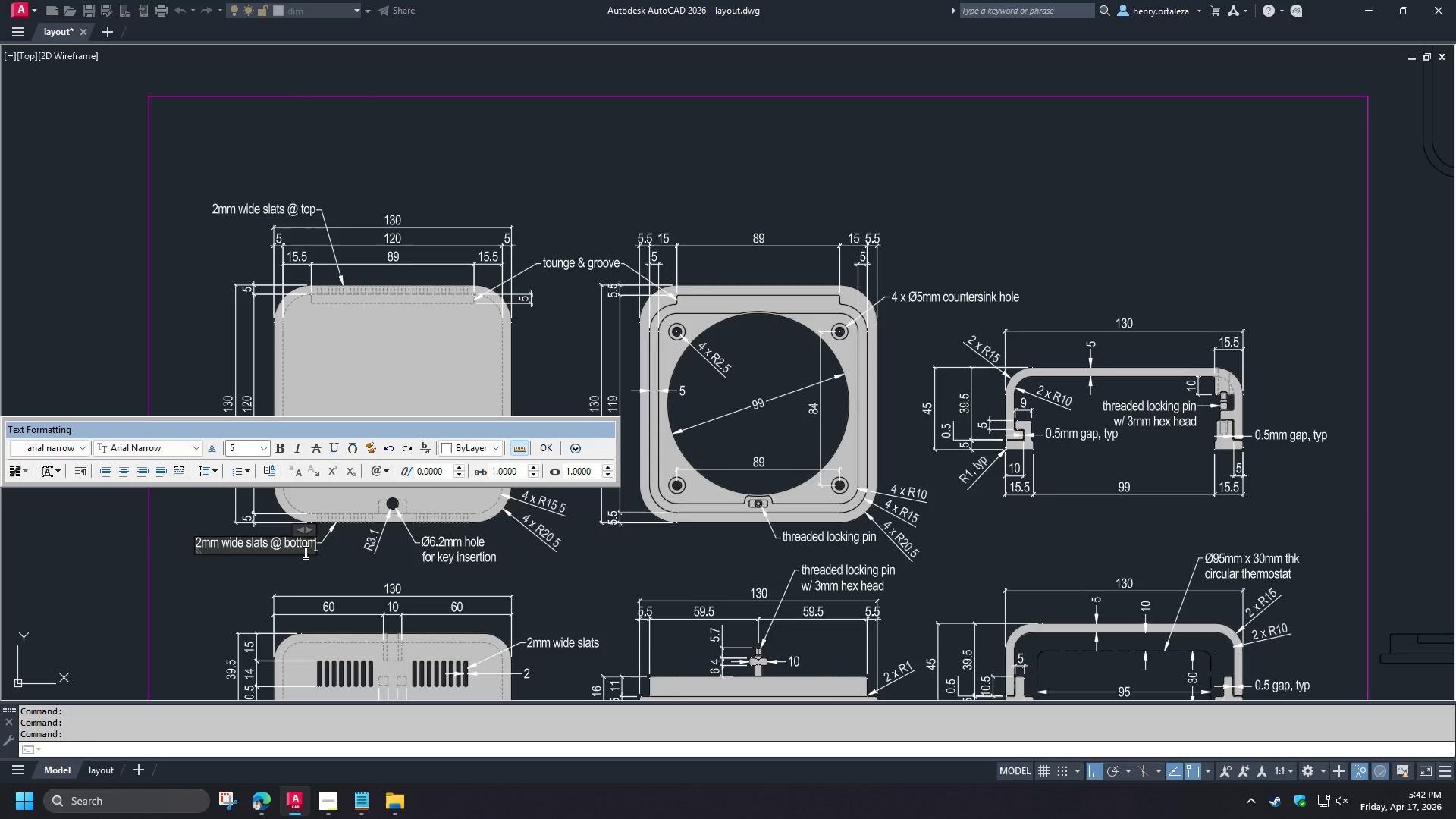 
key(Control+NumpadEnter)
 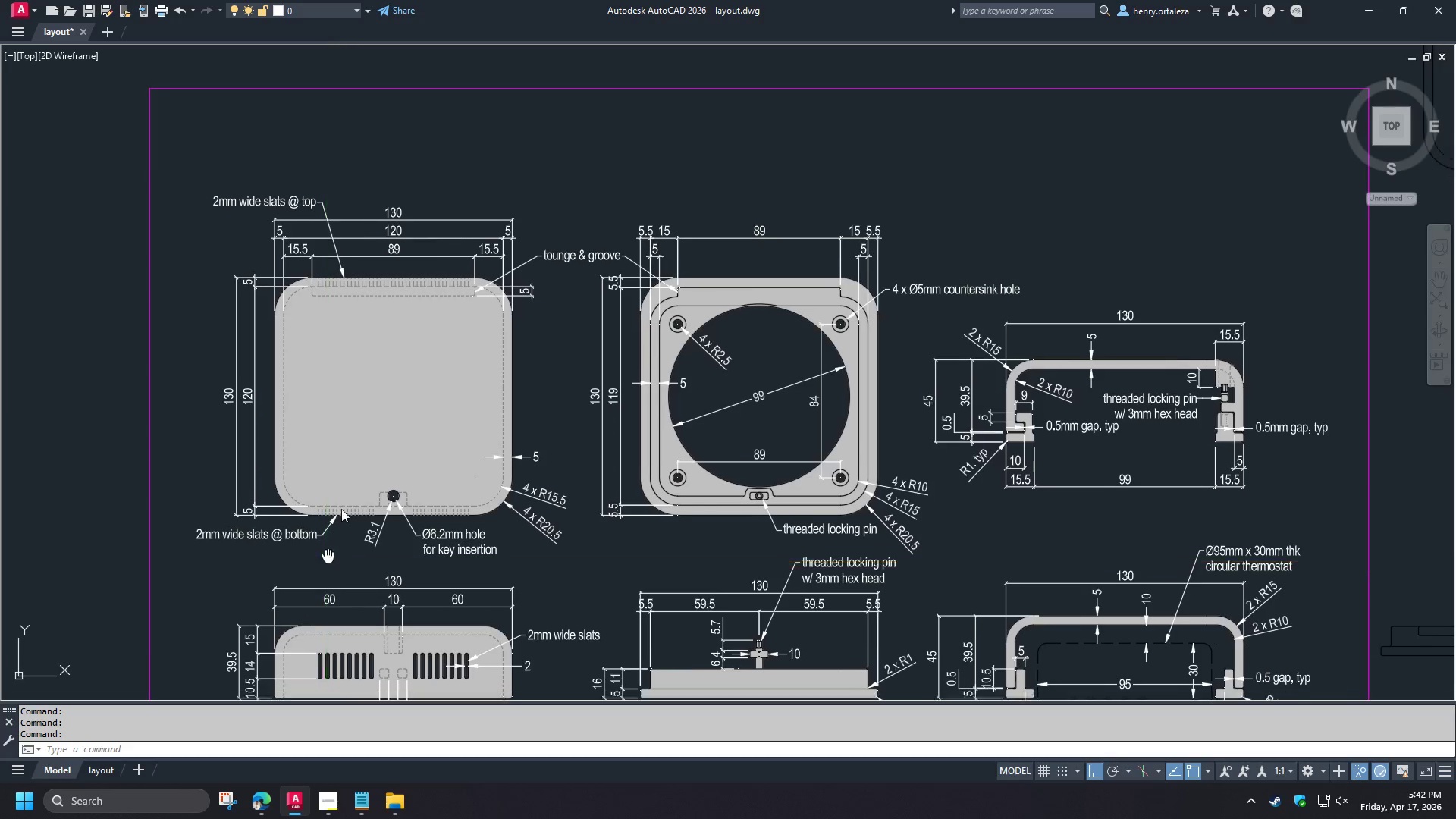 
key(S)
 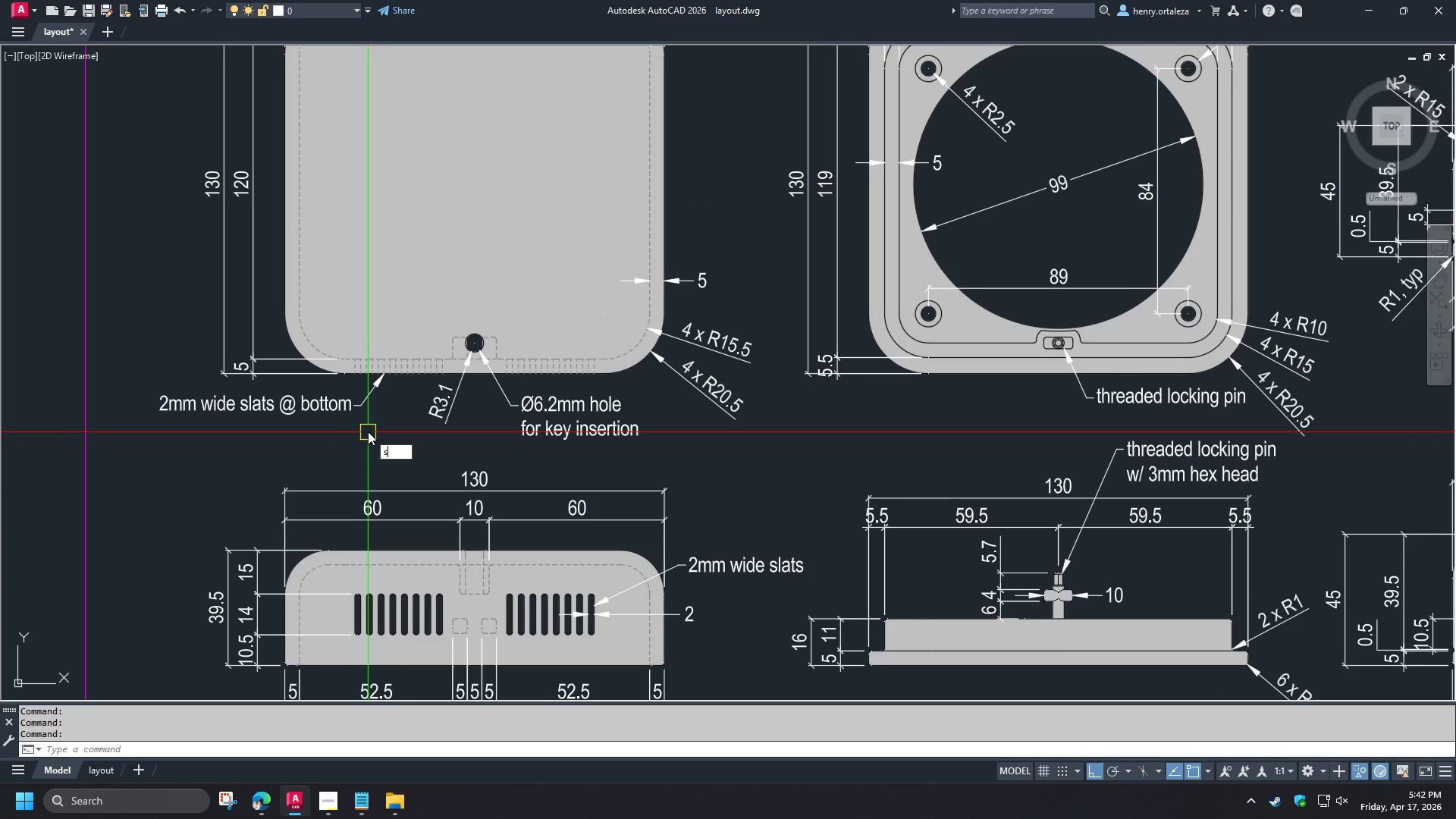 
scroll: coordinate [366, 446], scroll_direction: up, amount: 1.0
 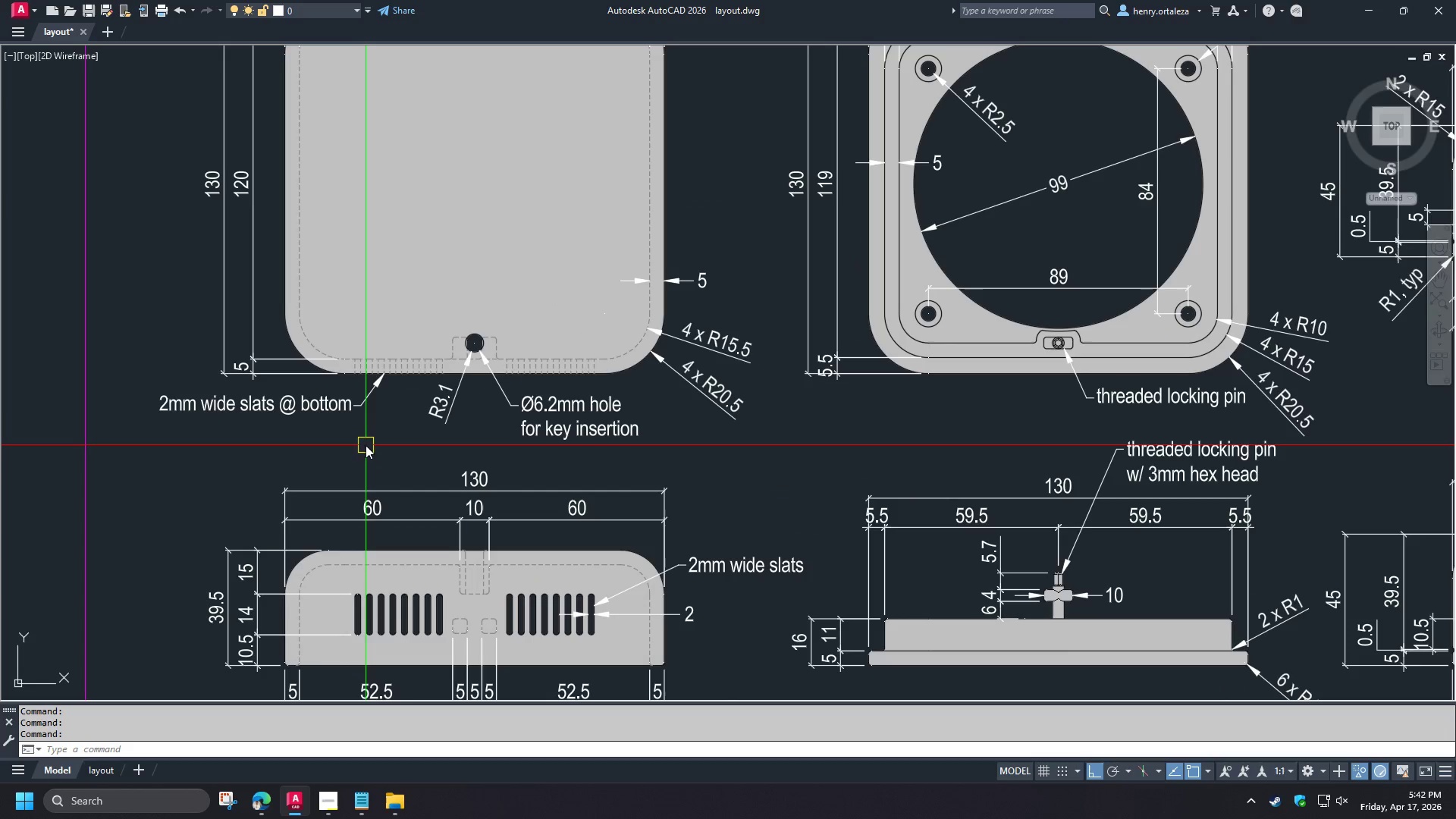 
key(Space)
 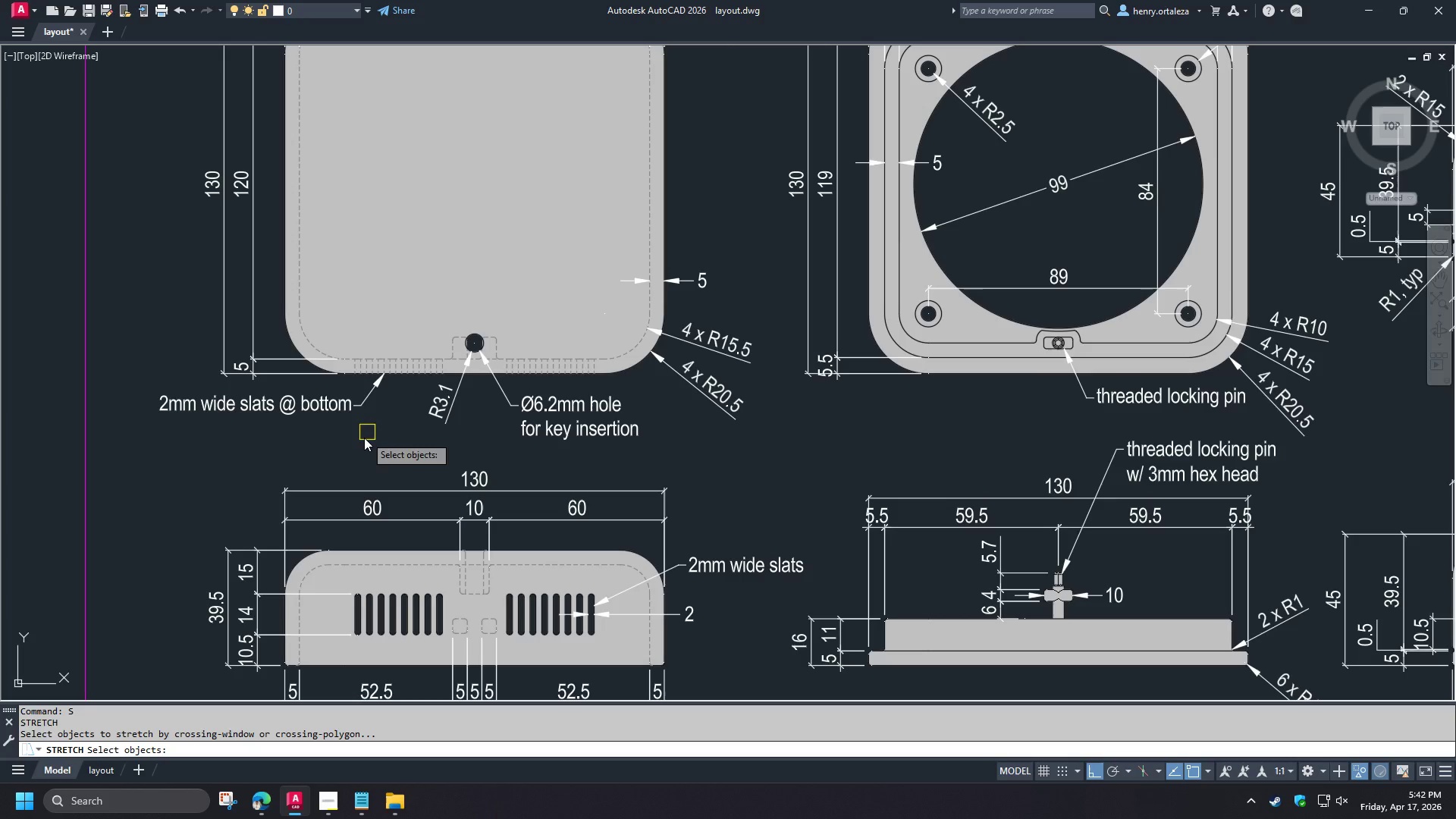 
scroll: coordinate [363, 441], scroll_direction: down, amount: 2.0
 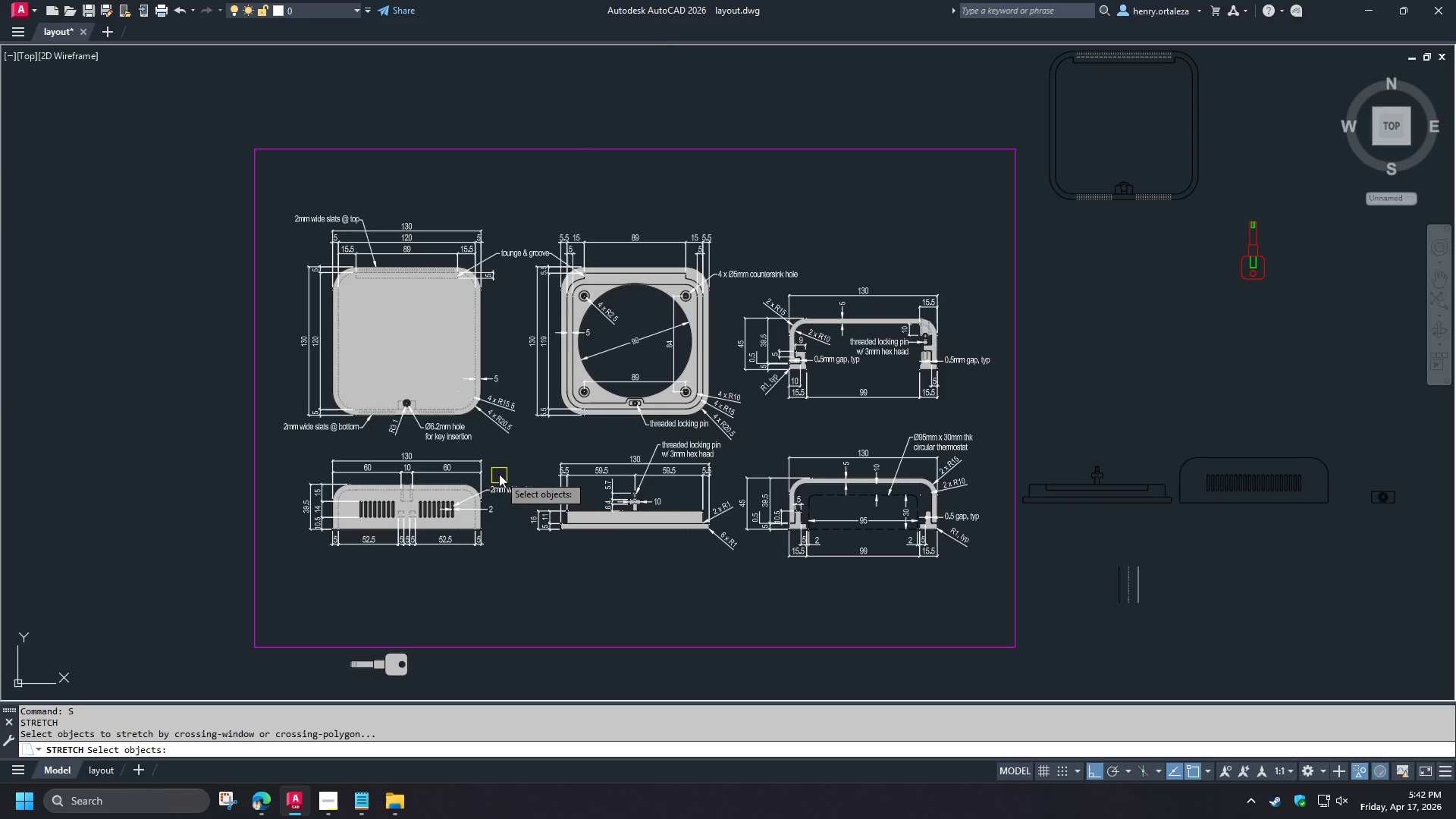 
key(Escape)
type(re )
 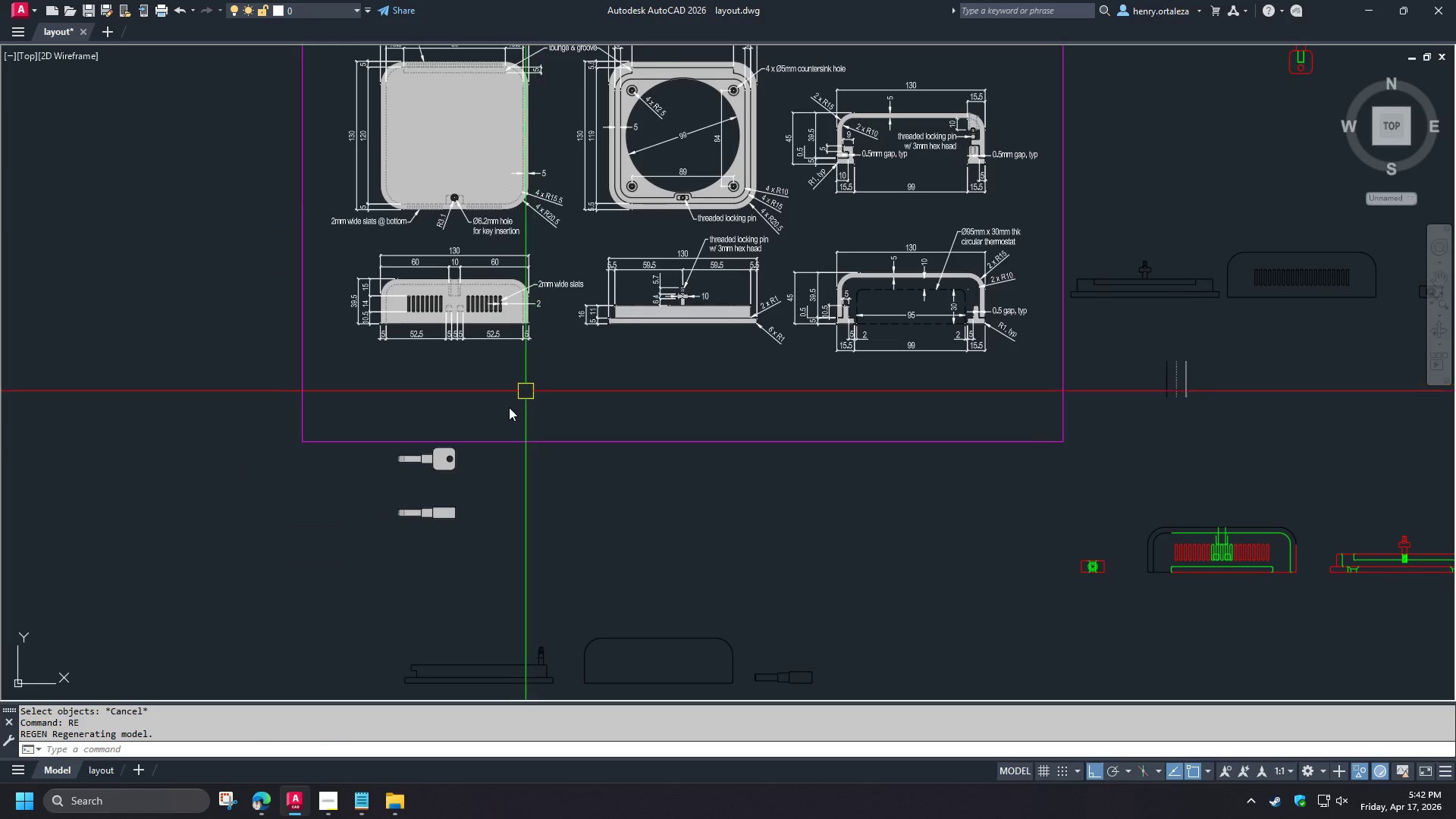 
scroll: coordinate [431, 447], scroll_direction: up, amount: 2.0
 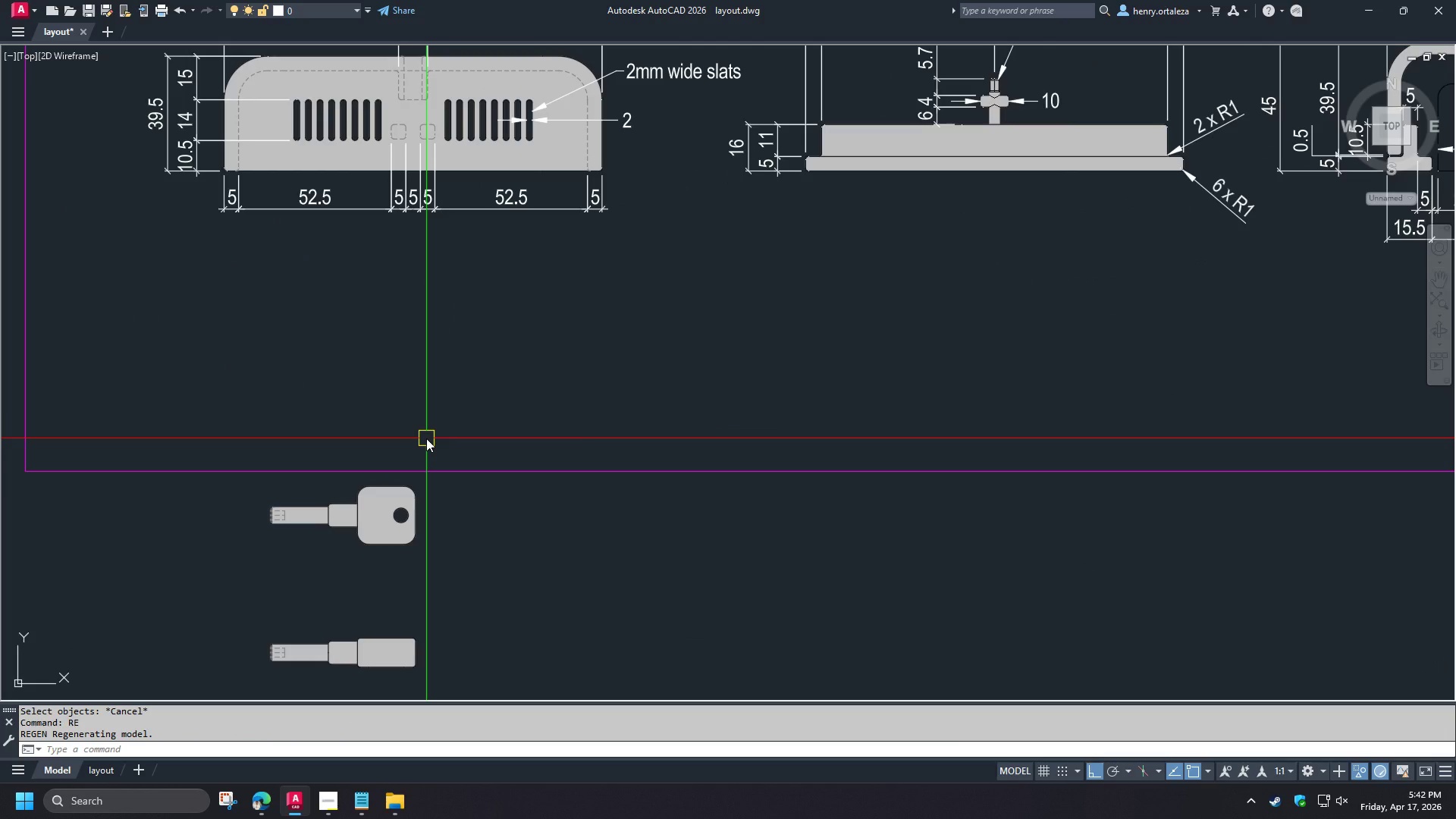 
wait(5.96)
 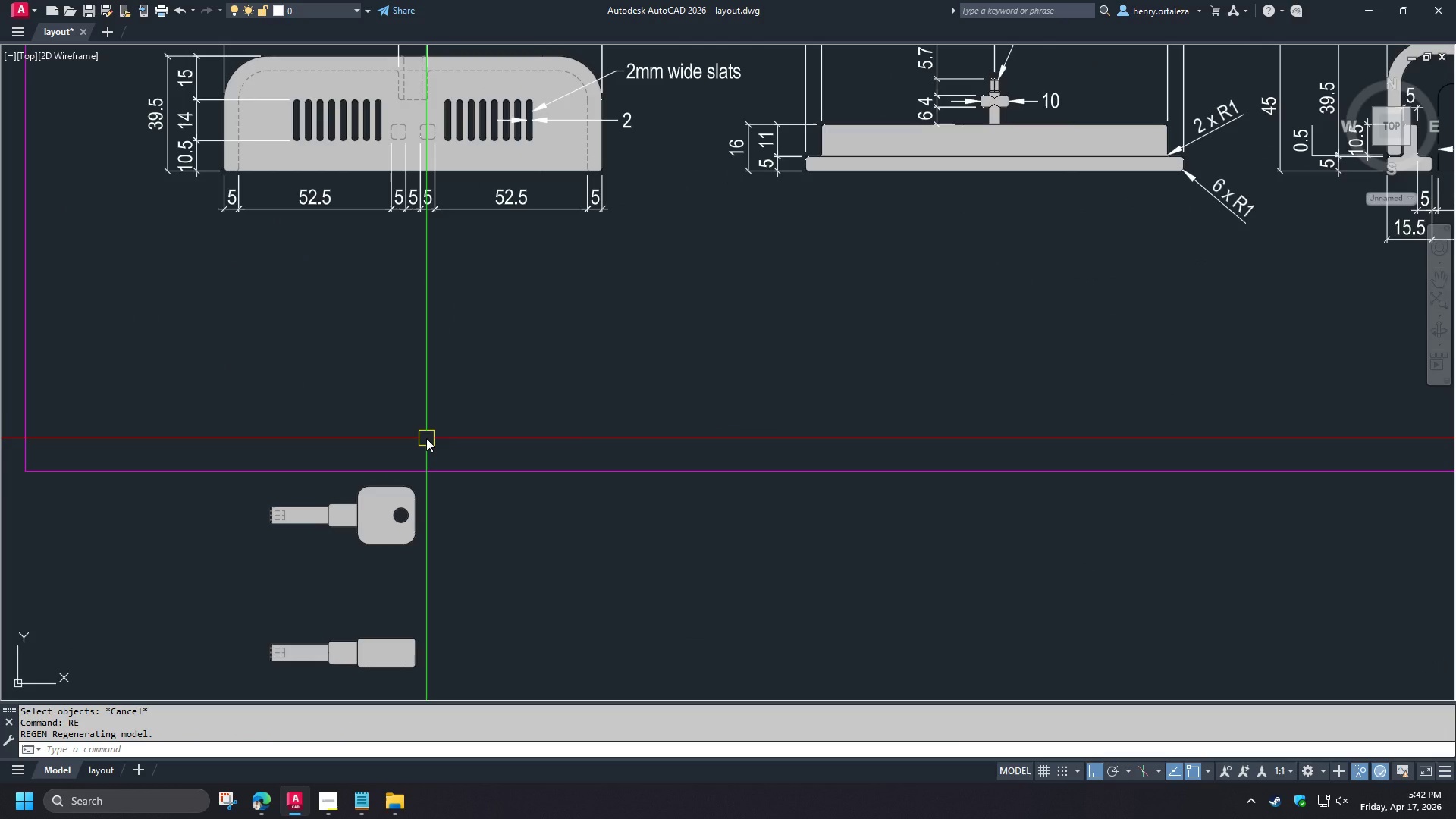 
key(Escape)
 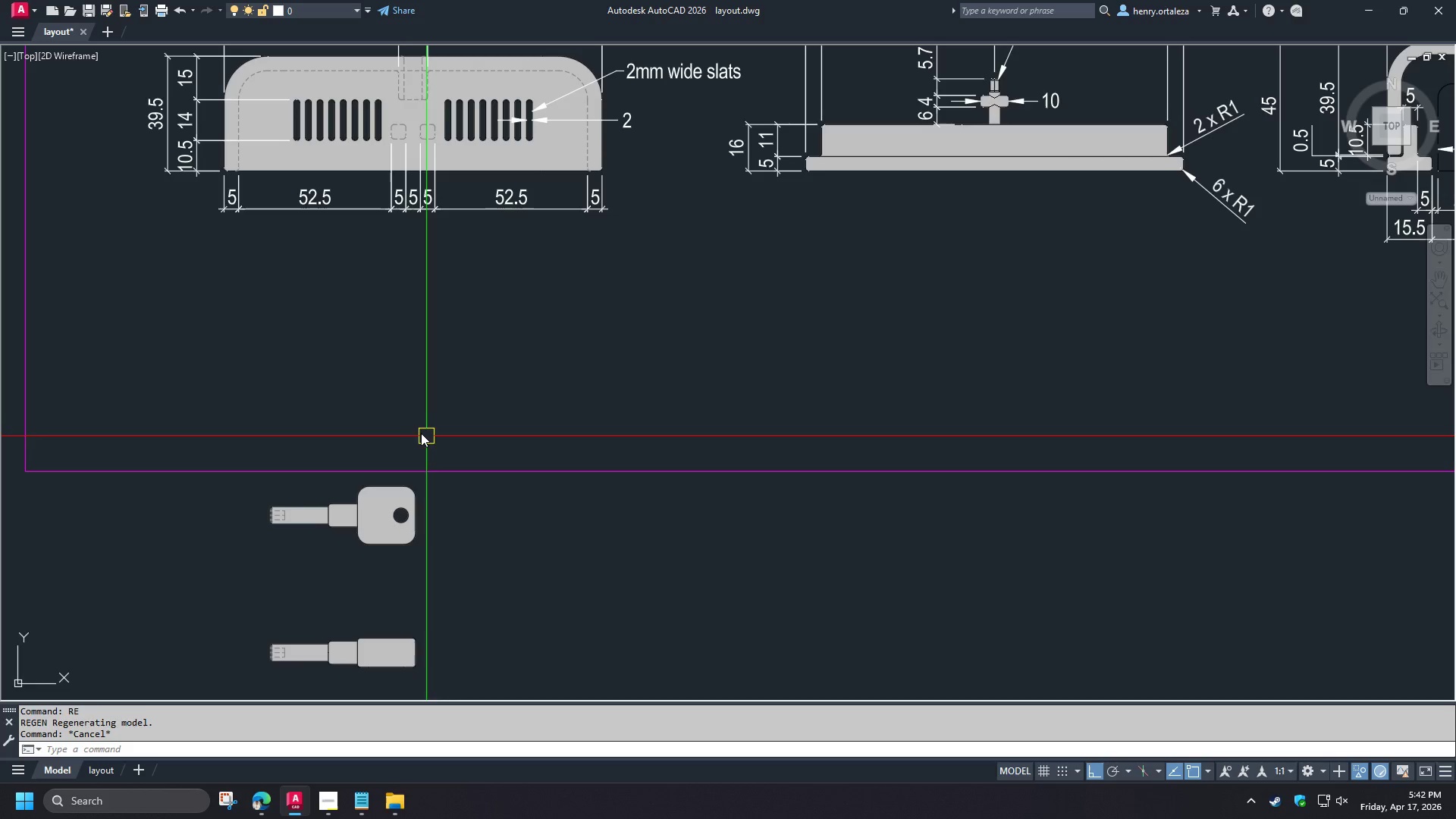 
key(Escape)
 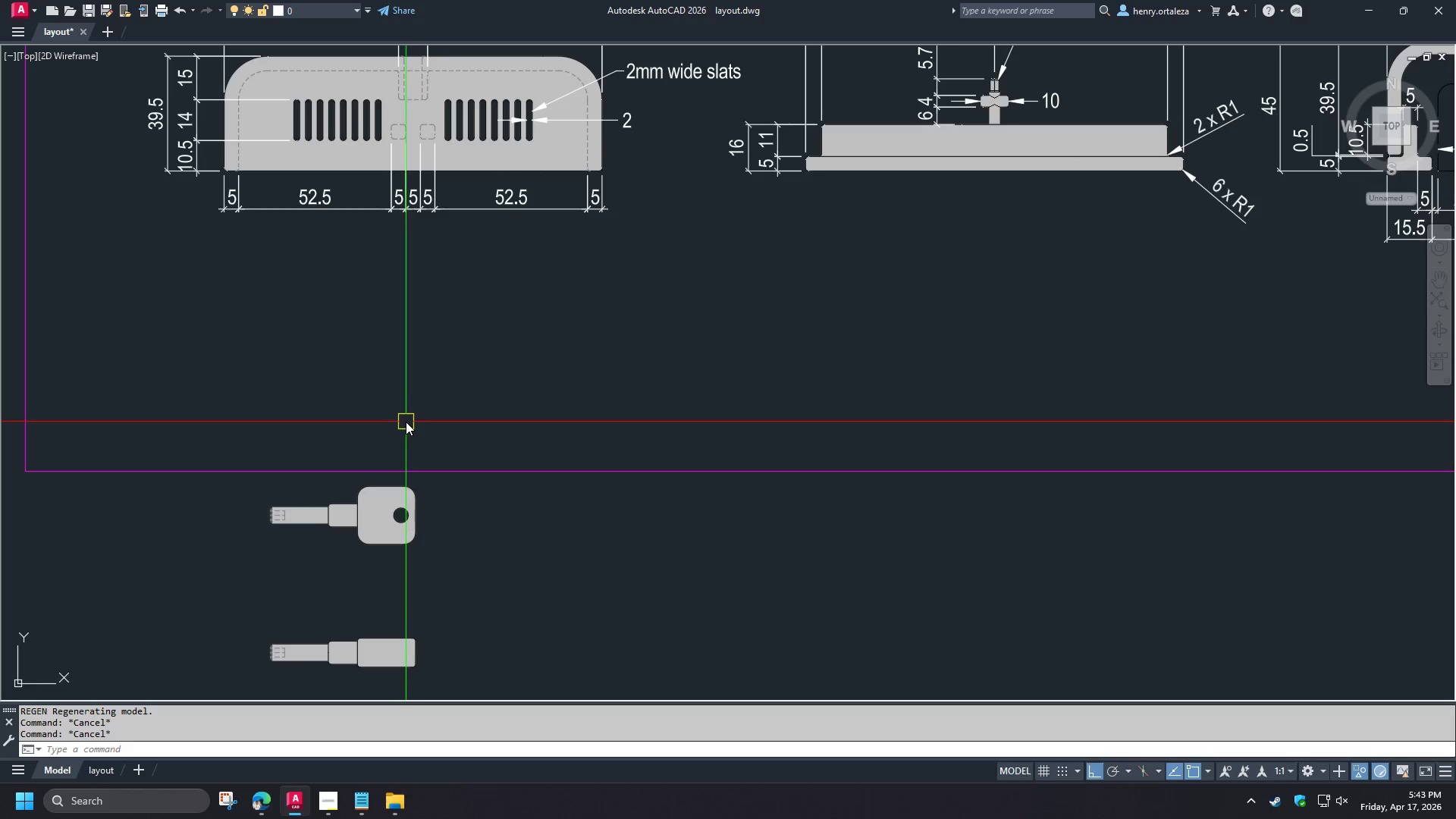 
scroll: coordinate [406, 422], scroll_direction: up, amount: 1.0
 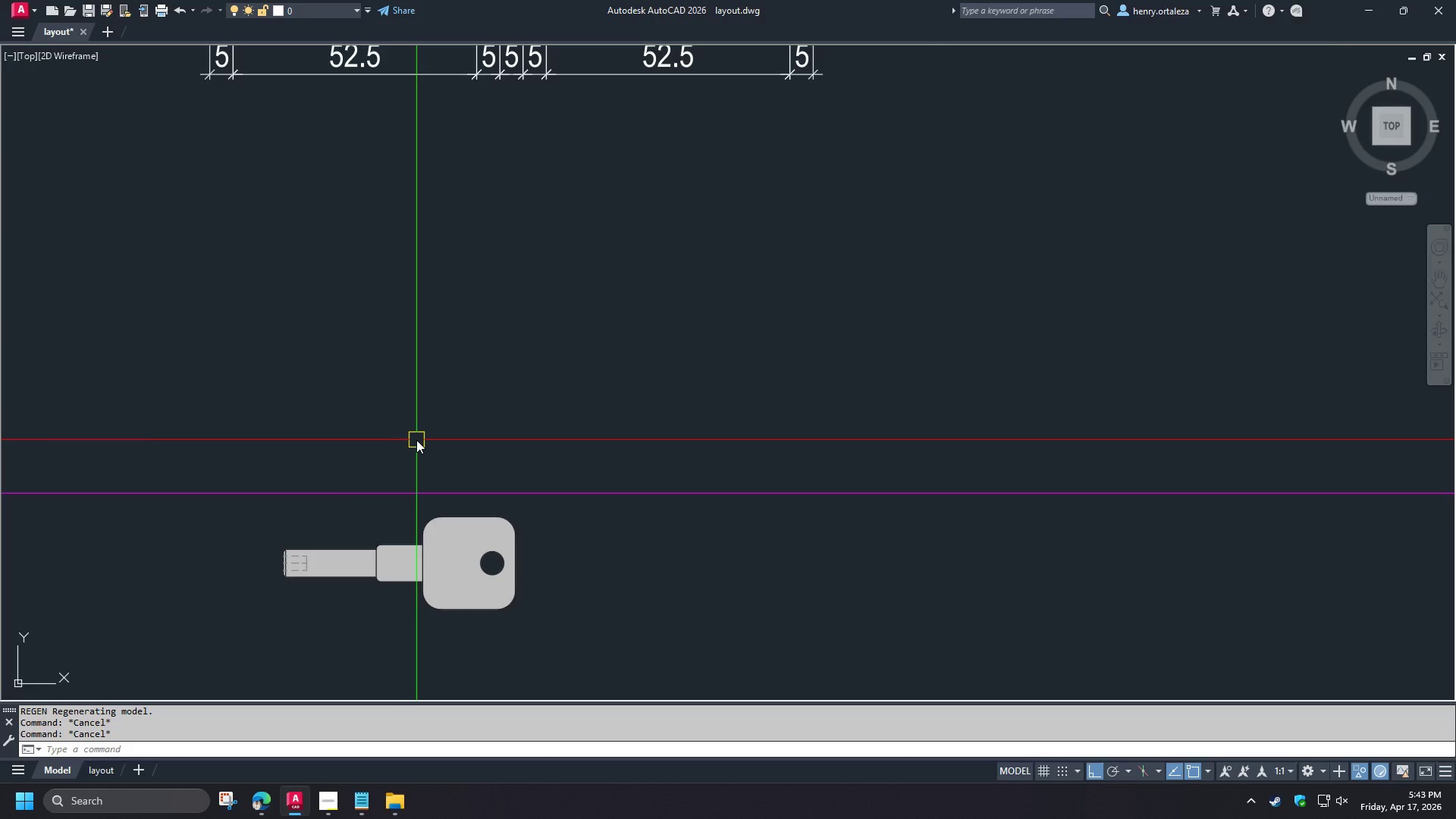 
type(dli )
 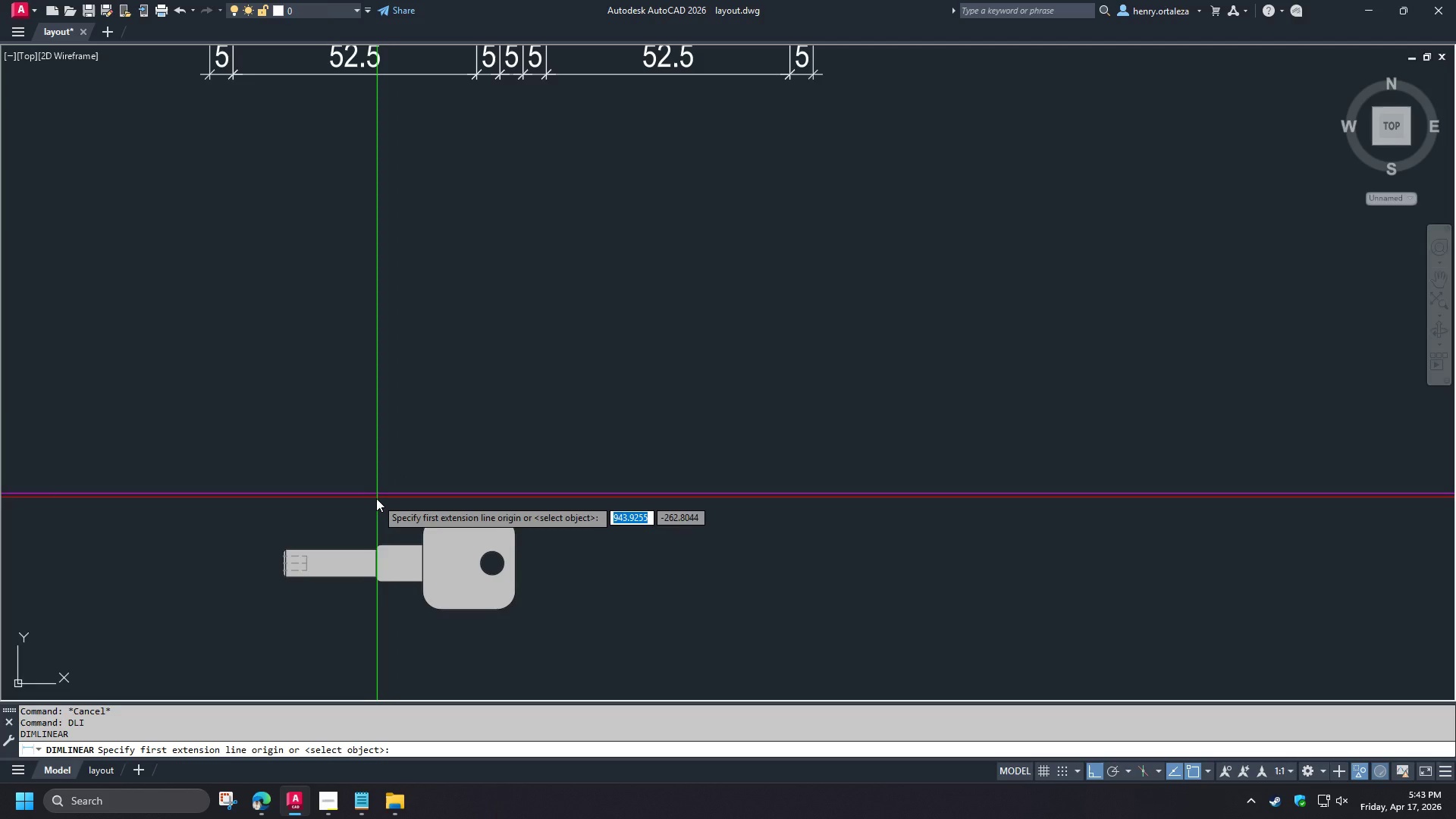 
key(Escape)
 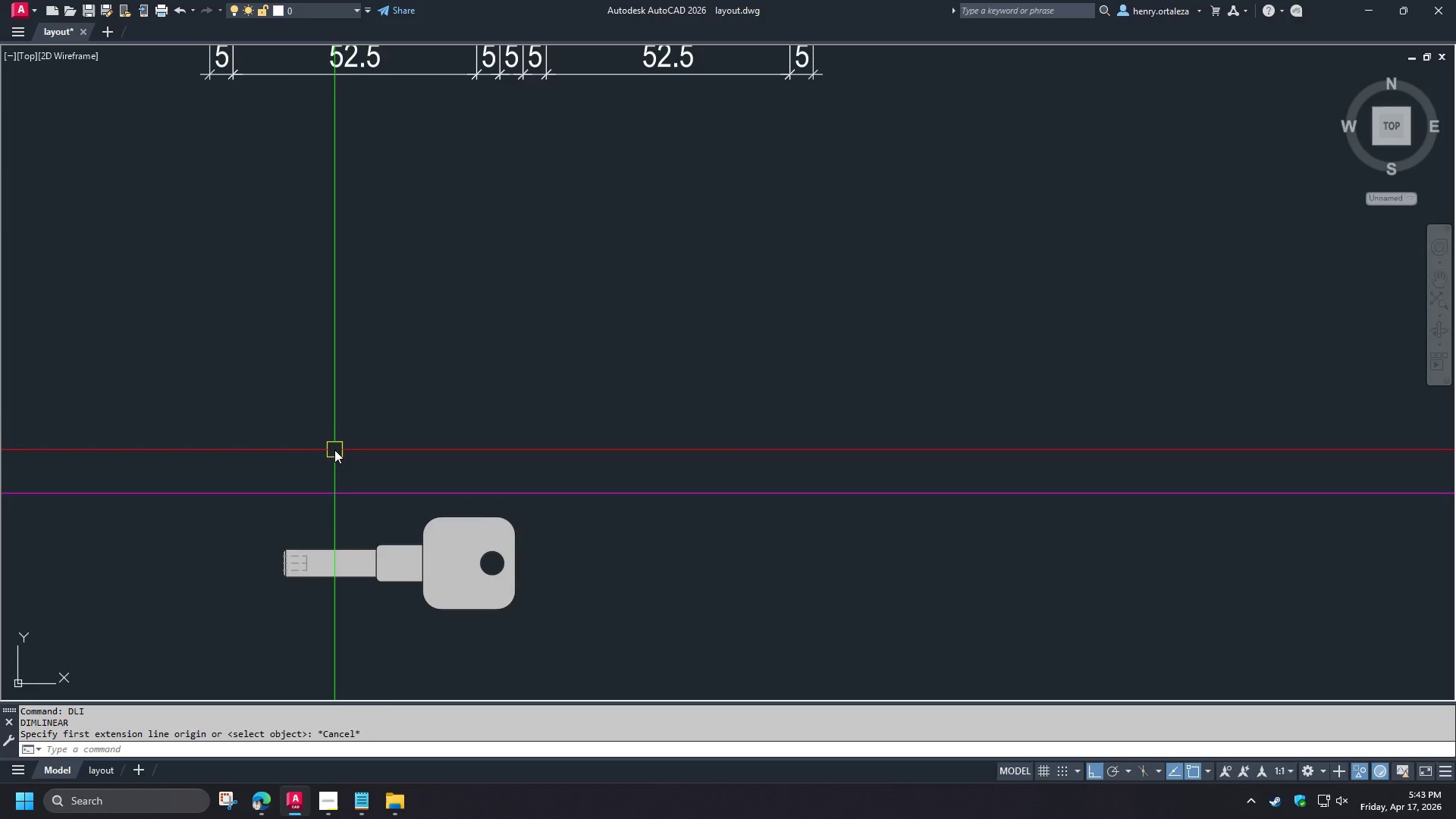 
scroll: coordinate [313, 511], scroll_direction: up, amount: 2.0
 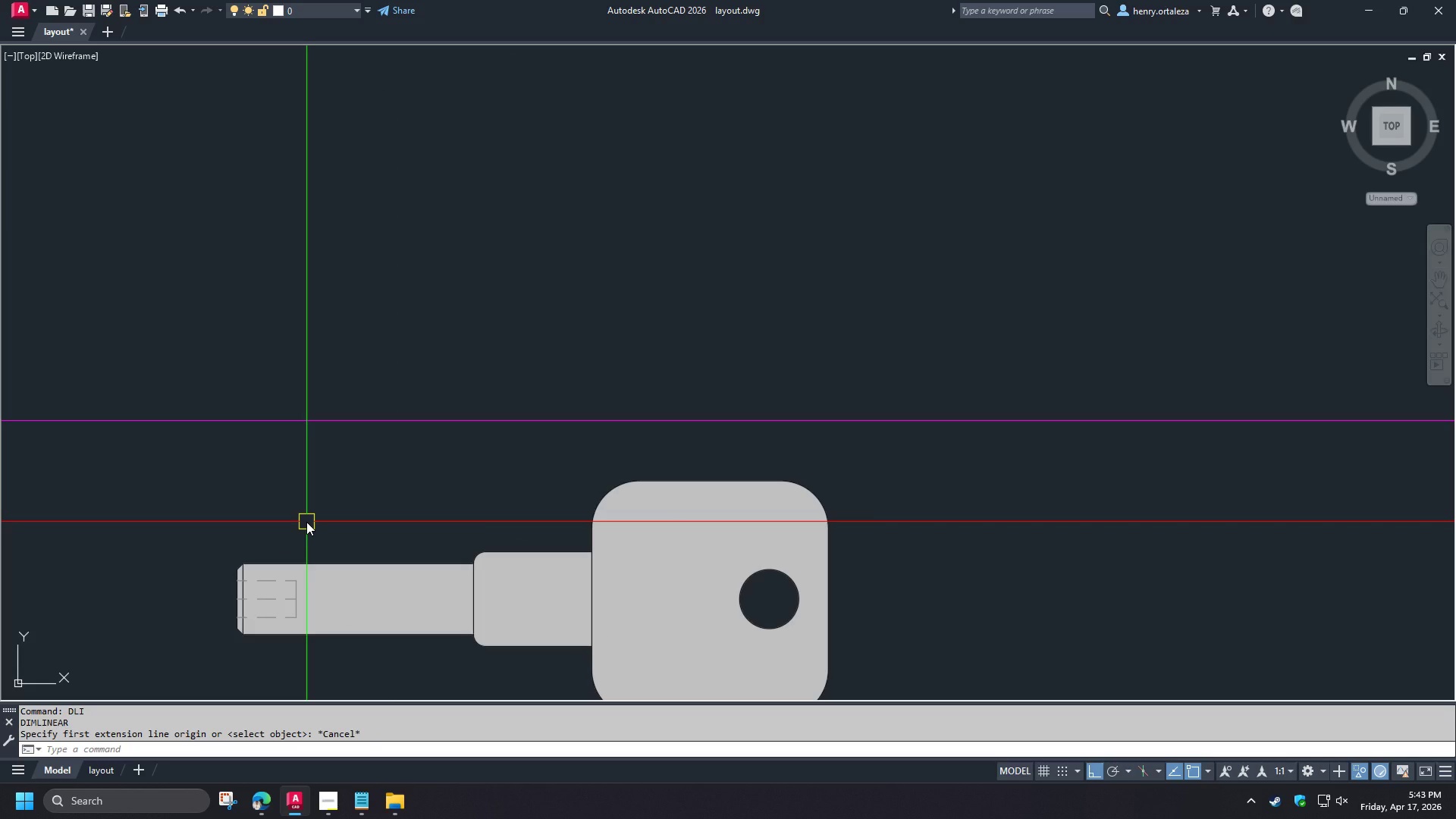 
wait(5.05)
 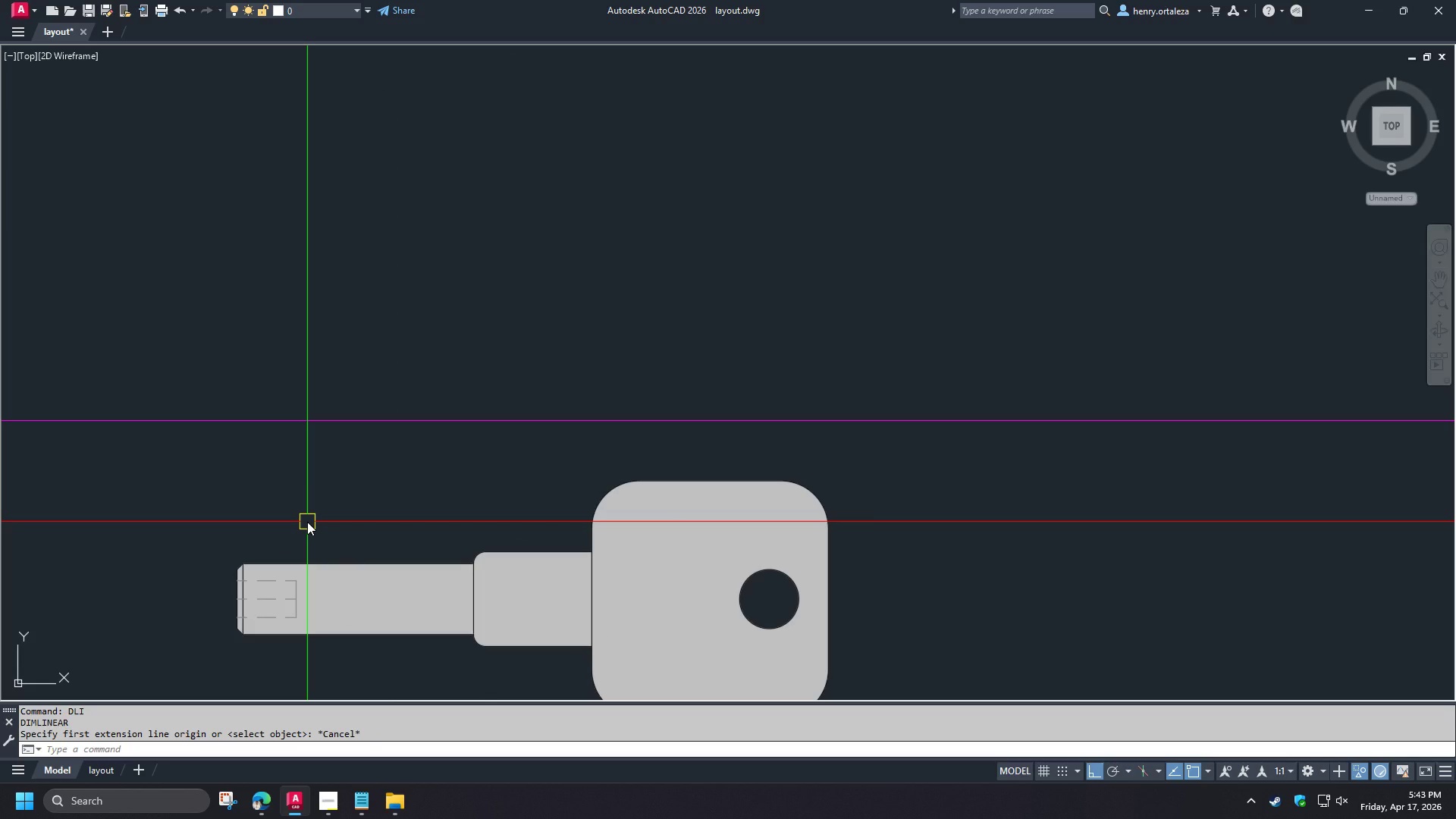 
type(dli )
 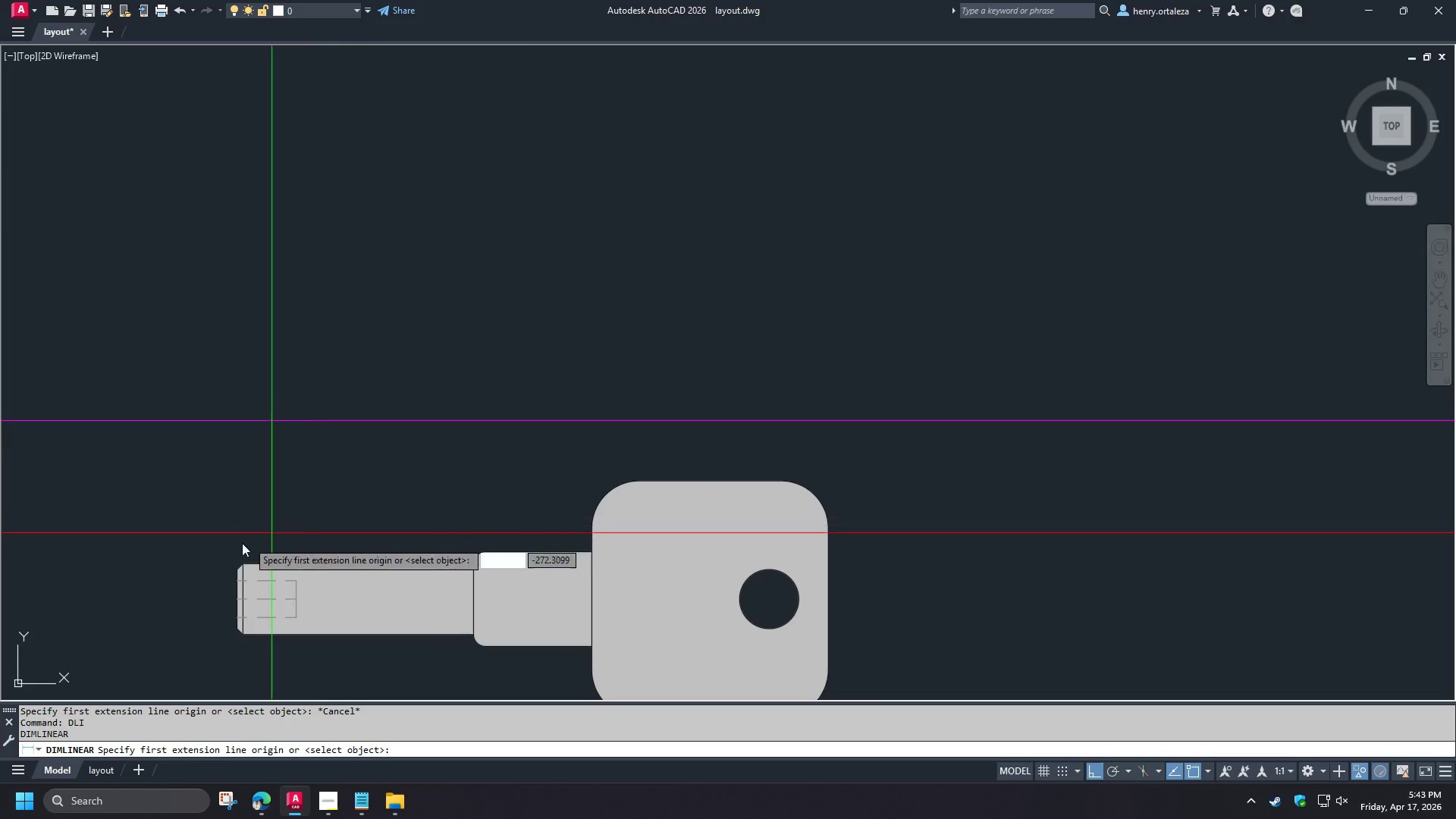 
scroll: coordinate [234, 553], scroll_direction: up, amount: 1.0
 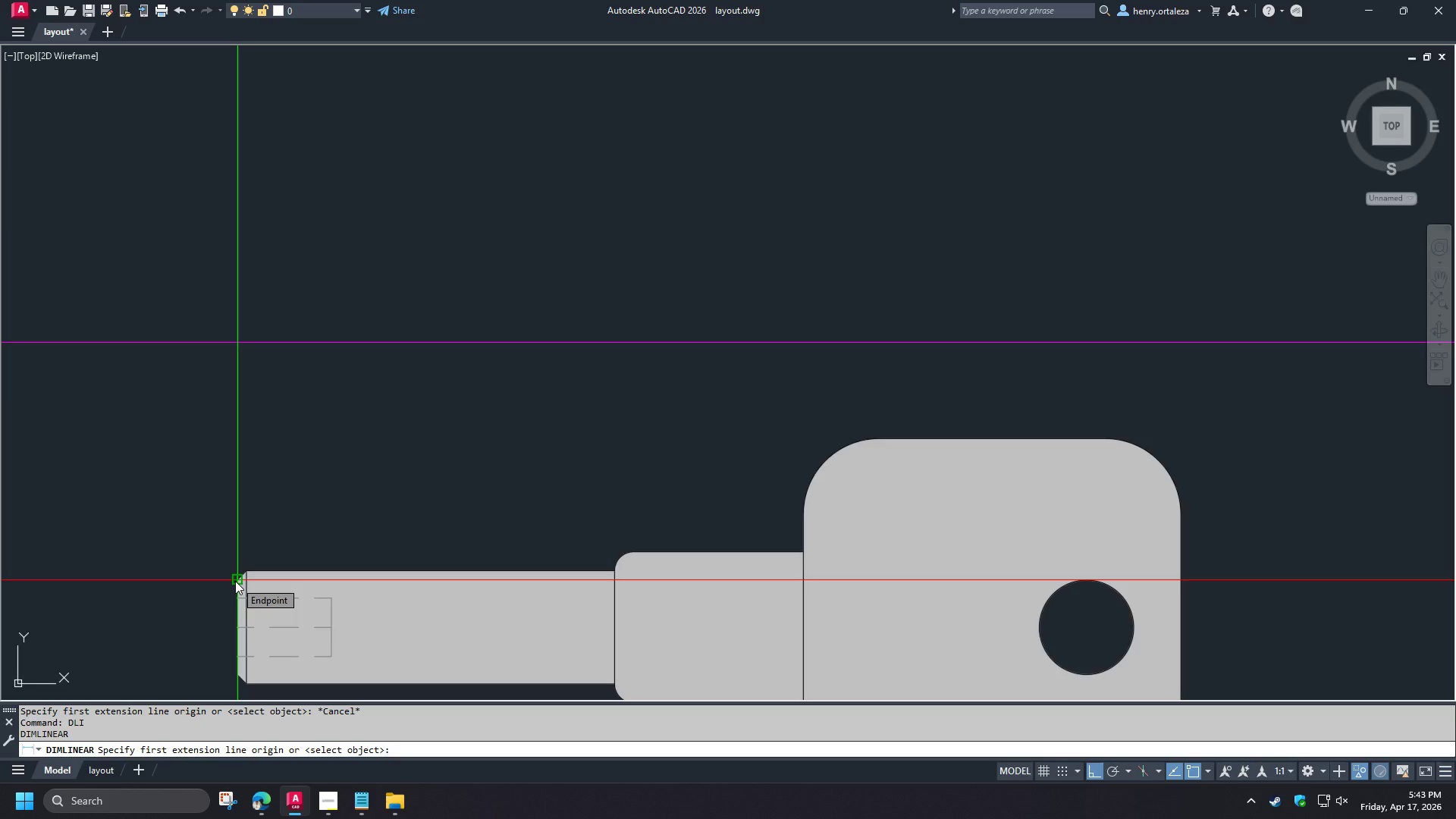 
left_click([235, 581])
 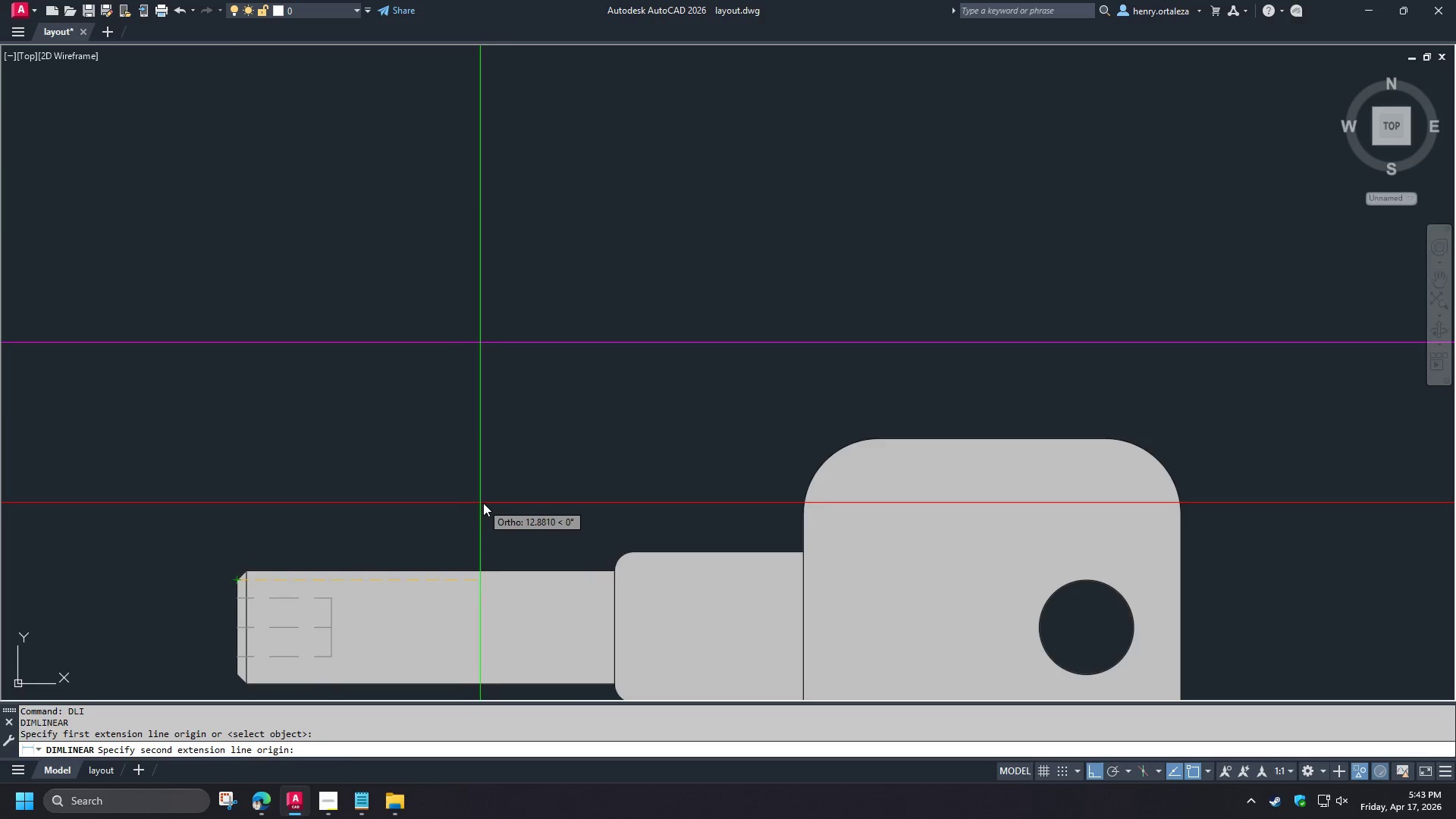 
scroll: coordinate [499, 505], scroll_direction: down, amount: 1.0
 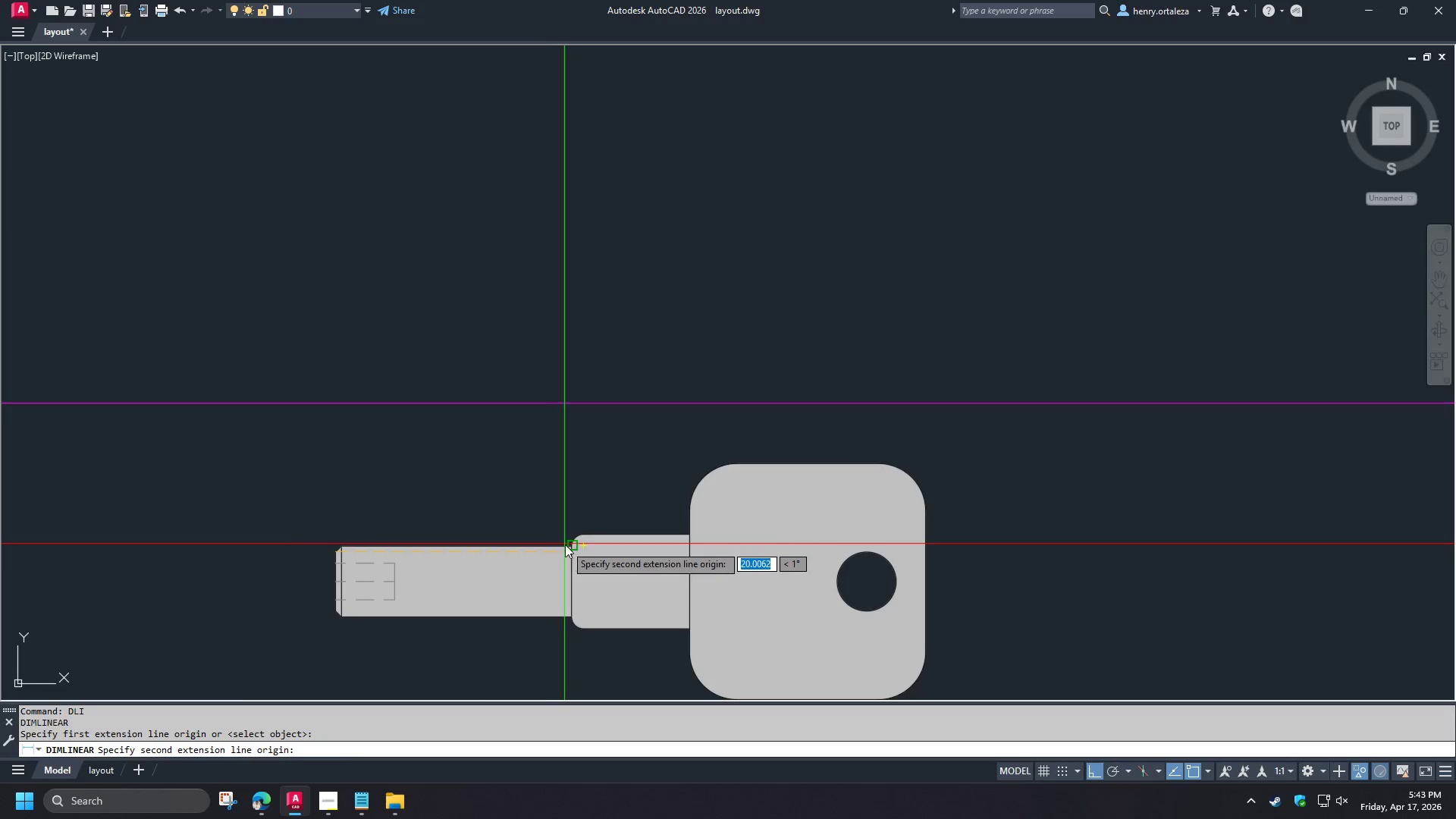 
left_click([567, 544])
 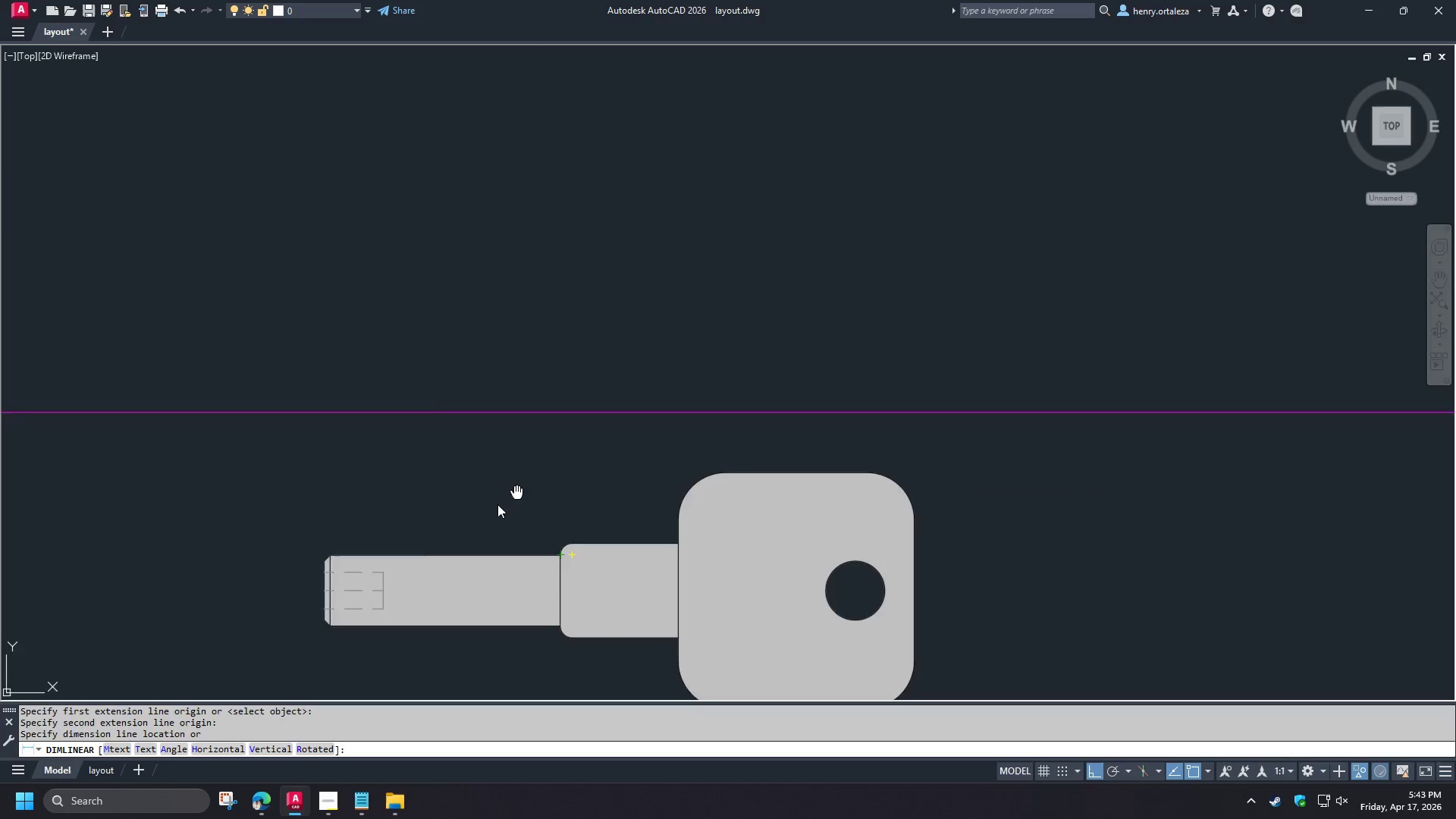 
scroll: coordinate [428, 535], scroll_direction: down, amount: 1.0
 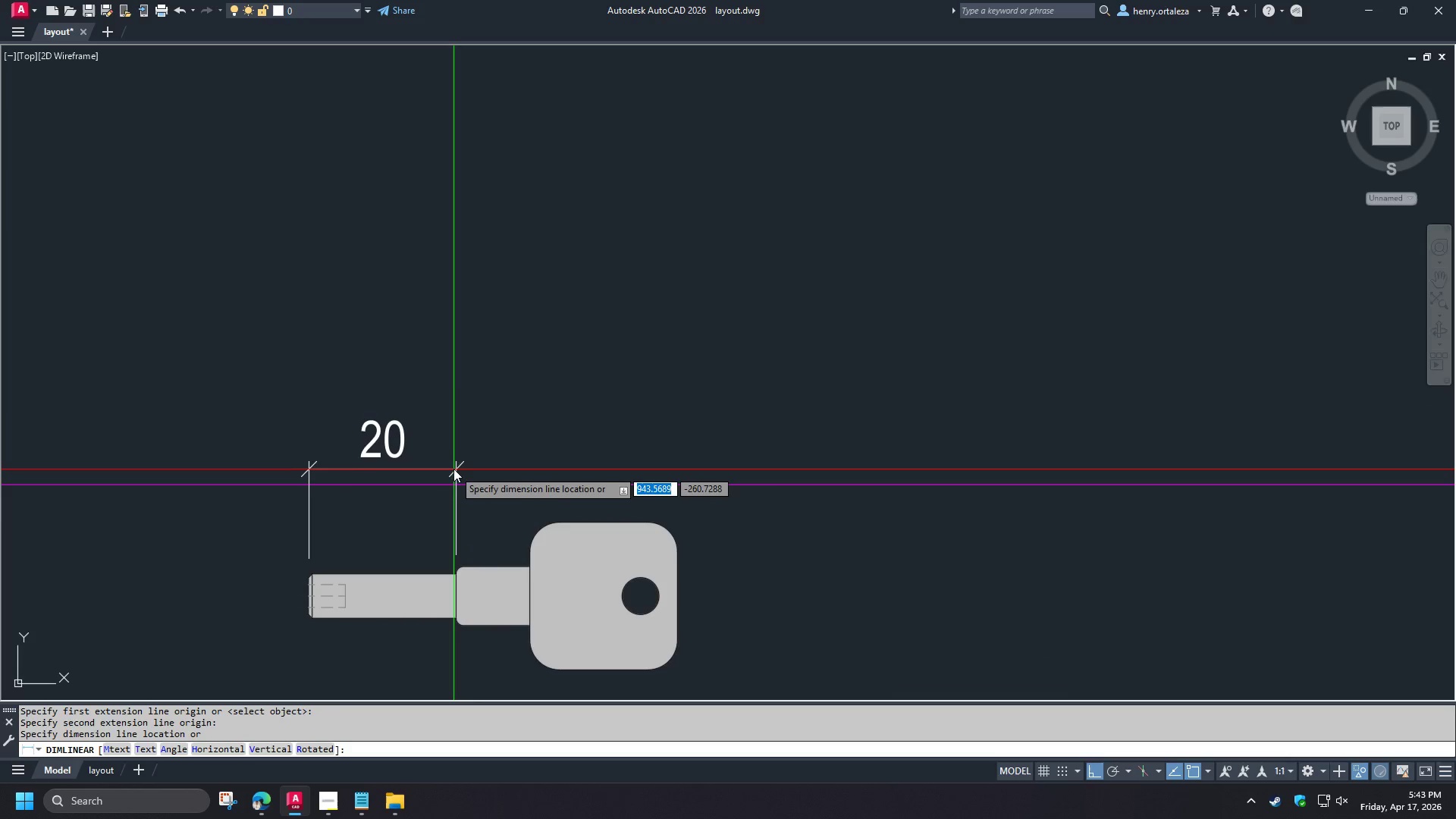 
left_click([453, 463])
 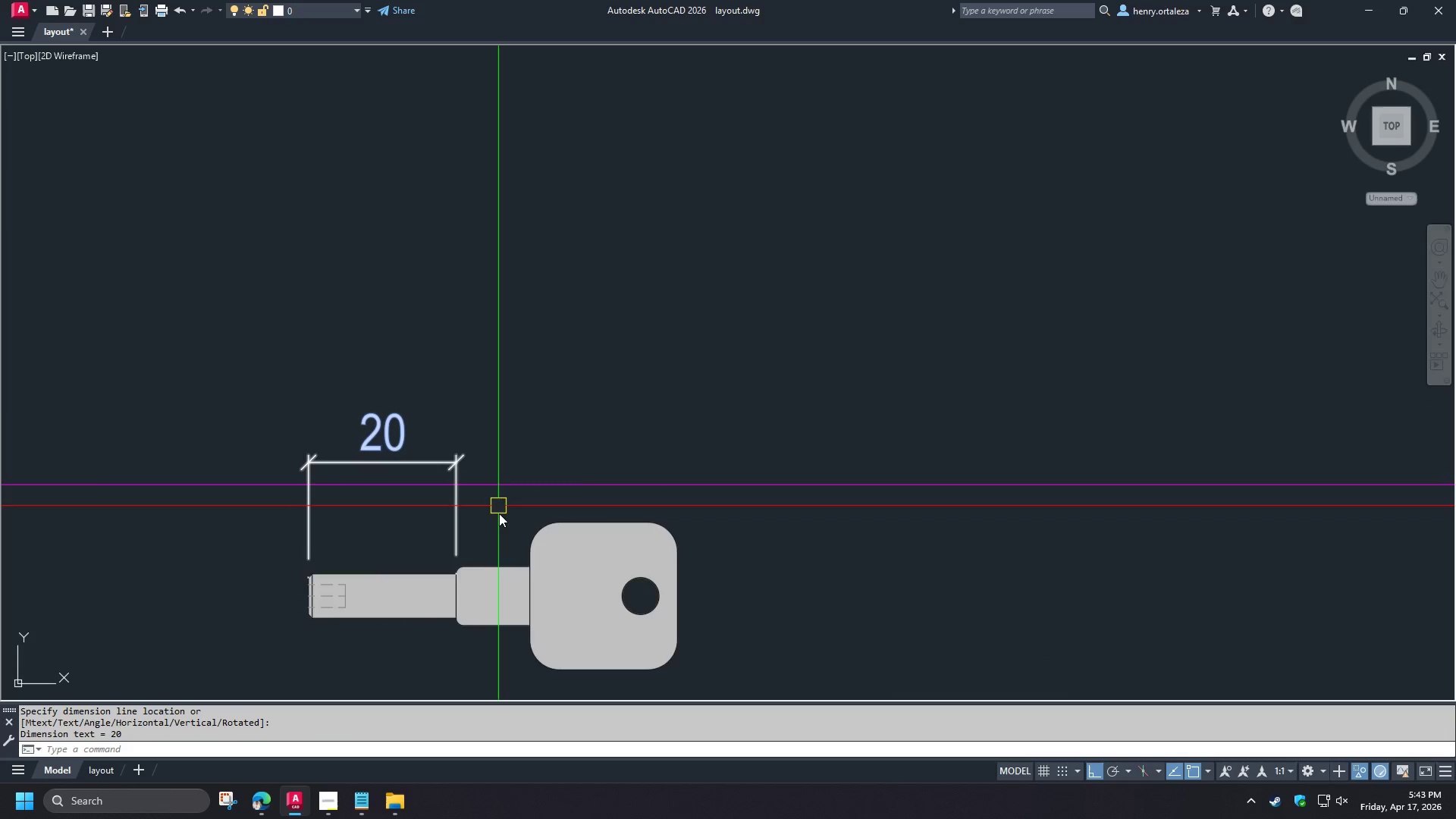 
type(dc)
 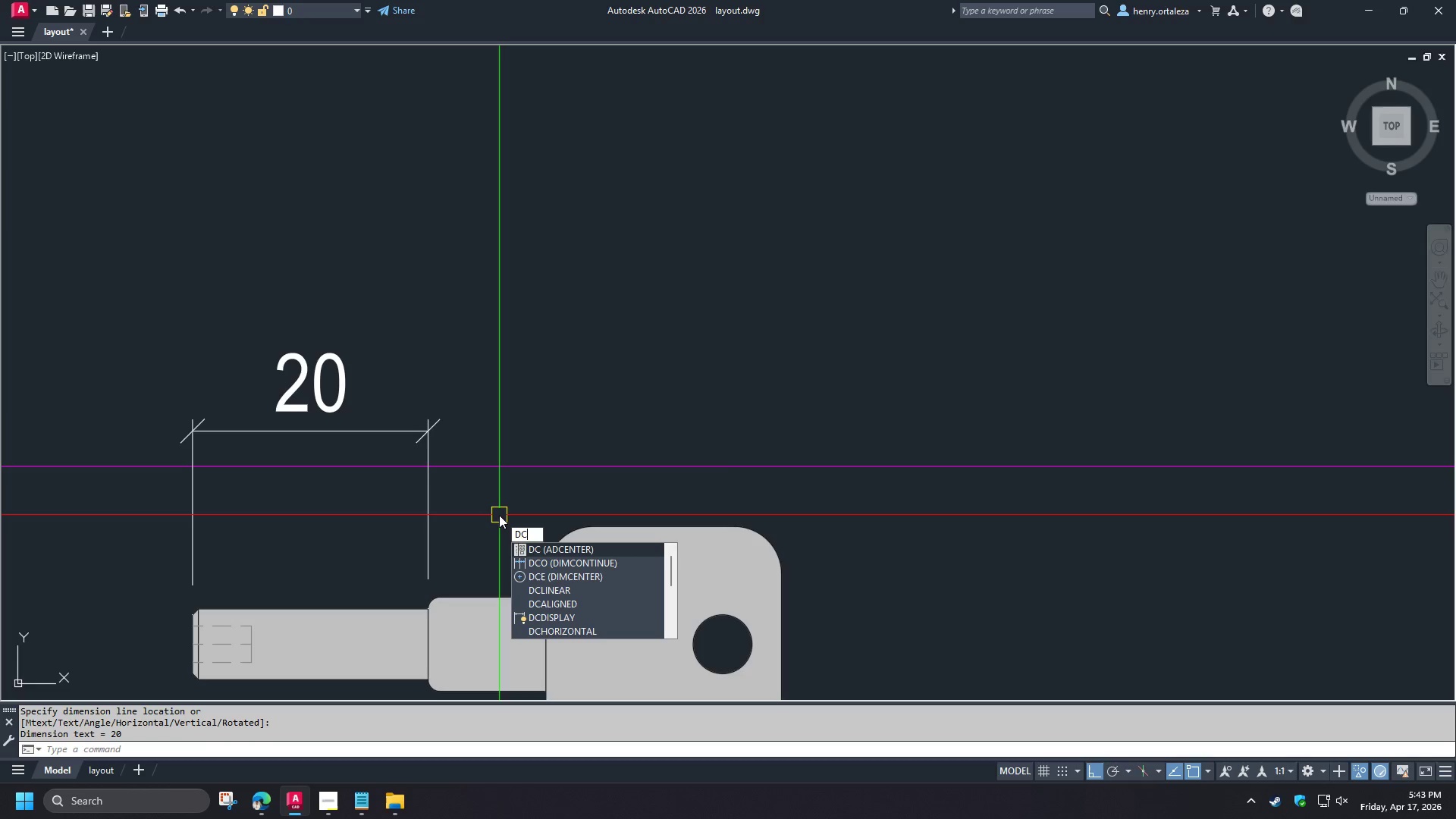 
scroll: coordinate [499, 515], scroll_direction: up, amount: 1.0
 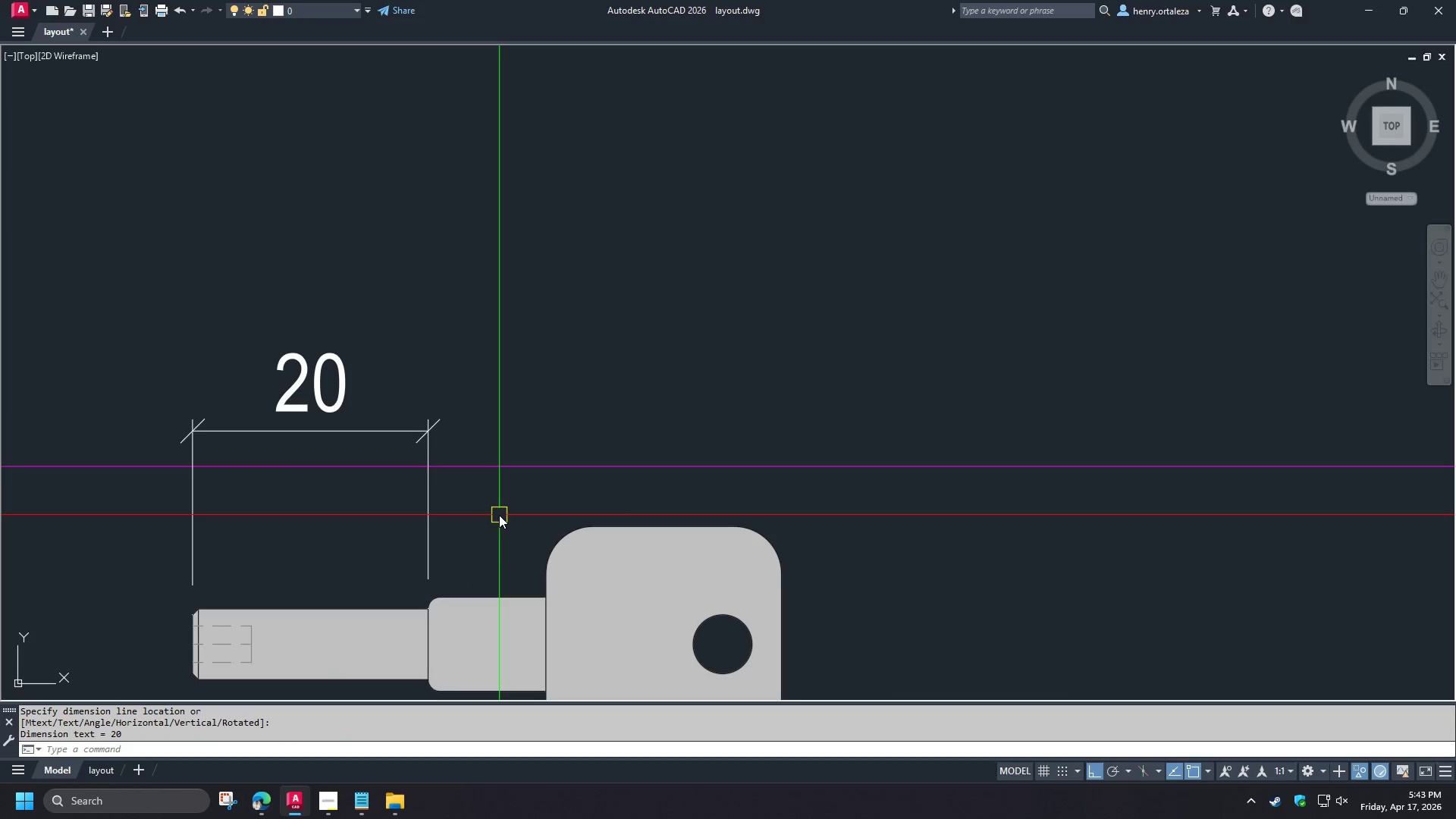 
key(O)
 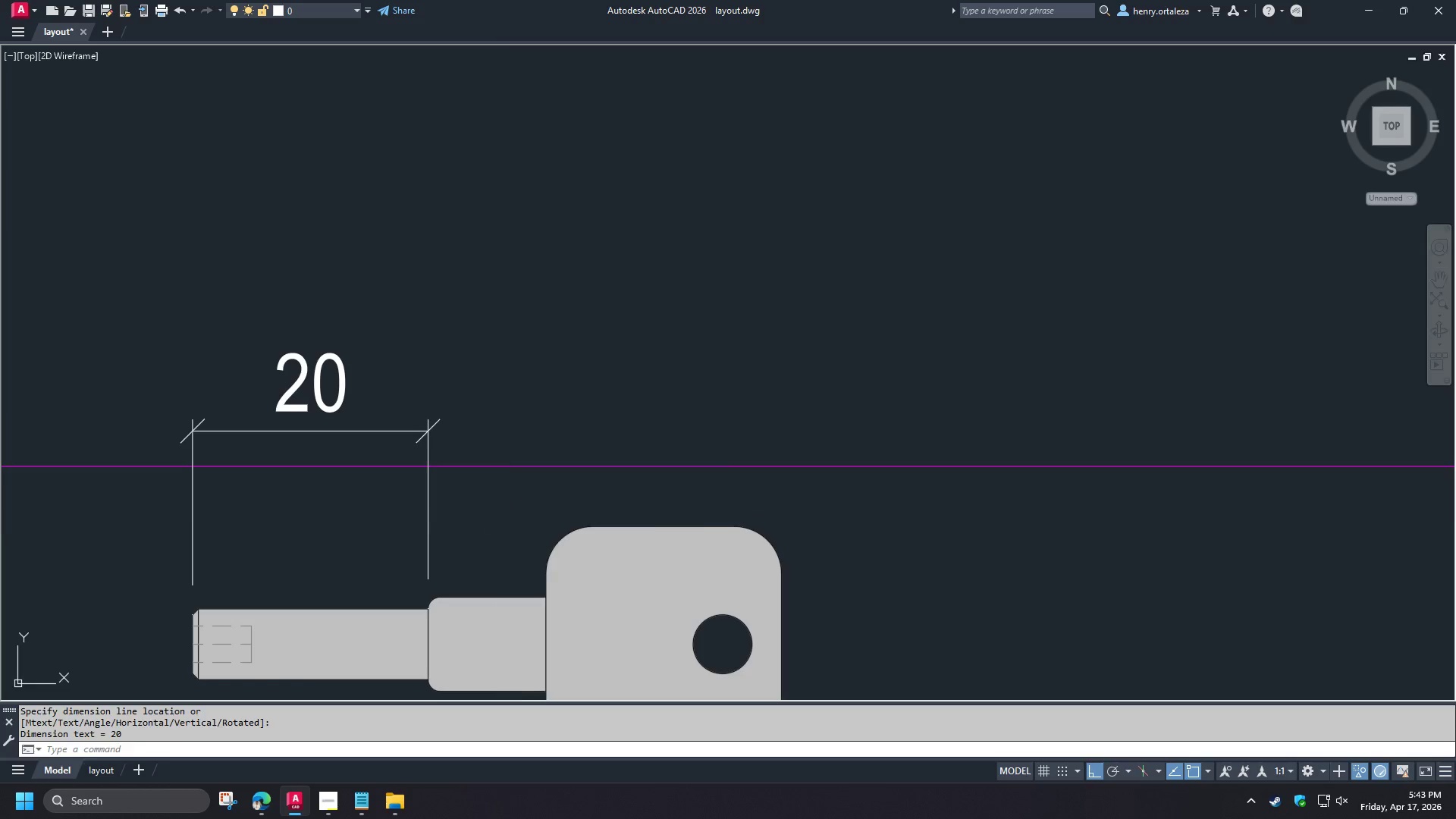 
key(Space)
 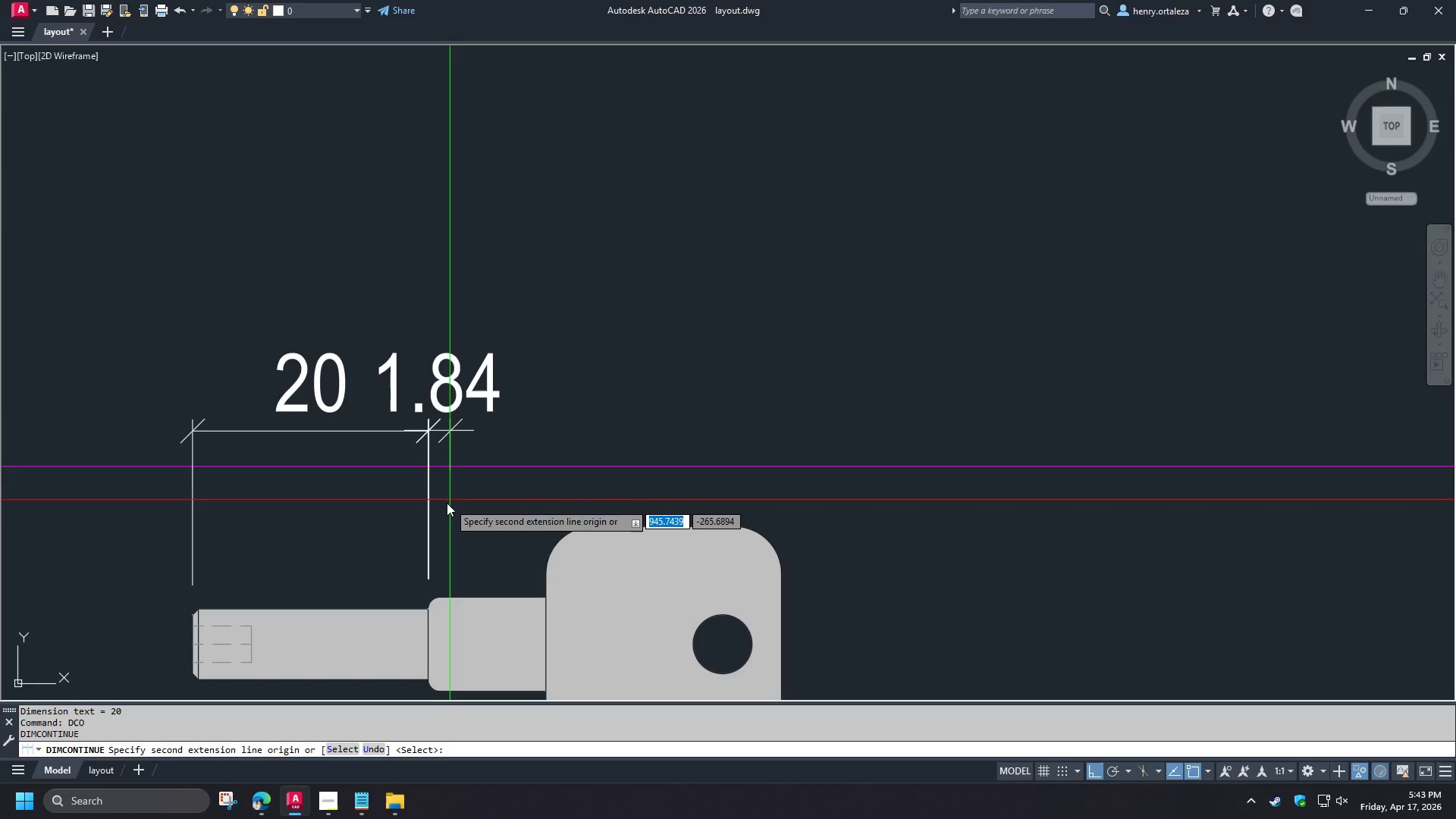 
key(Space)
 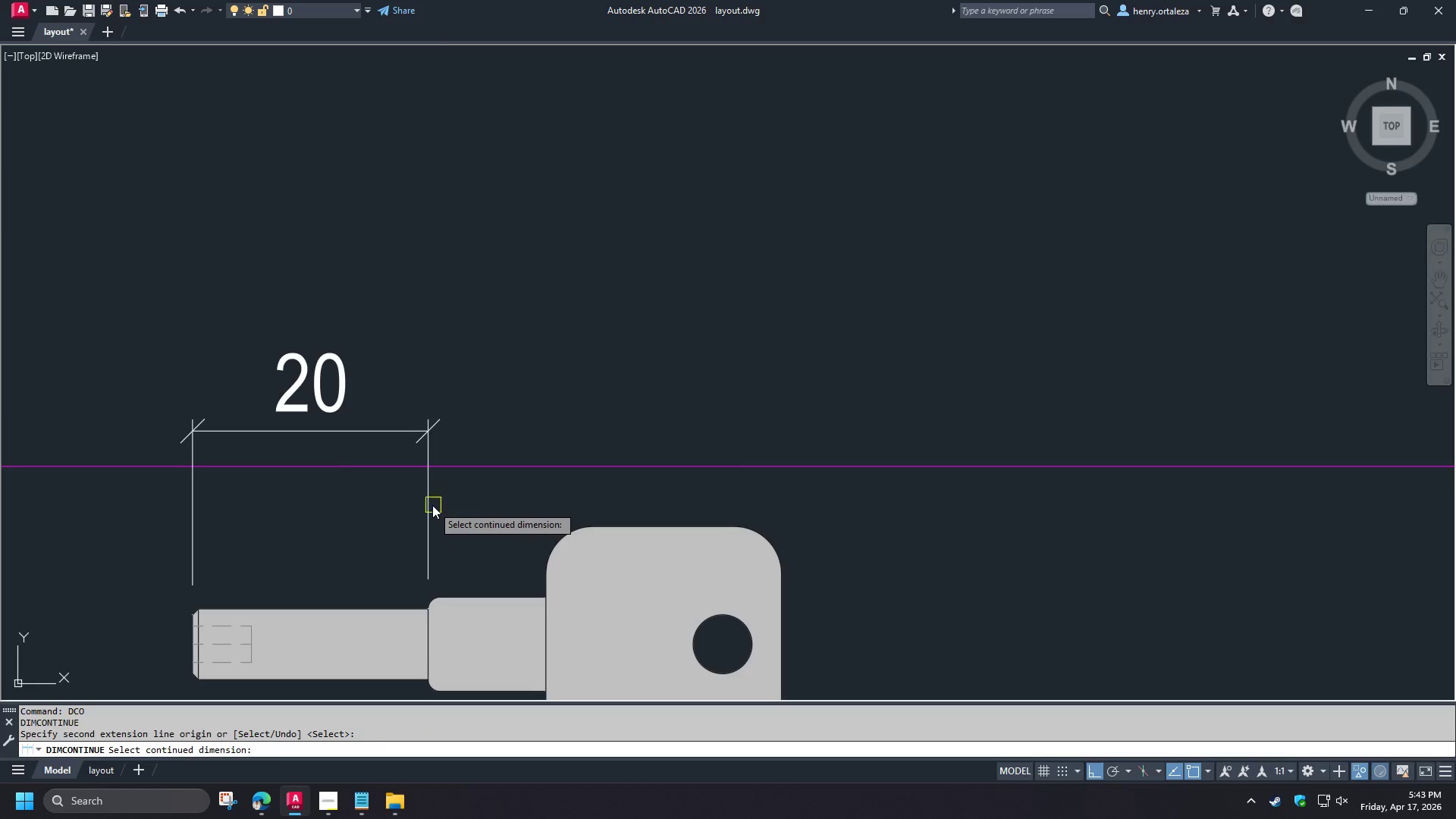 
left_click([431, 505])
 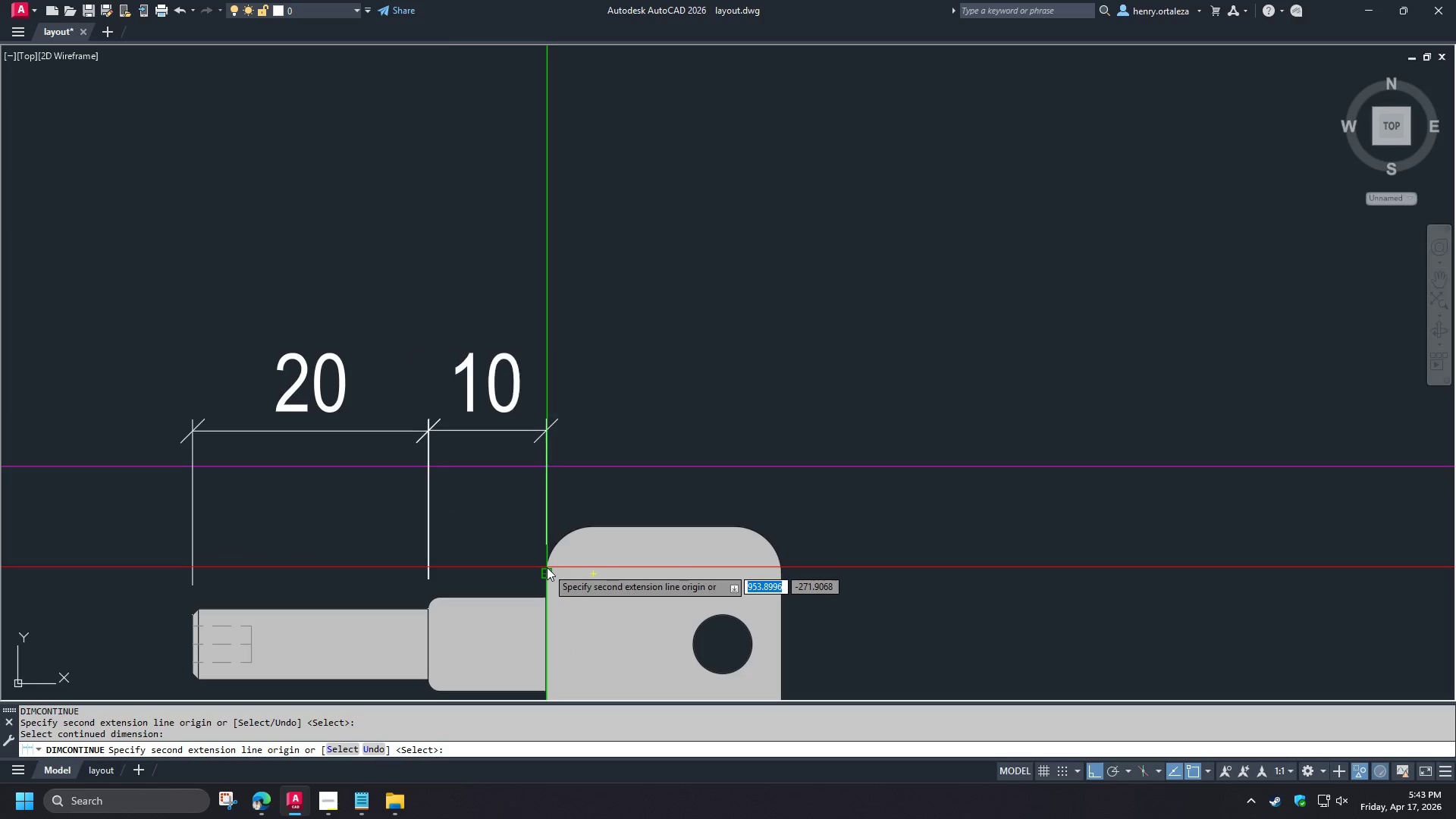 
left_click([547, 567])
 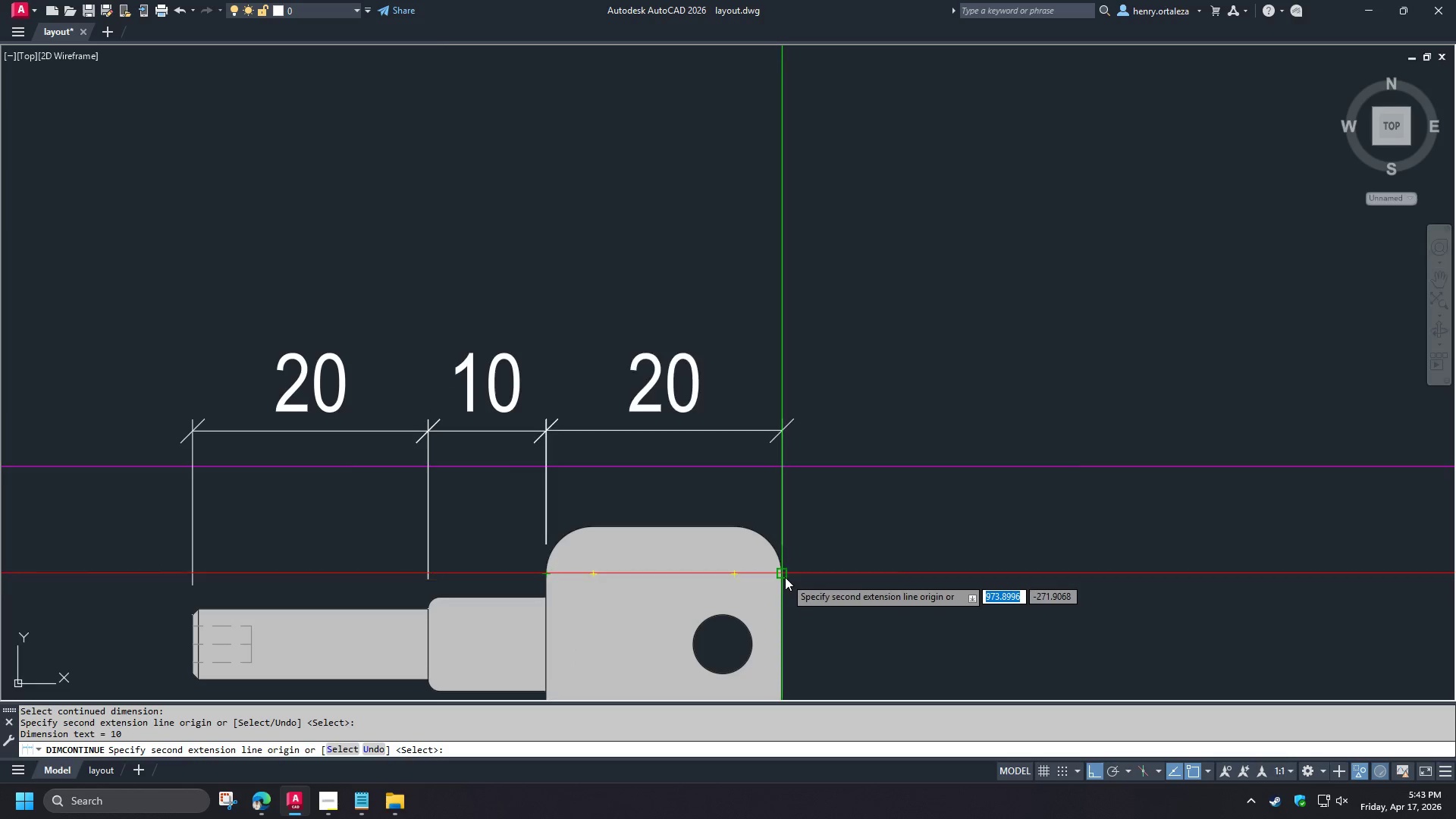 
left_click([785, 577])
 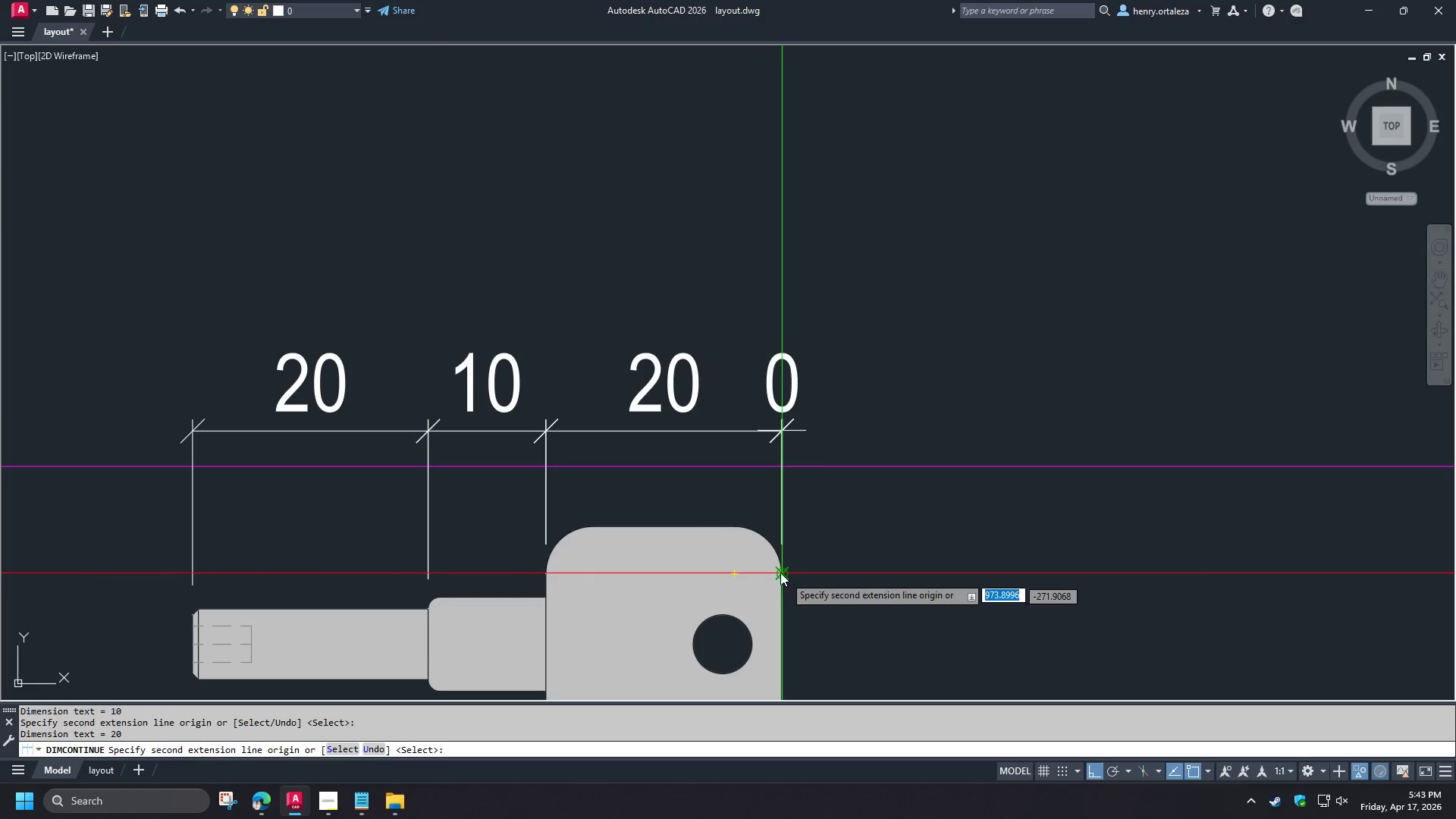 
key(Space)
 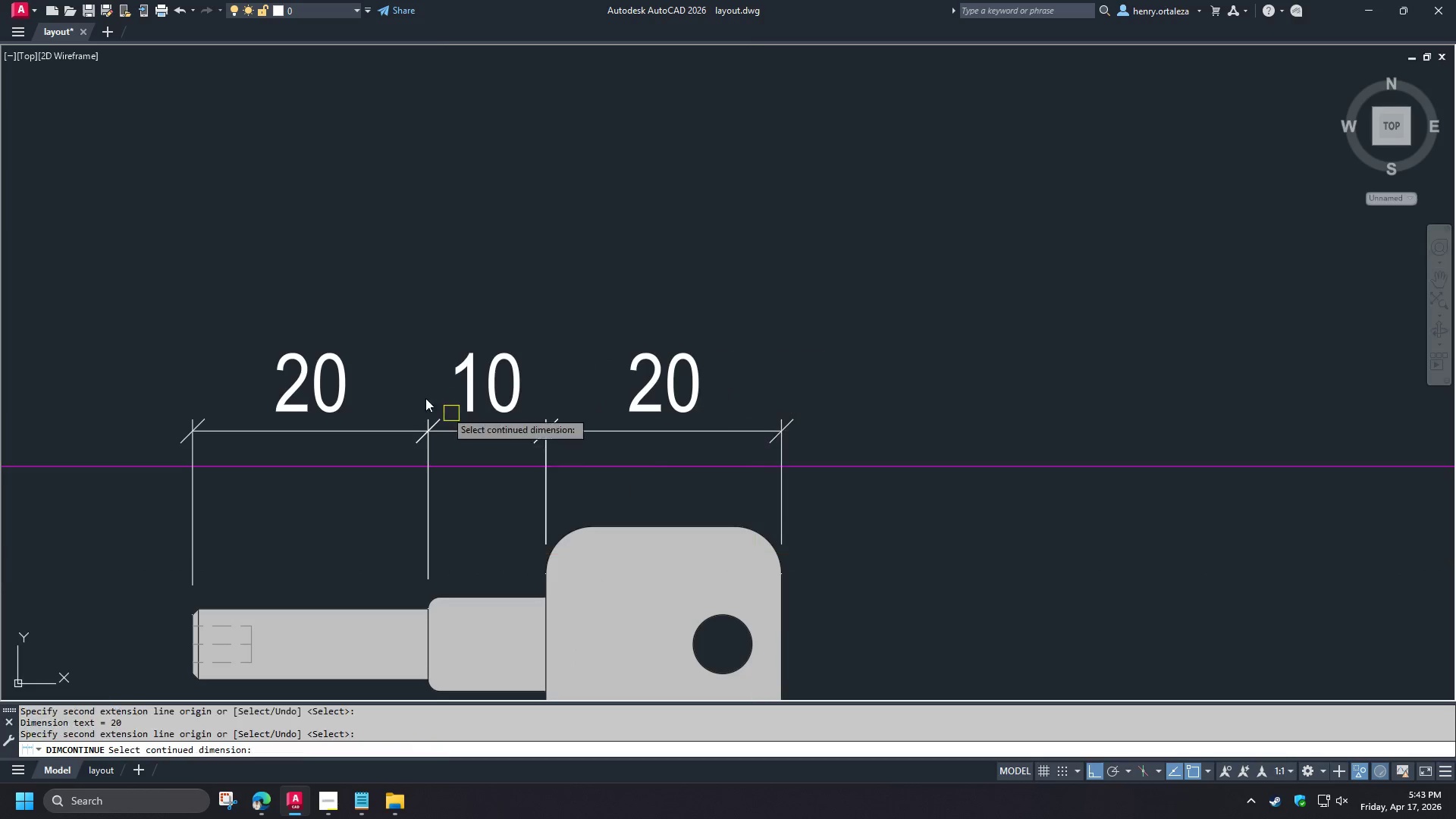 
key(Space)
 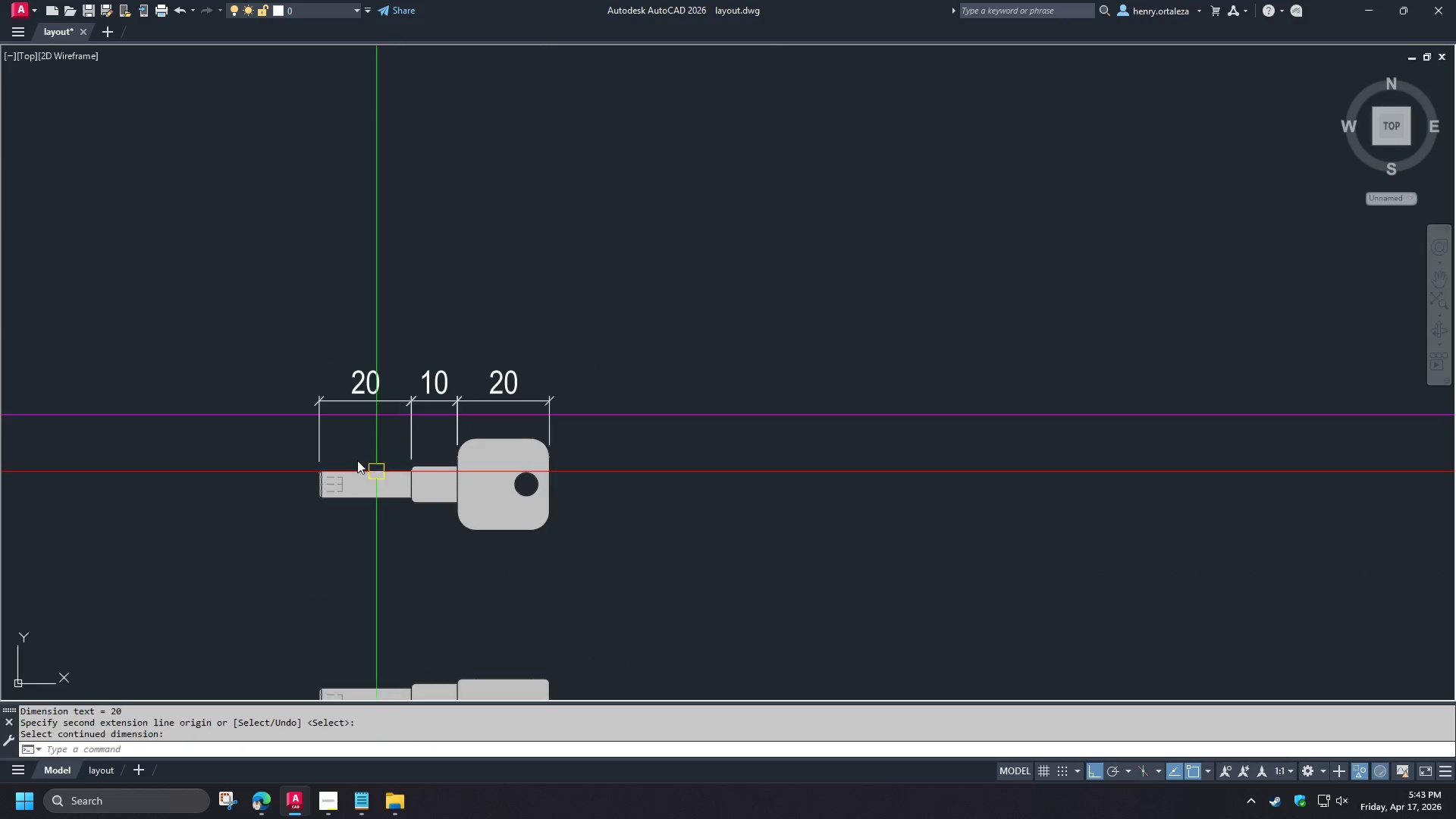 
scroll: coordinate [400, 381], scroll_direction: down, amount: 2.0
 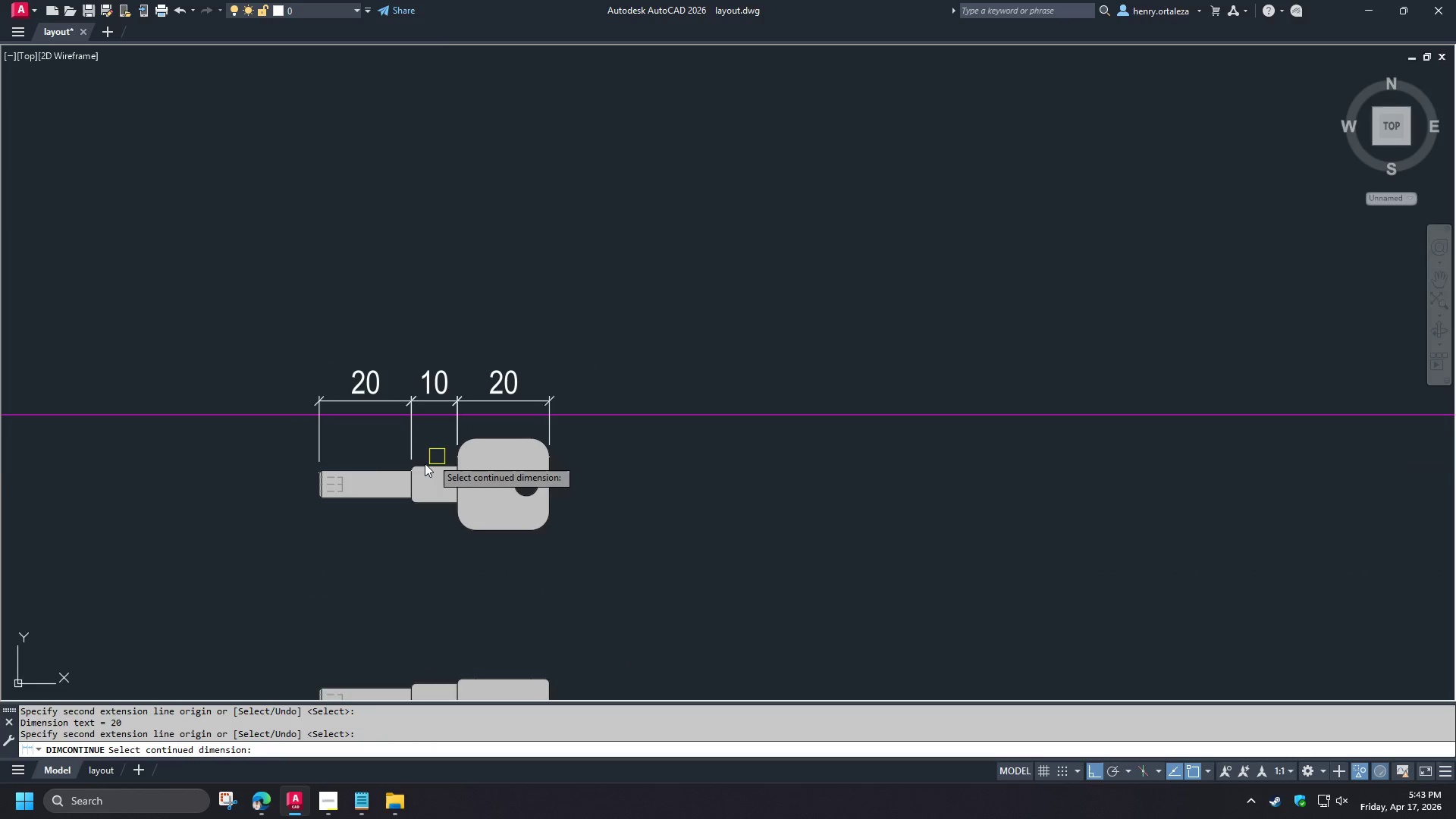 
scroll: coordinate [353, 458], scroll_direction: up, amount: 1.0
 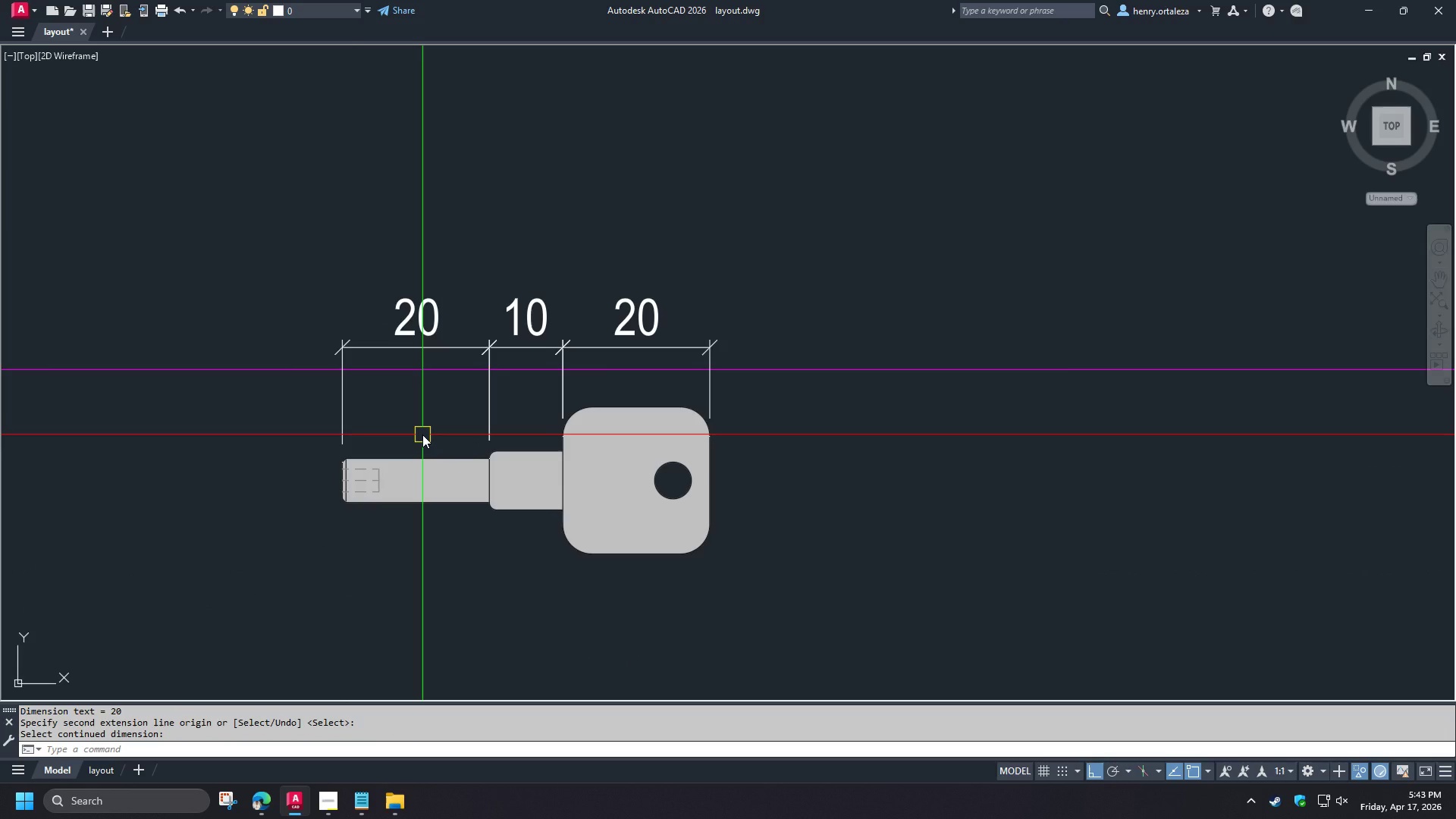 
type(dli)
 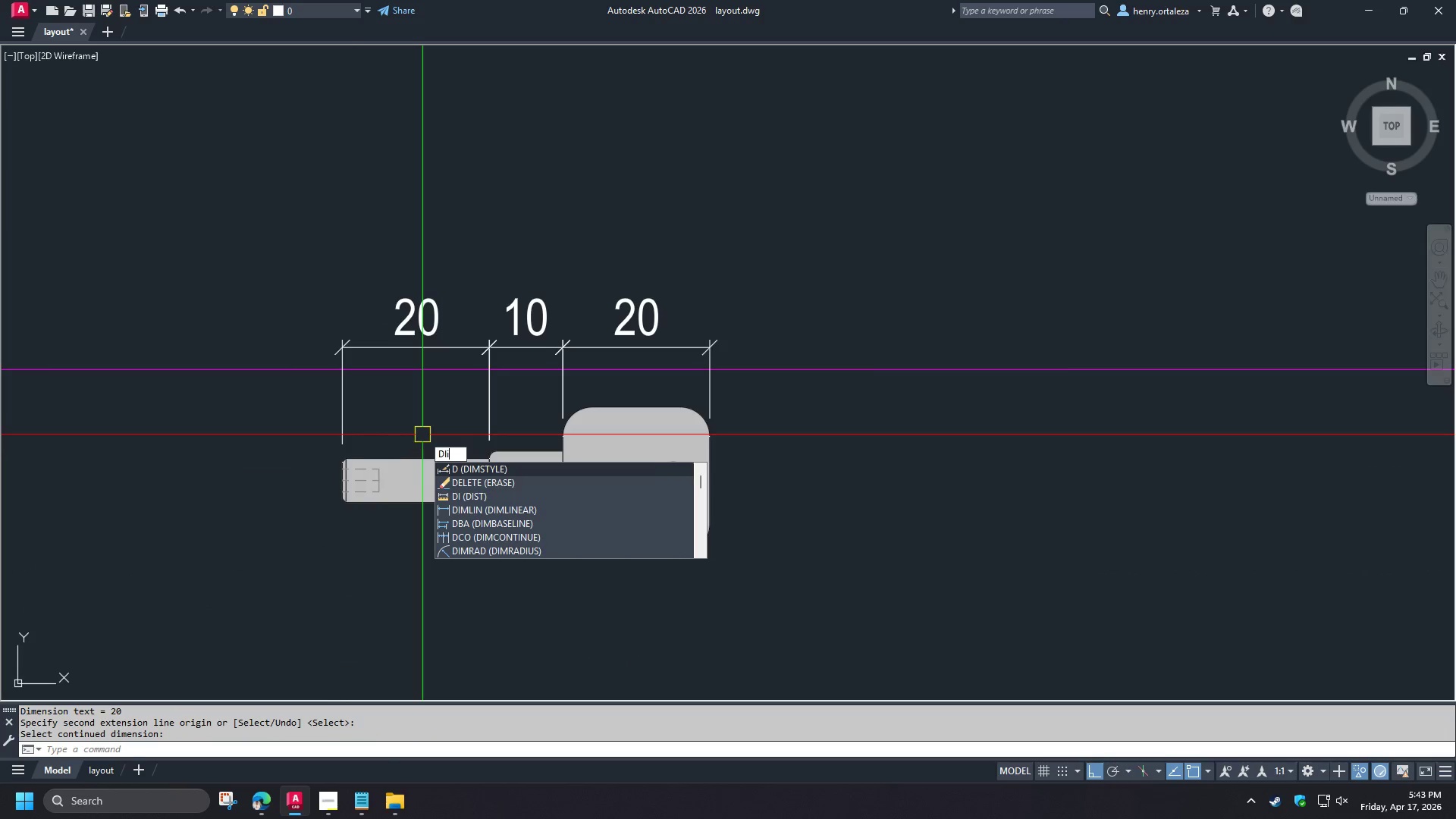 
key(Space)
 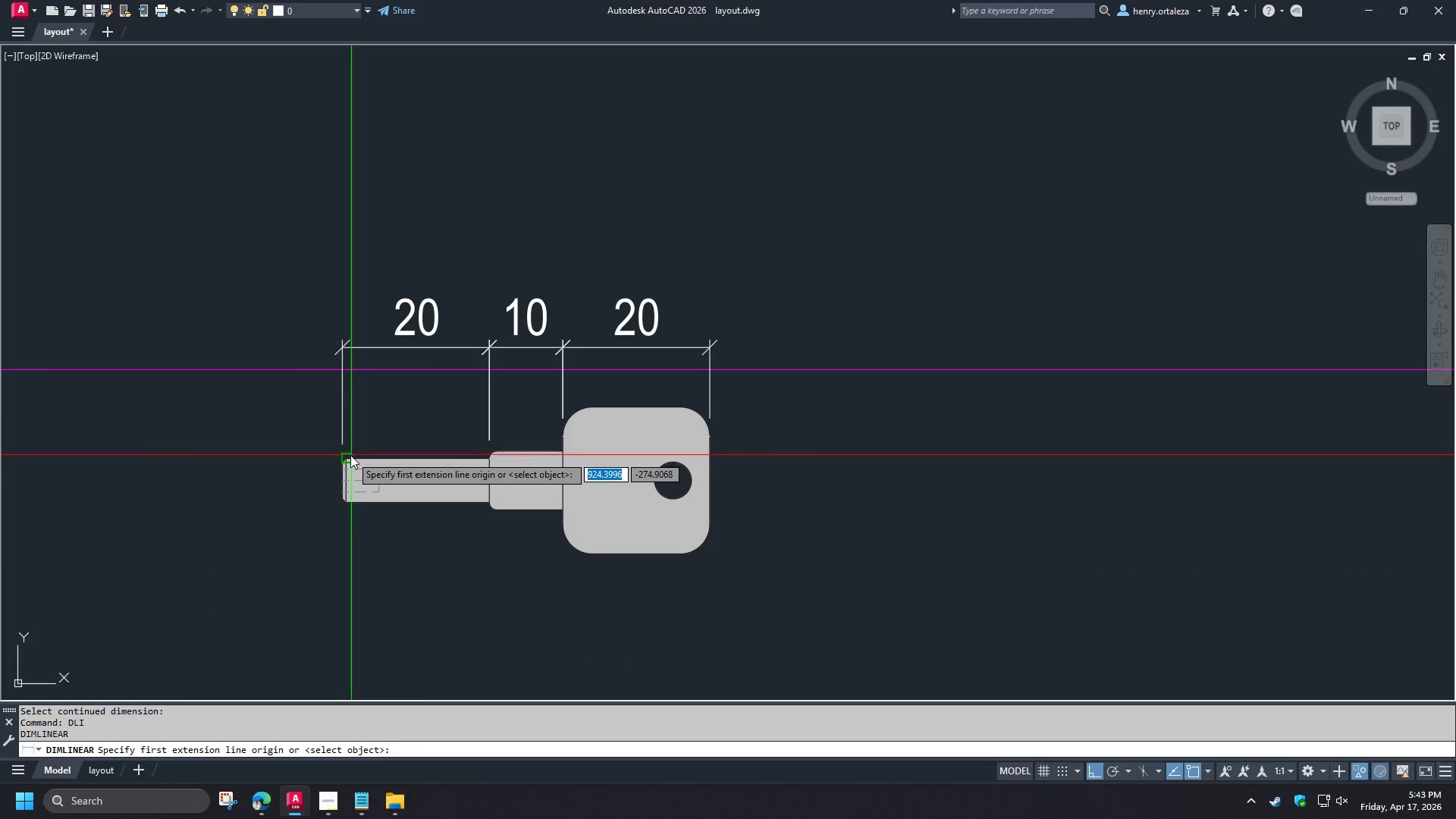 
left_click([350, 455])
 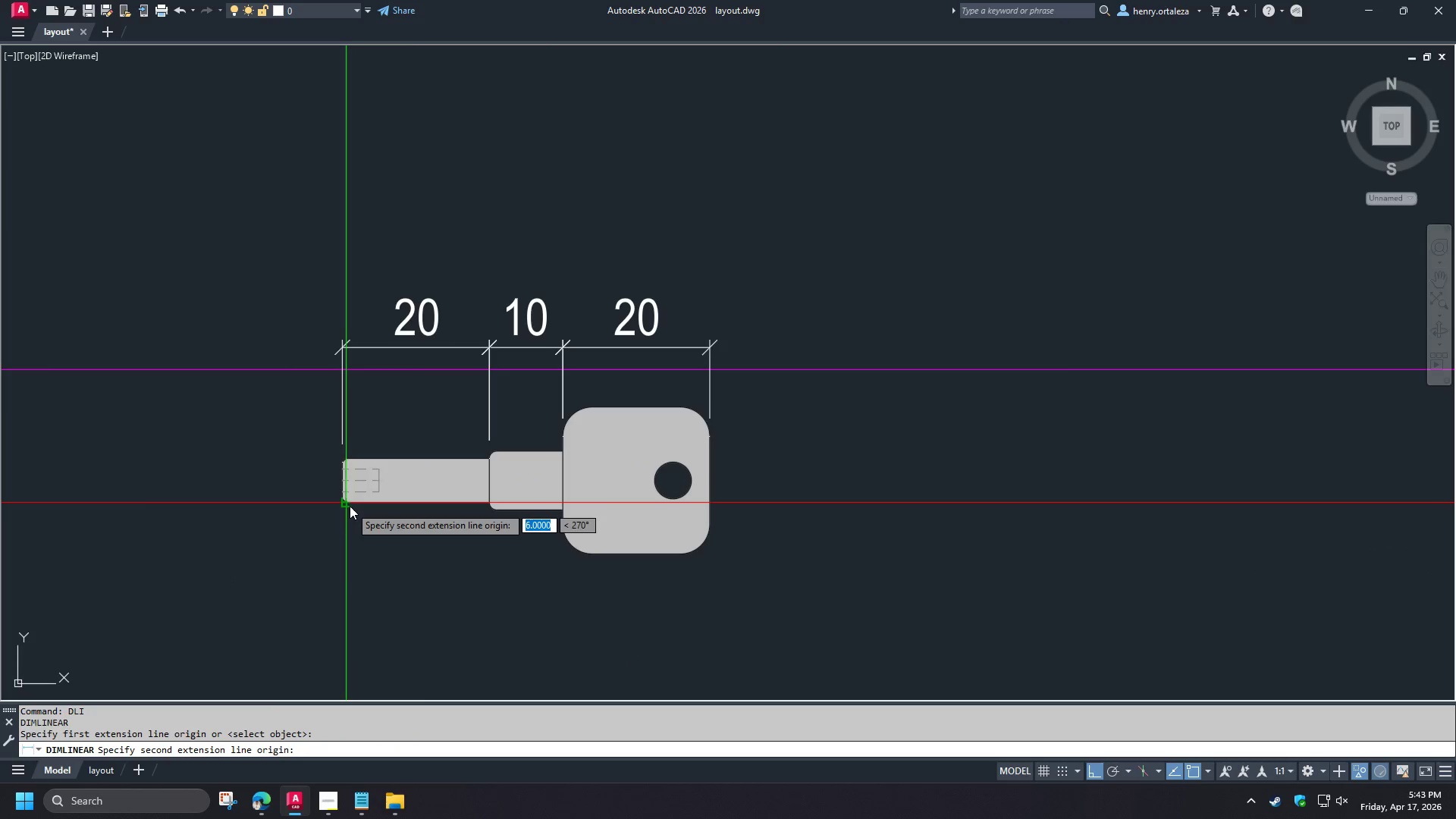 
scroll: coordinate [350, 505], scroll_direction: up, amount: 2.0
 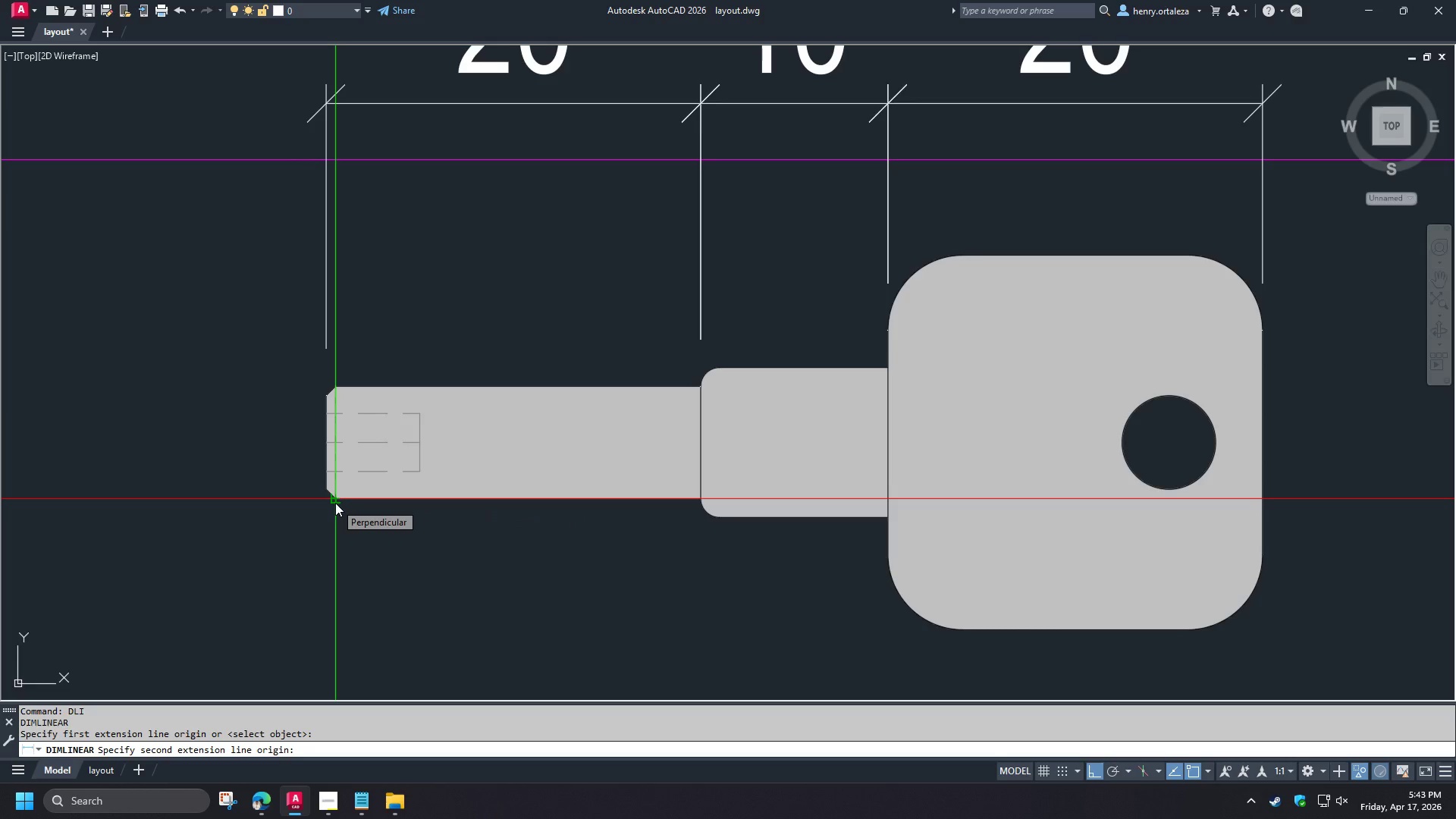 
left_click([335, 503])
 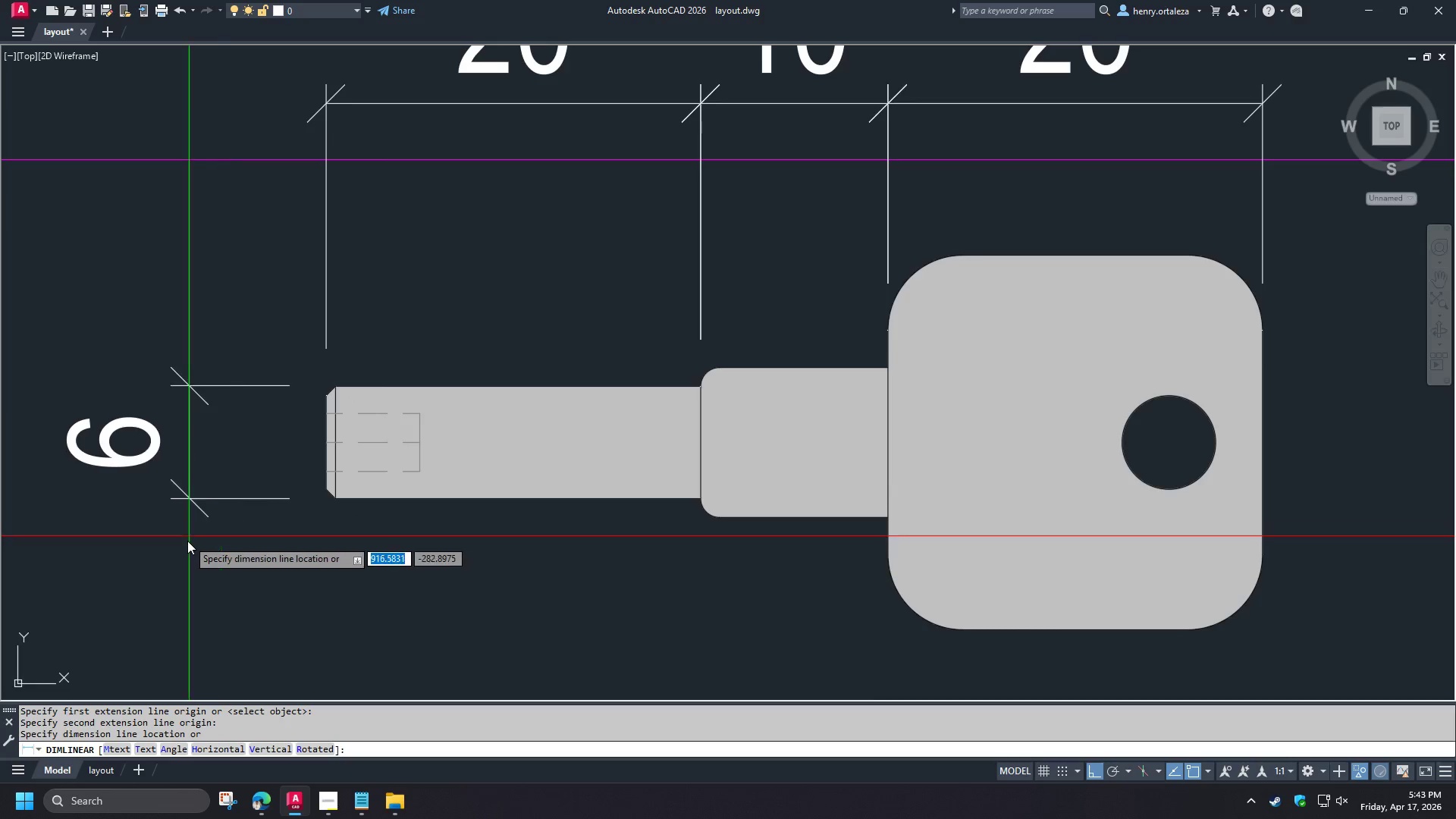 
scroll: coordinate [187, 543], scroll_direction: down, amount: 2.0
 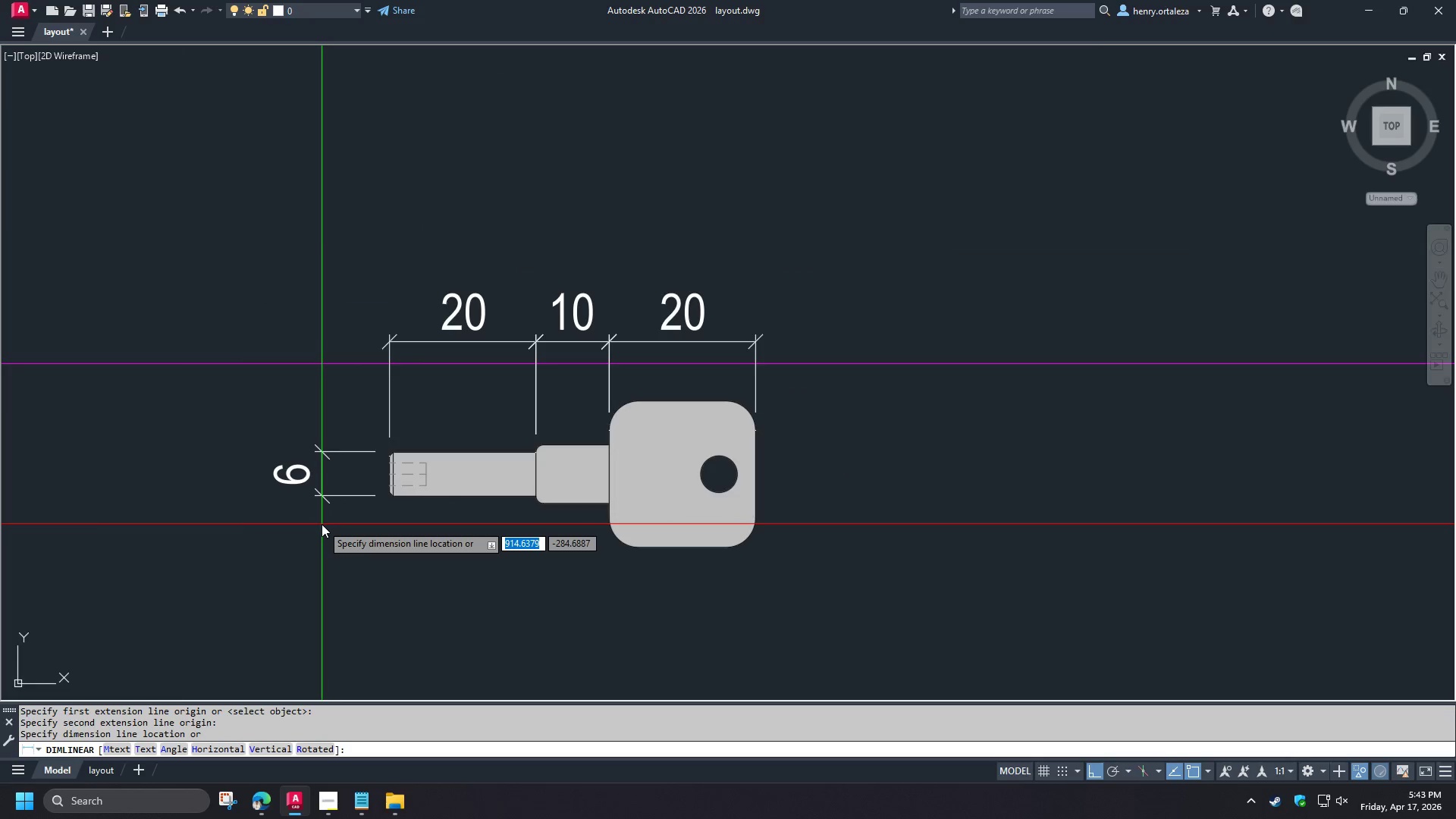 
left_click([322, 525])
 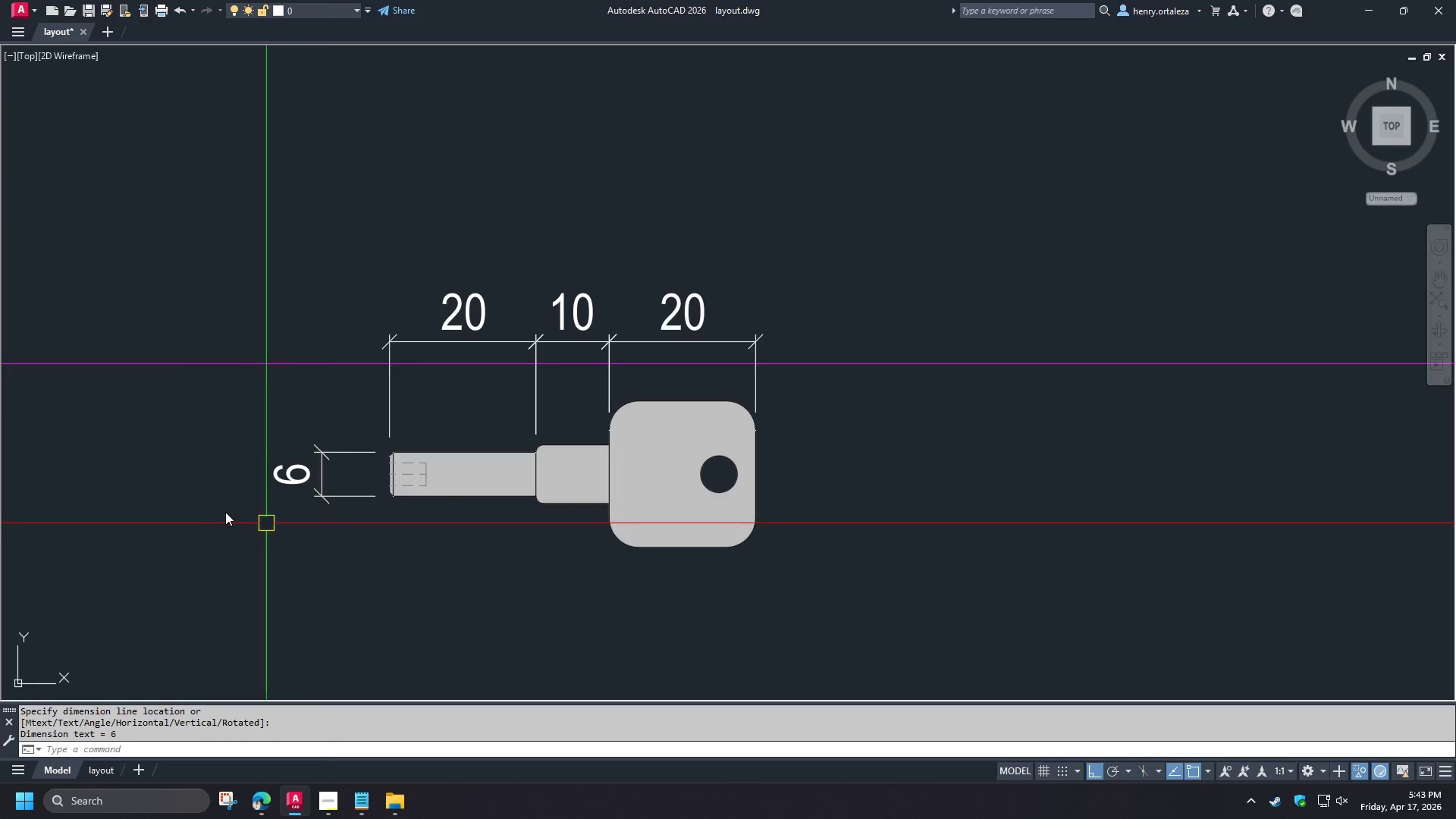 
scroll: coordinate [222, 511], scroll_direction: down, amount: 2.0
 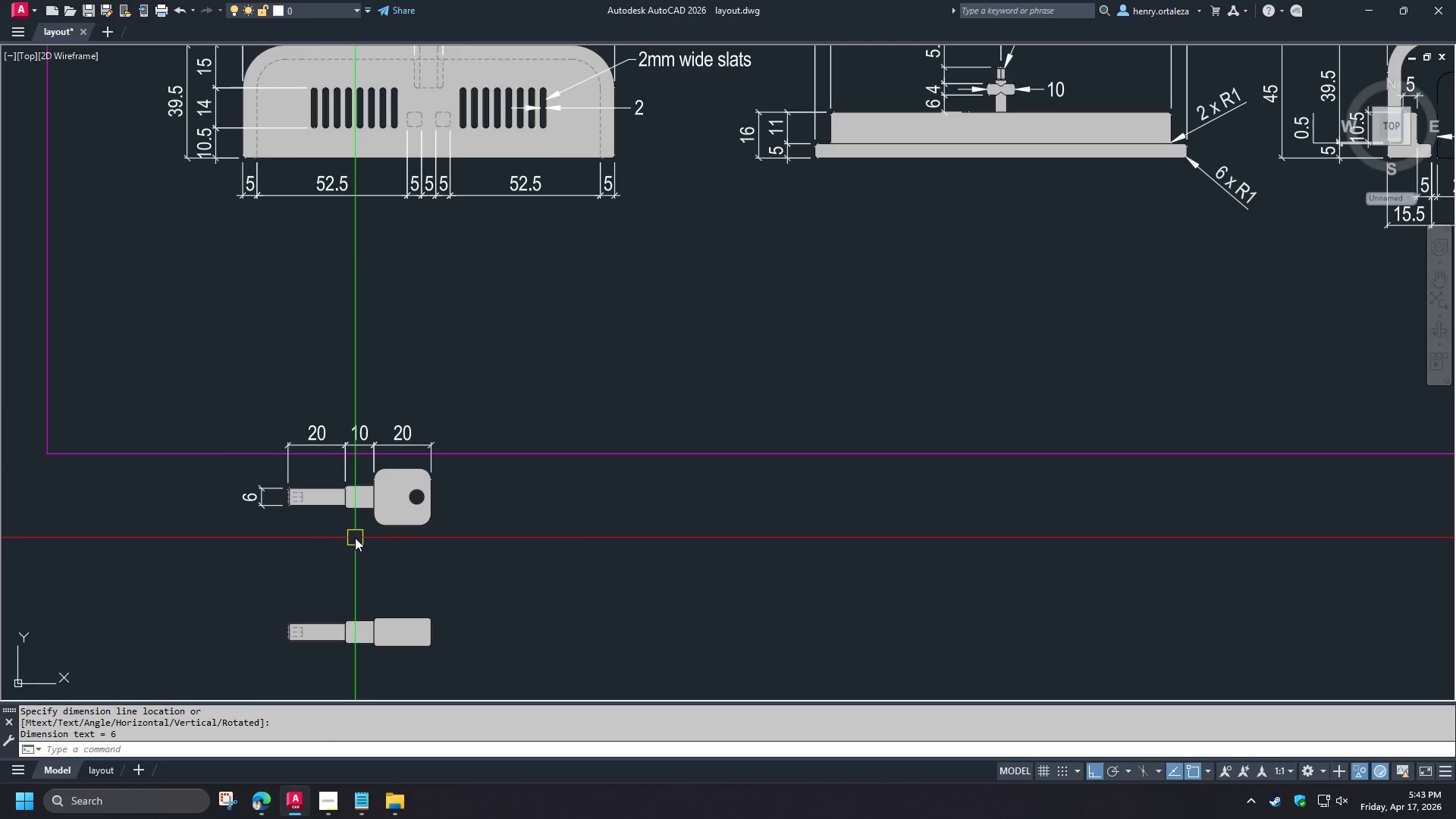 
scroll: coordinate [306, 522], scroll_direction: up, amount: 2.0
 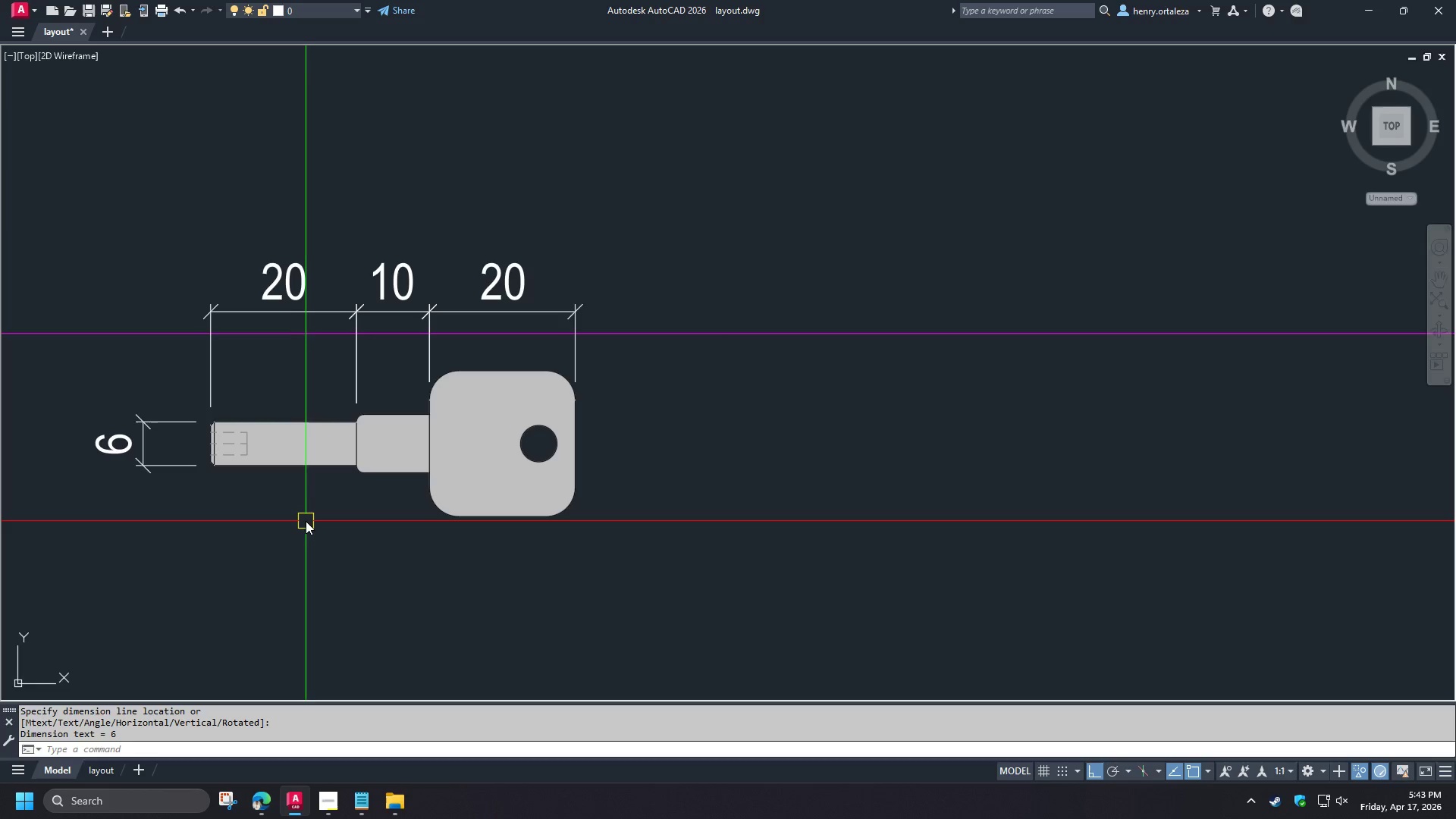 
scroll: coordinate [311, 517], scroll_direction: down, amount: 2.0
 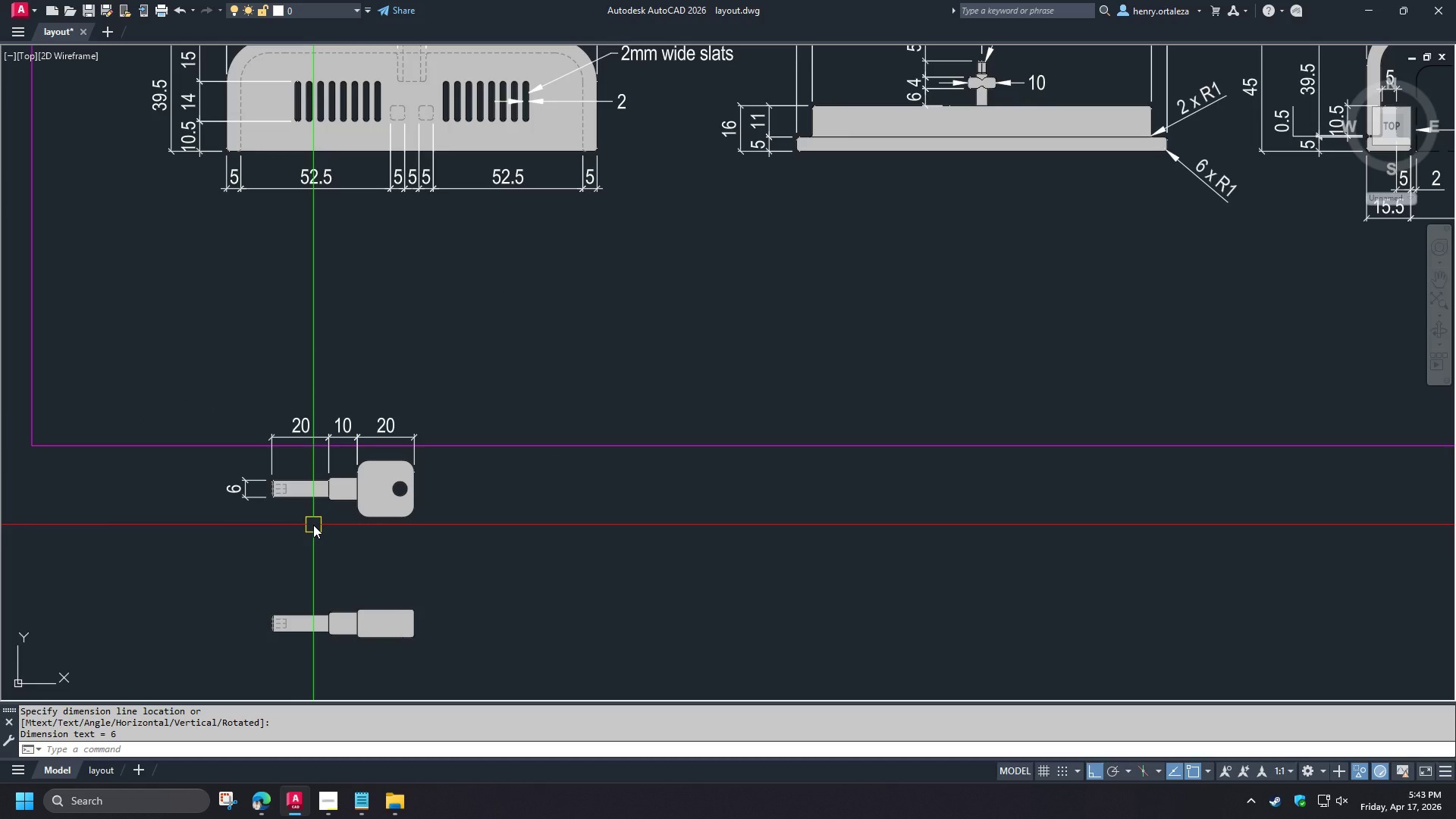 
wait(5.62)
 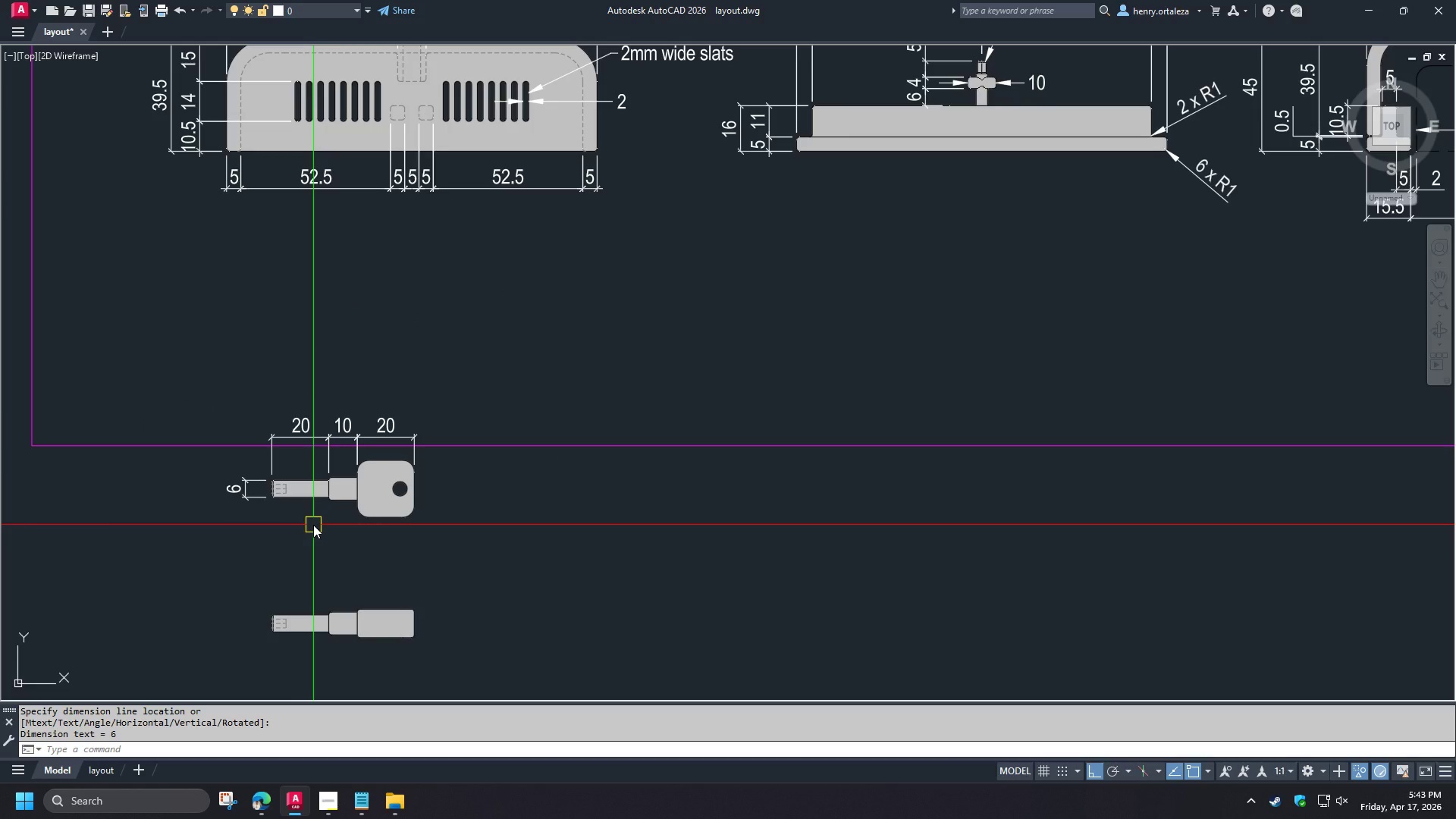 
scroll: coordinate [375, 474], scroll_direction: up, amount: 2.0
 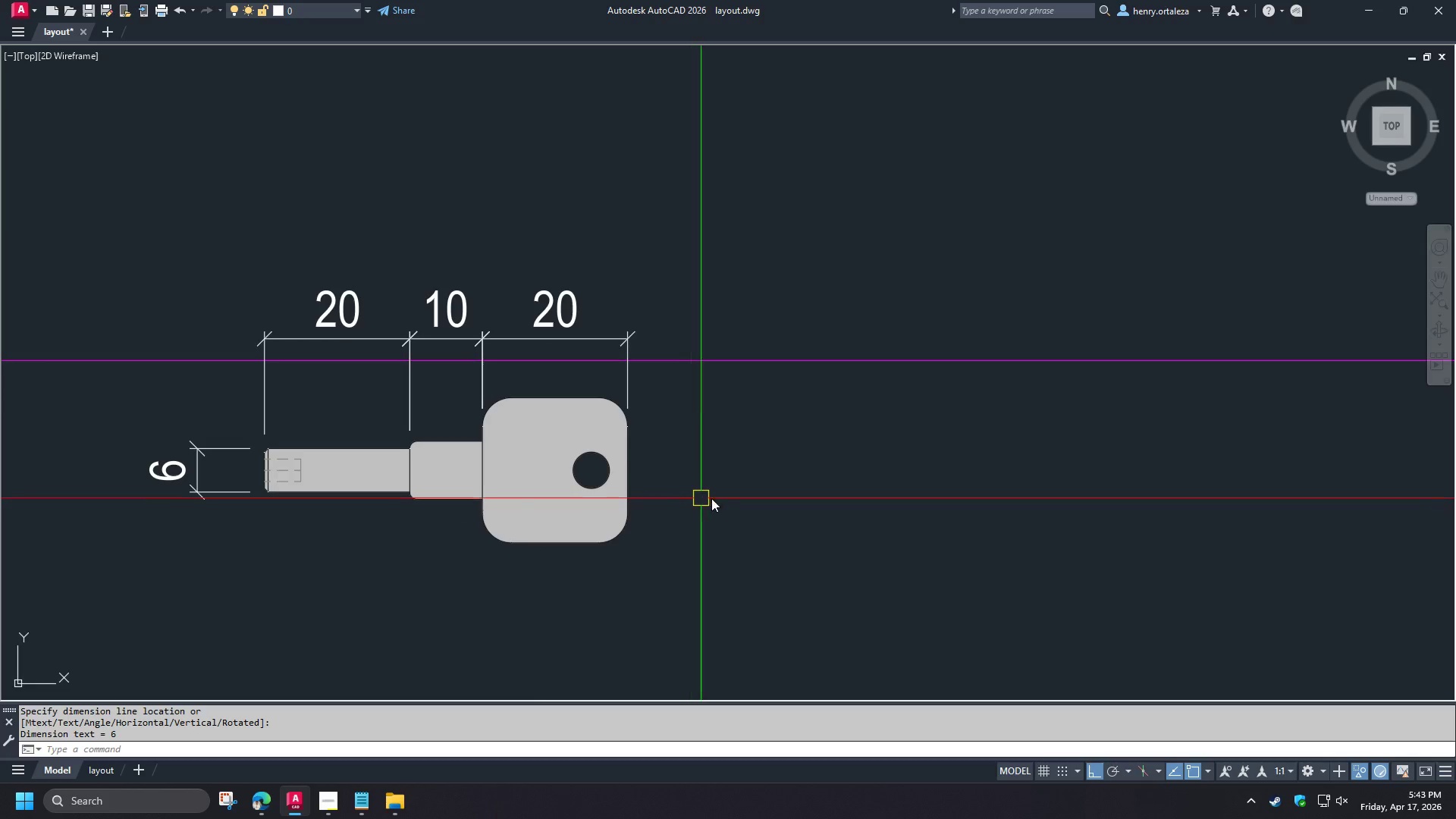 
type(dli )
 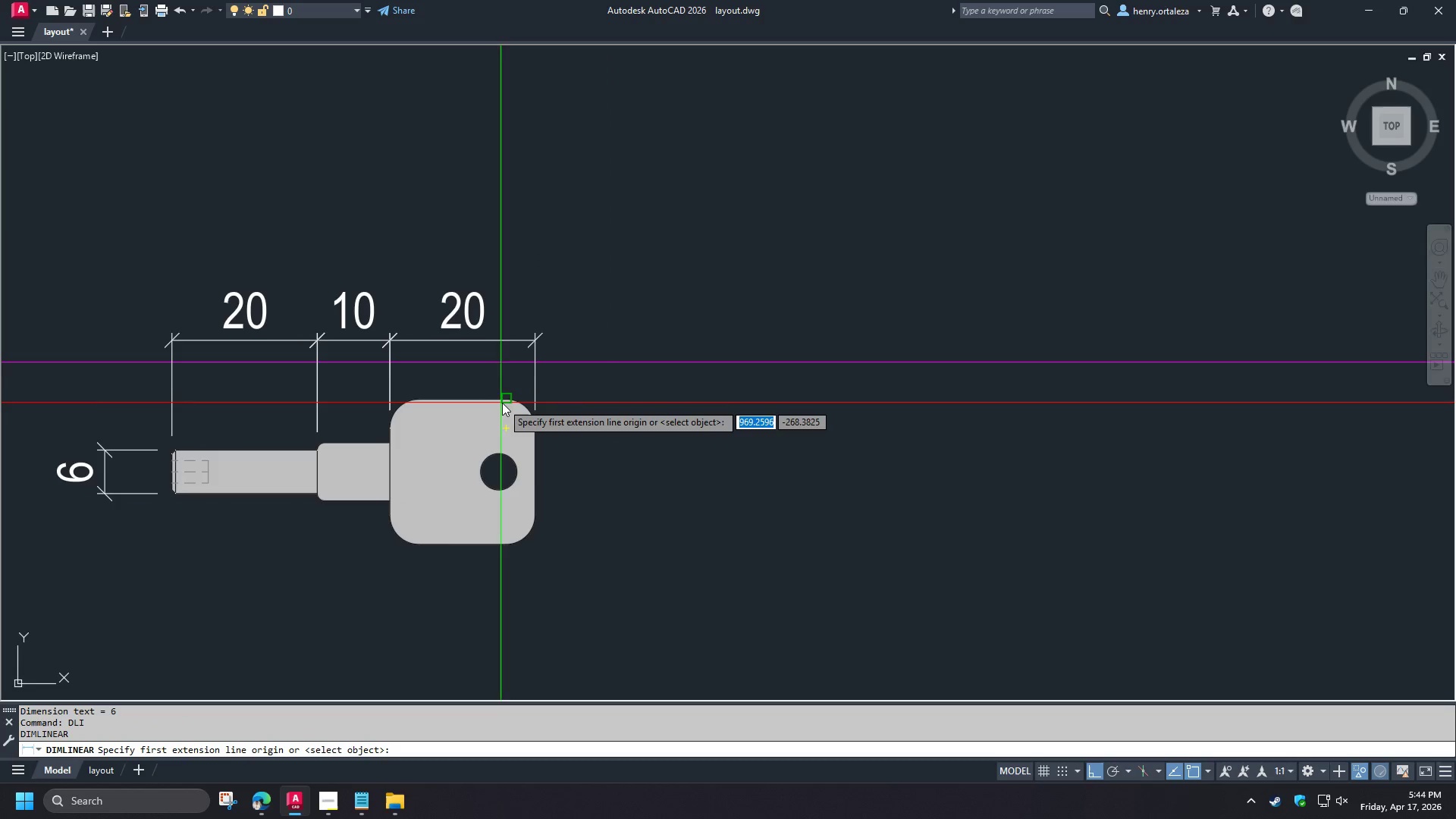 
left_click([502, 403])
 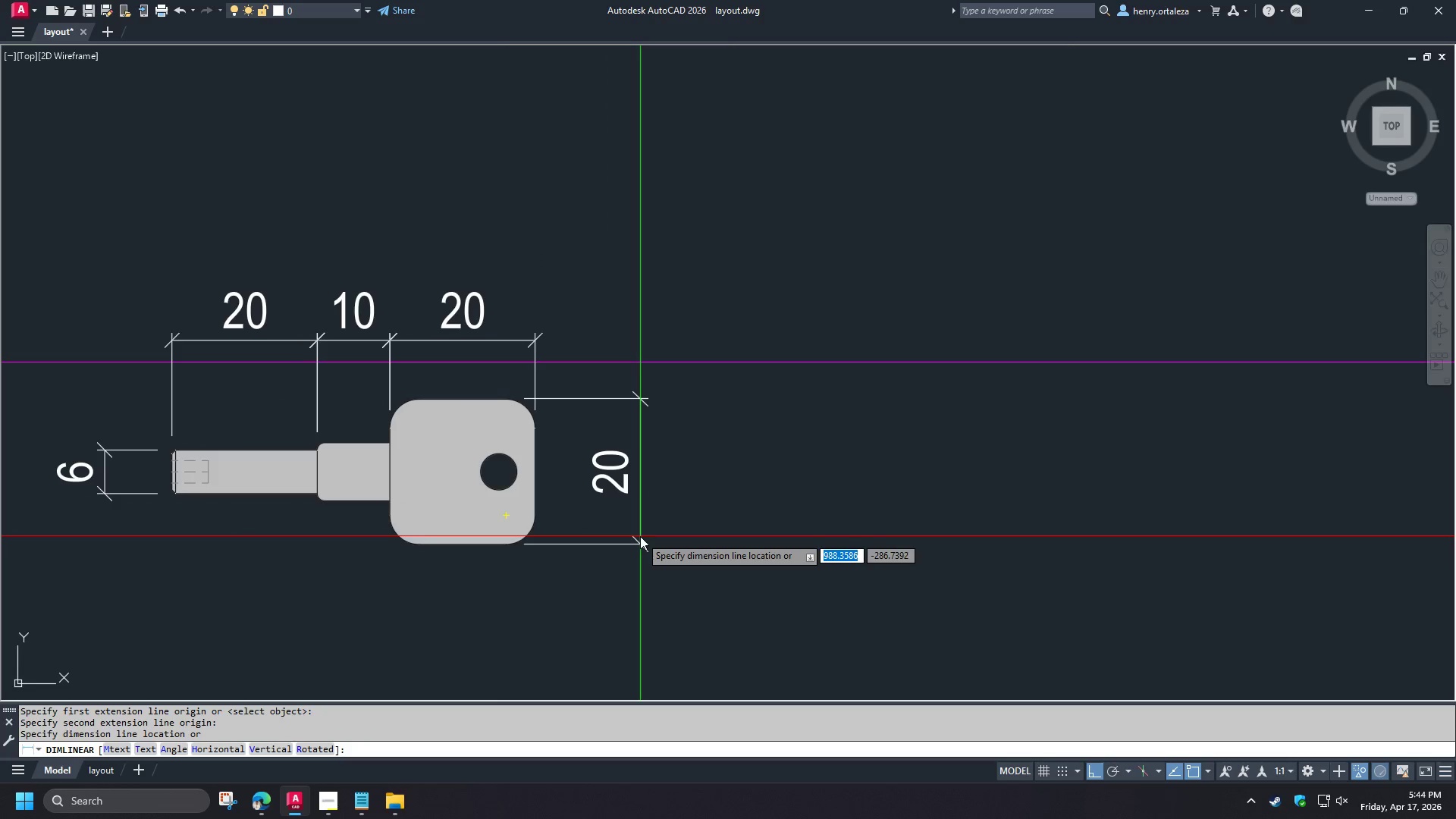 
left_click([643, 538])
 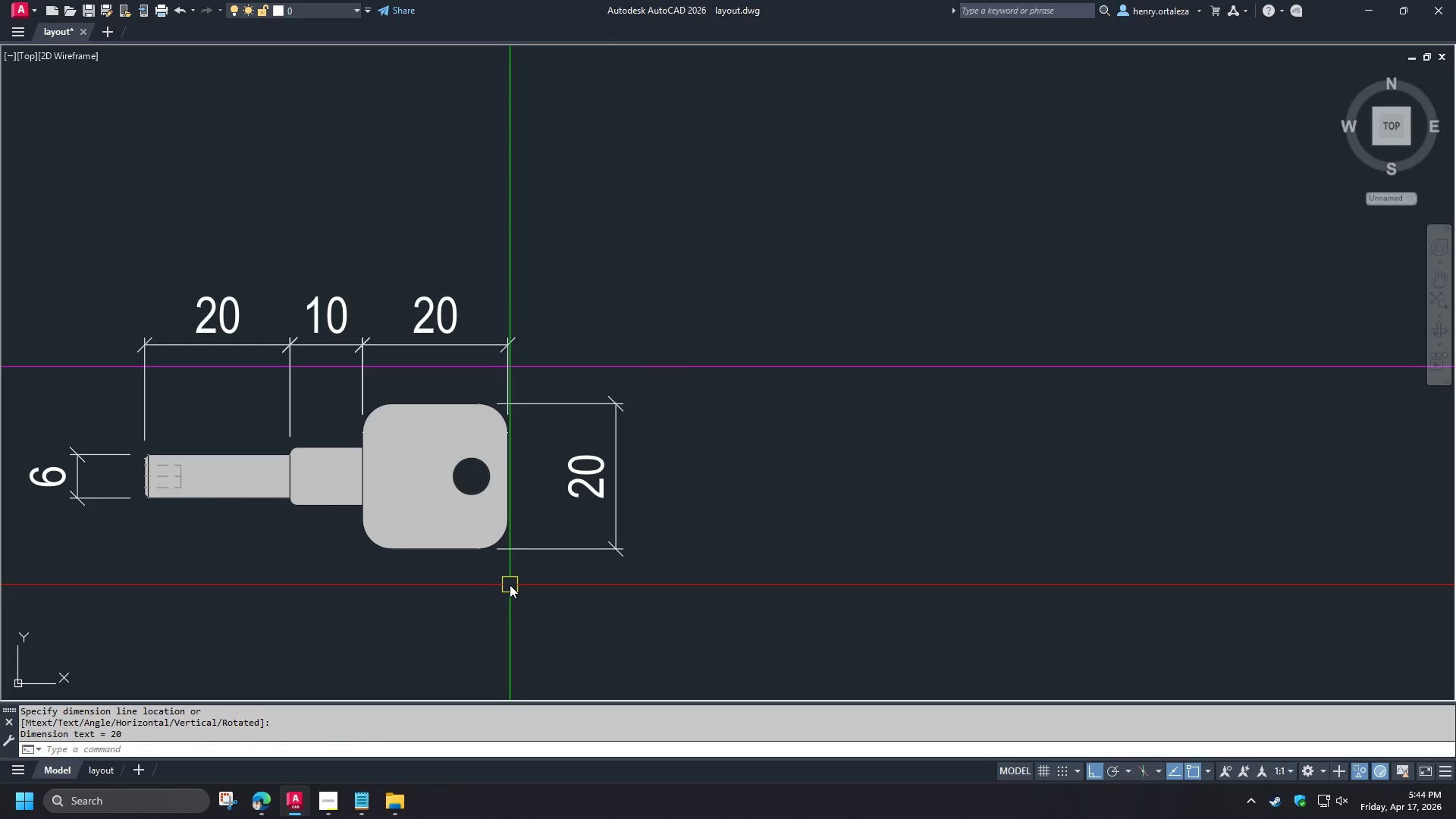 
wait(9.0)
 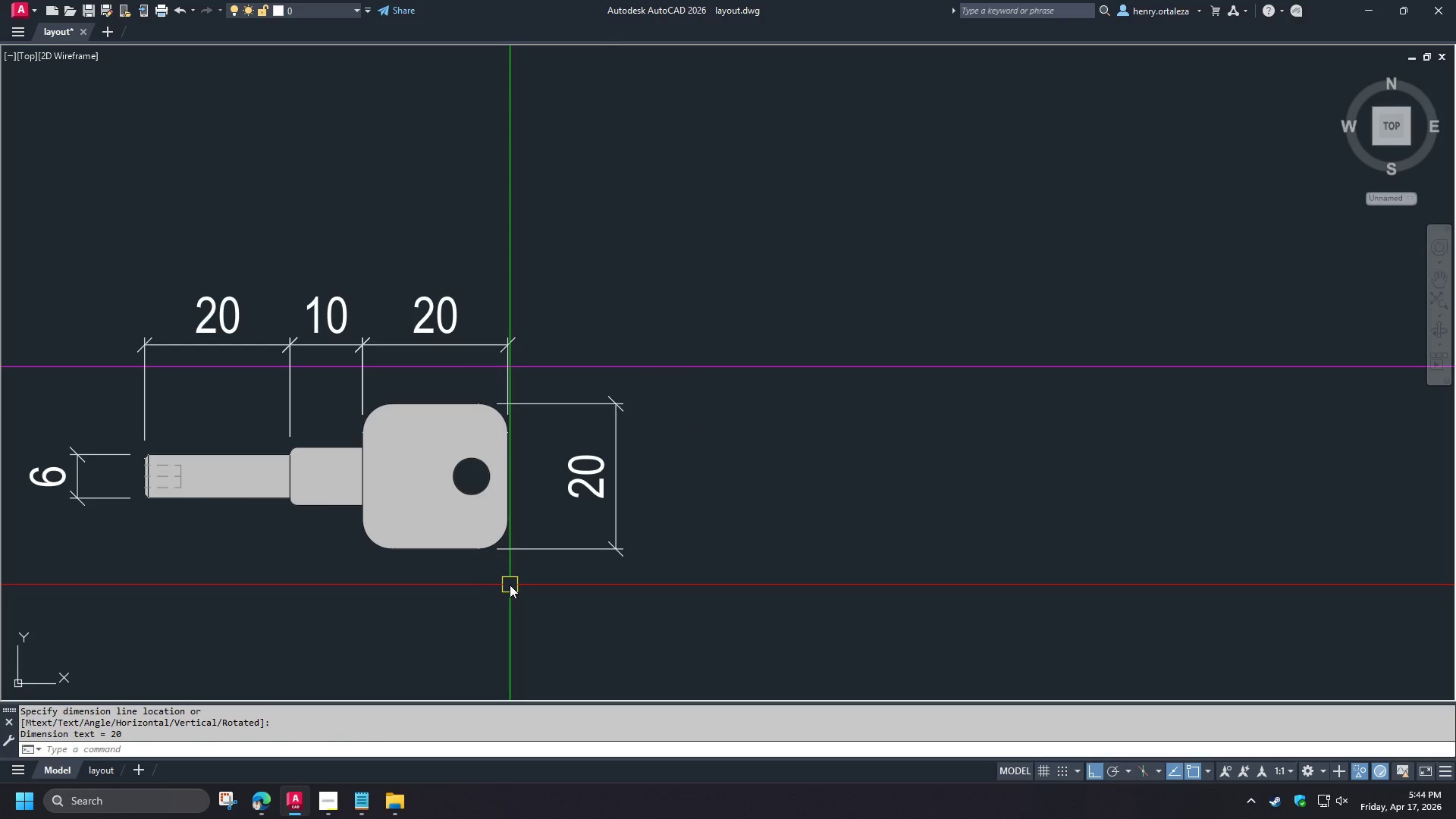 
type(dba  )
 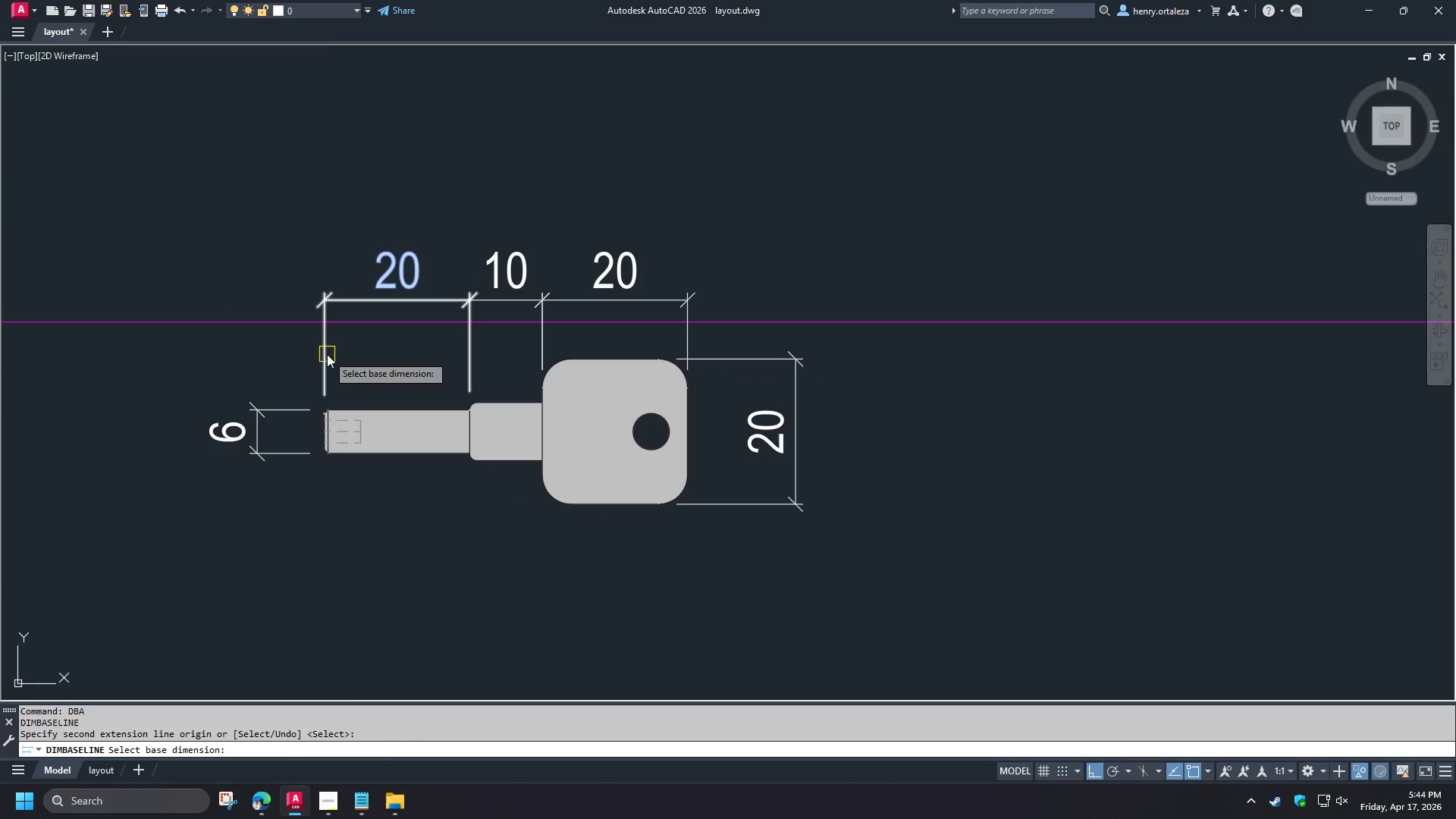 
left_click([327, 354])
 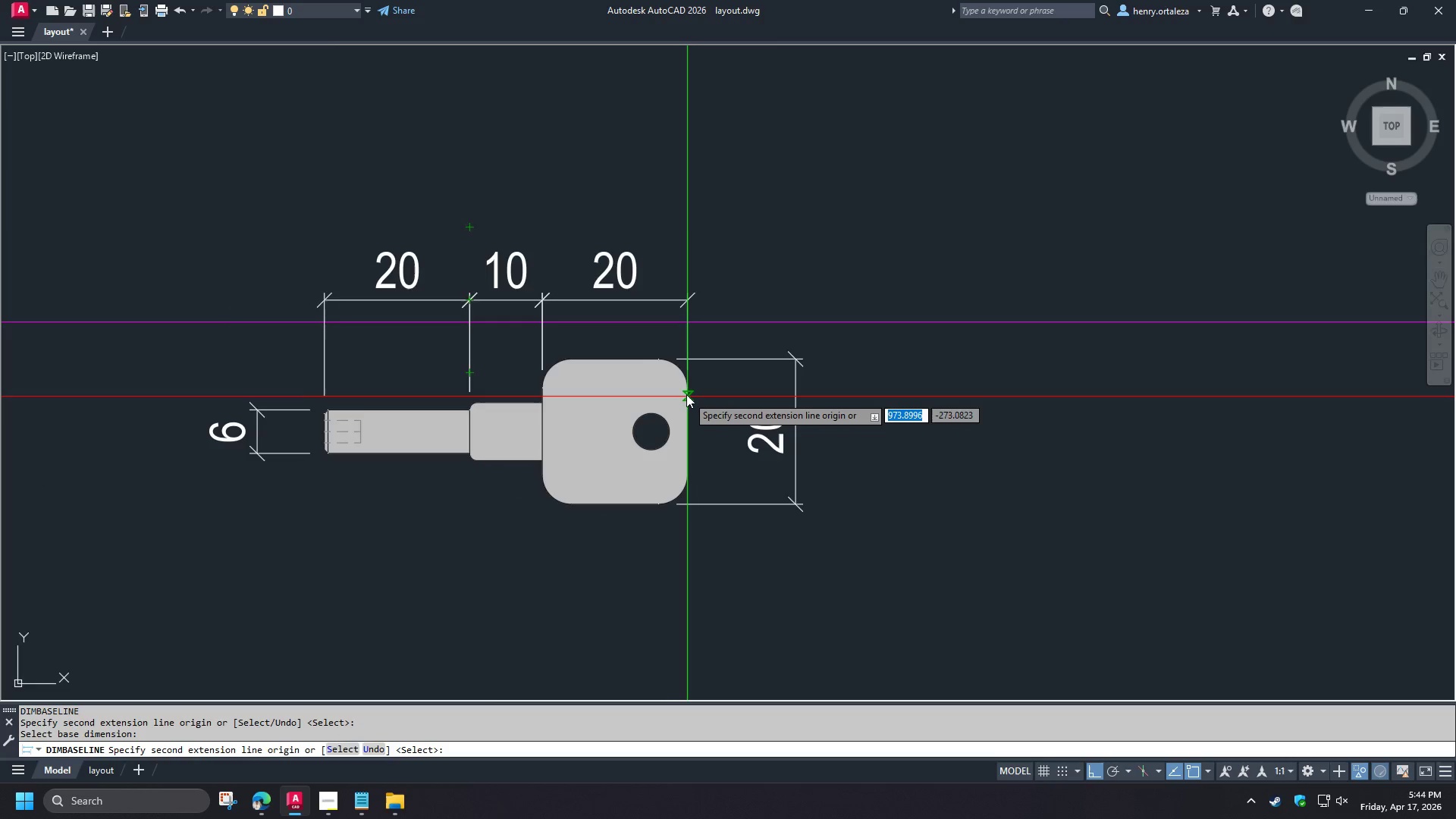 
left_click([686, 389])
 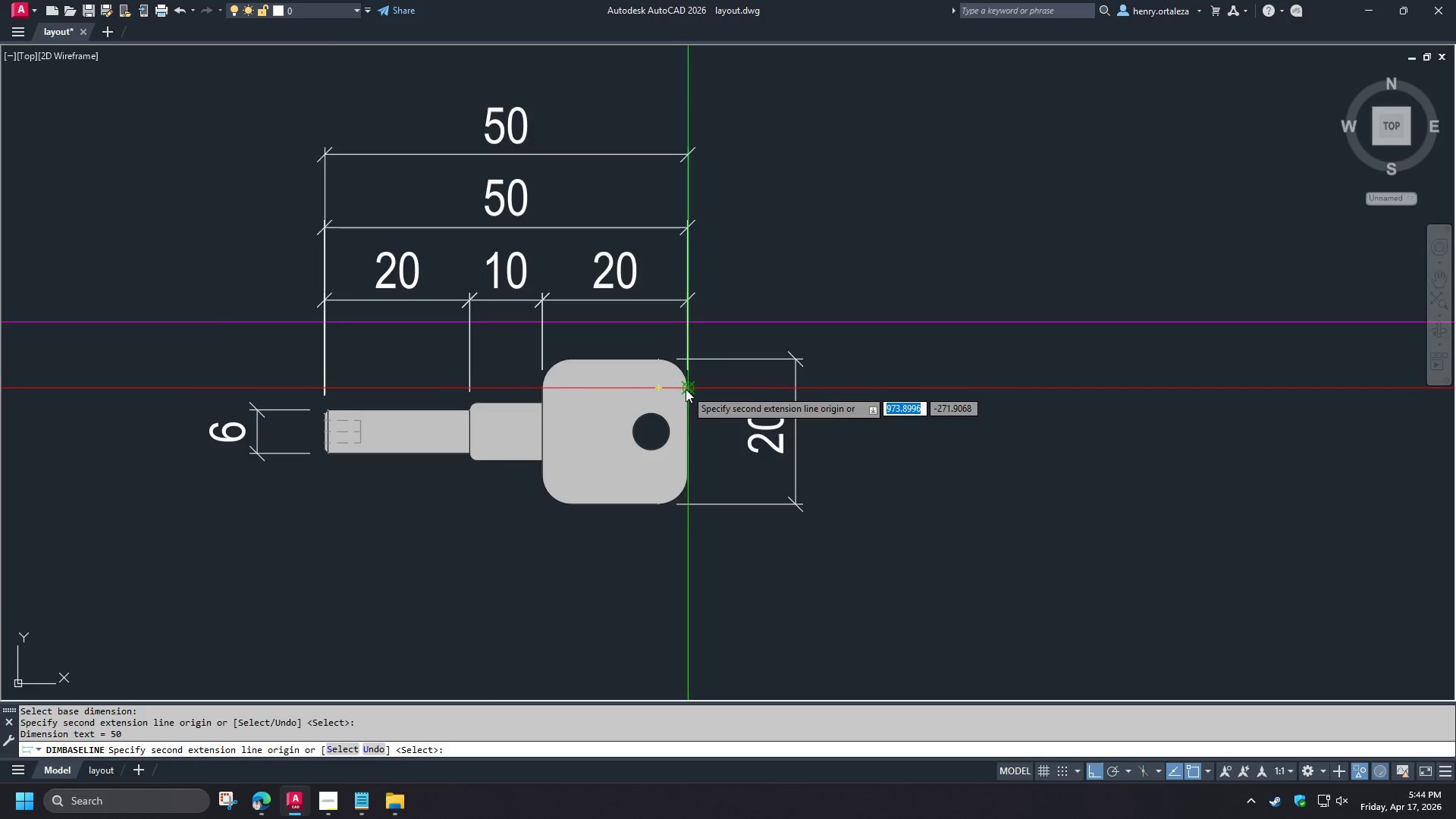 
key(Space)
 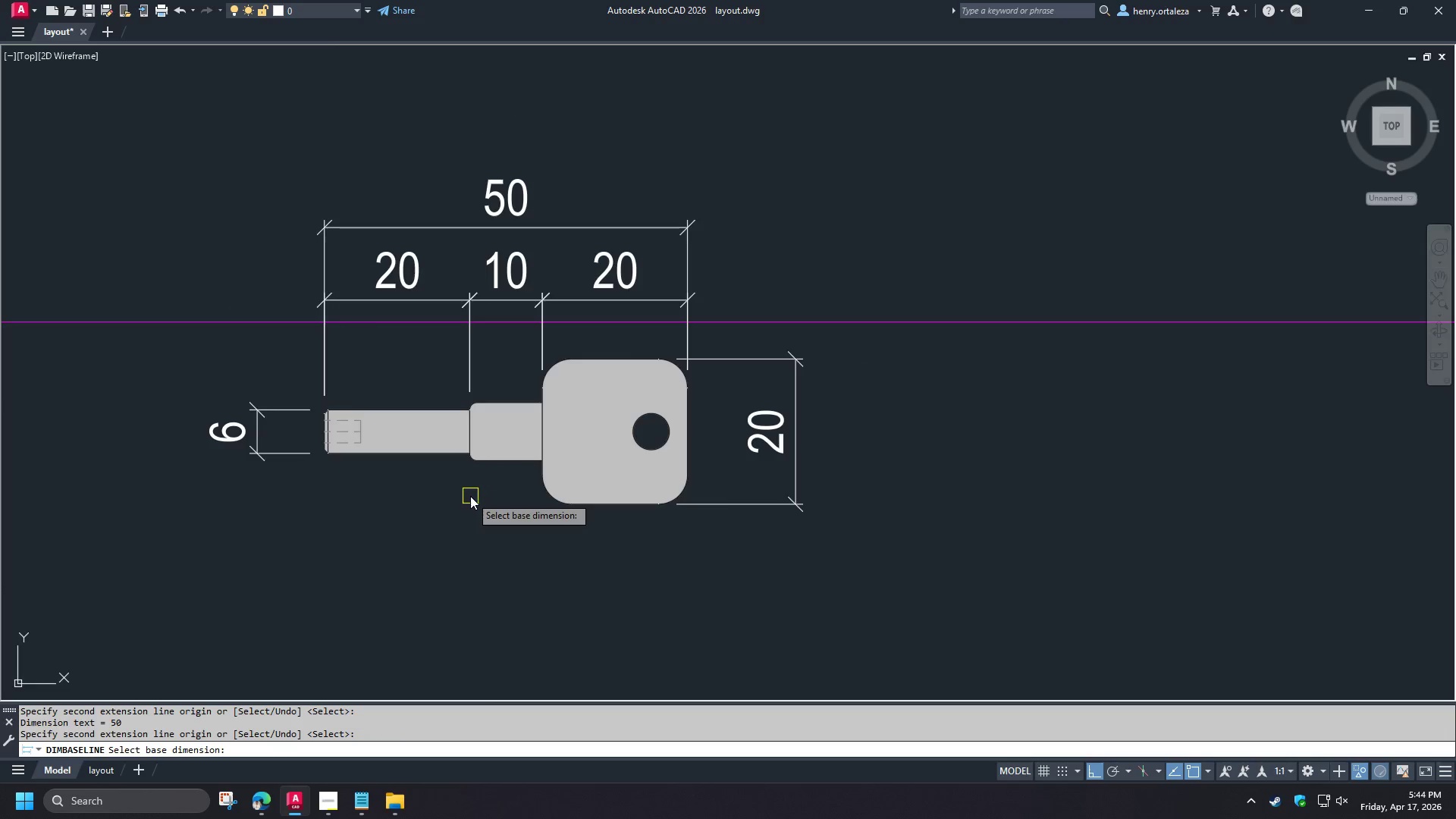 
key(Space)
 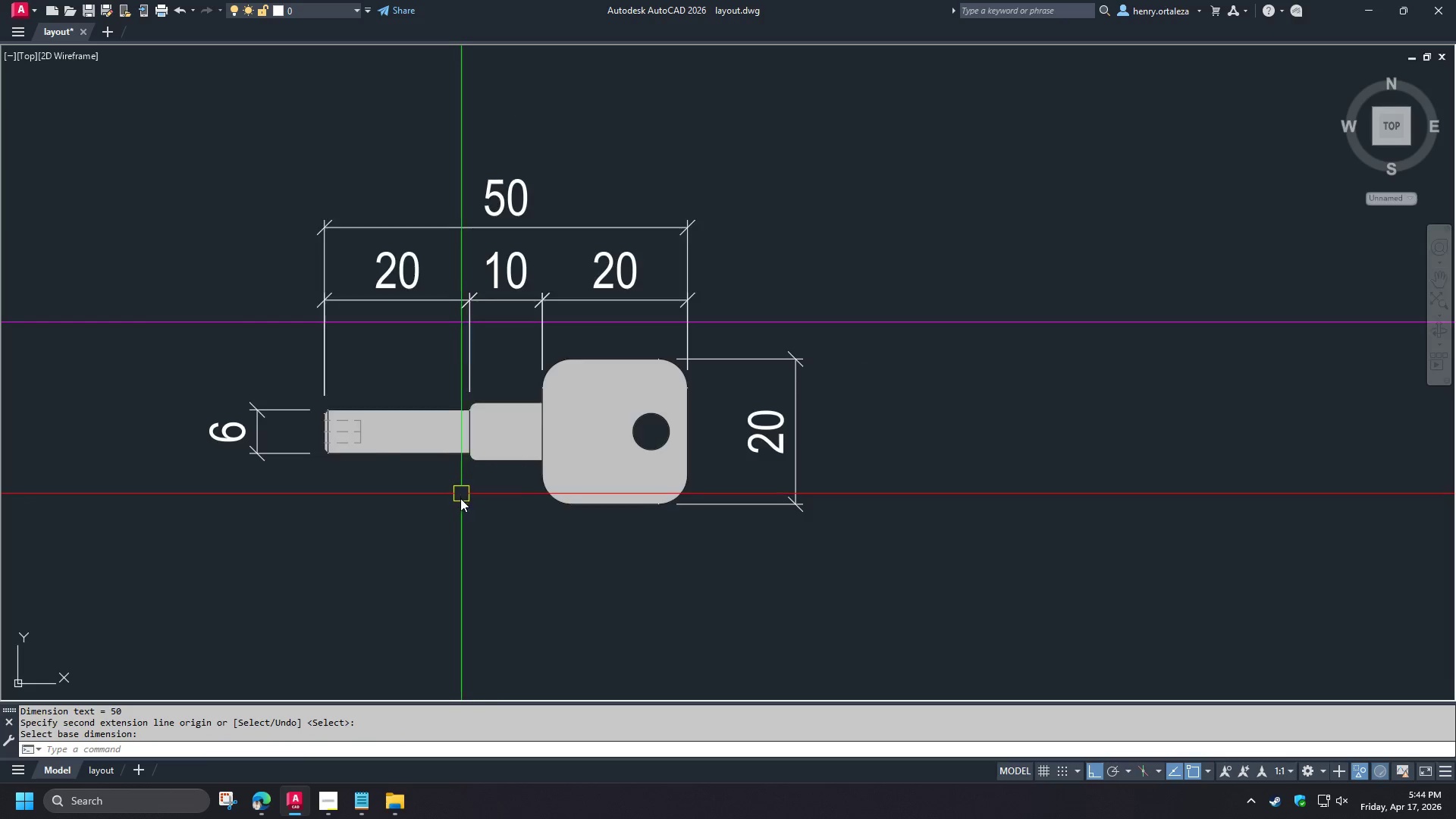 
scroll: coordinate [467, 519], scroll_direction: down, amount: 4.0
 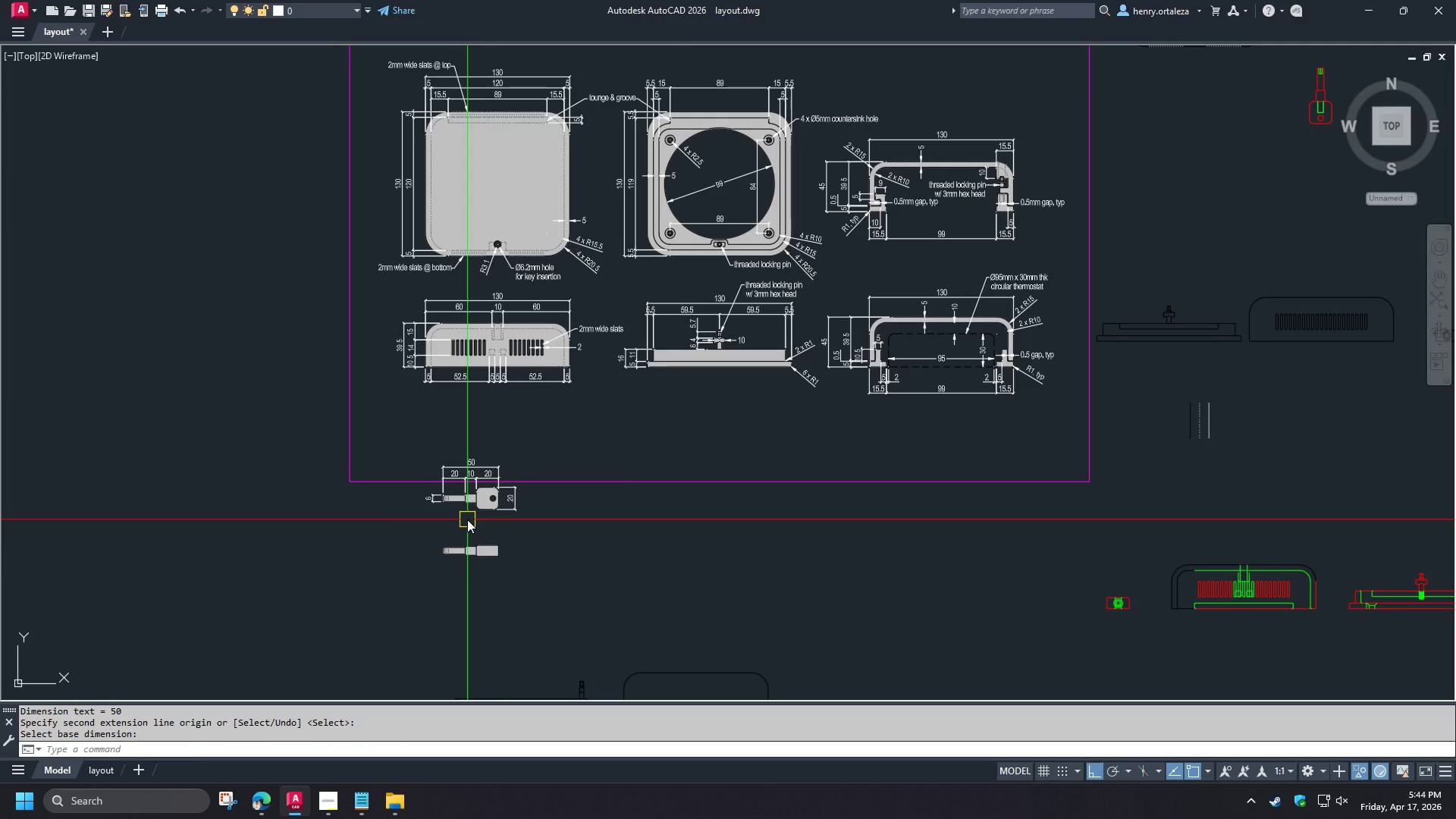 
scroll: coordinate [467, 519], scroll_direction: up, amount: 1.0
 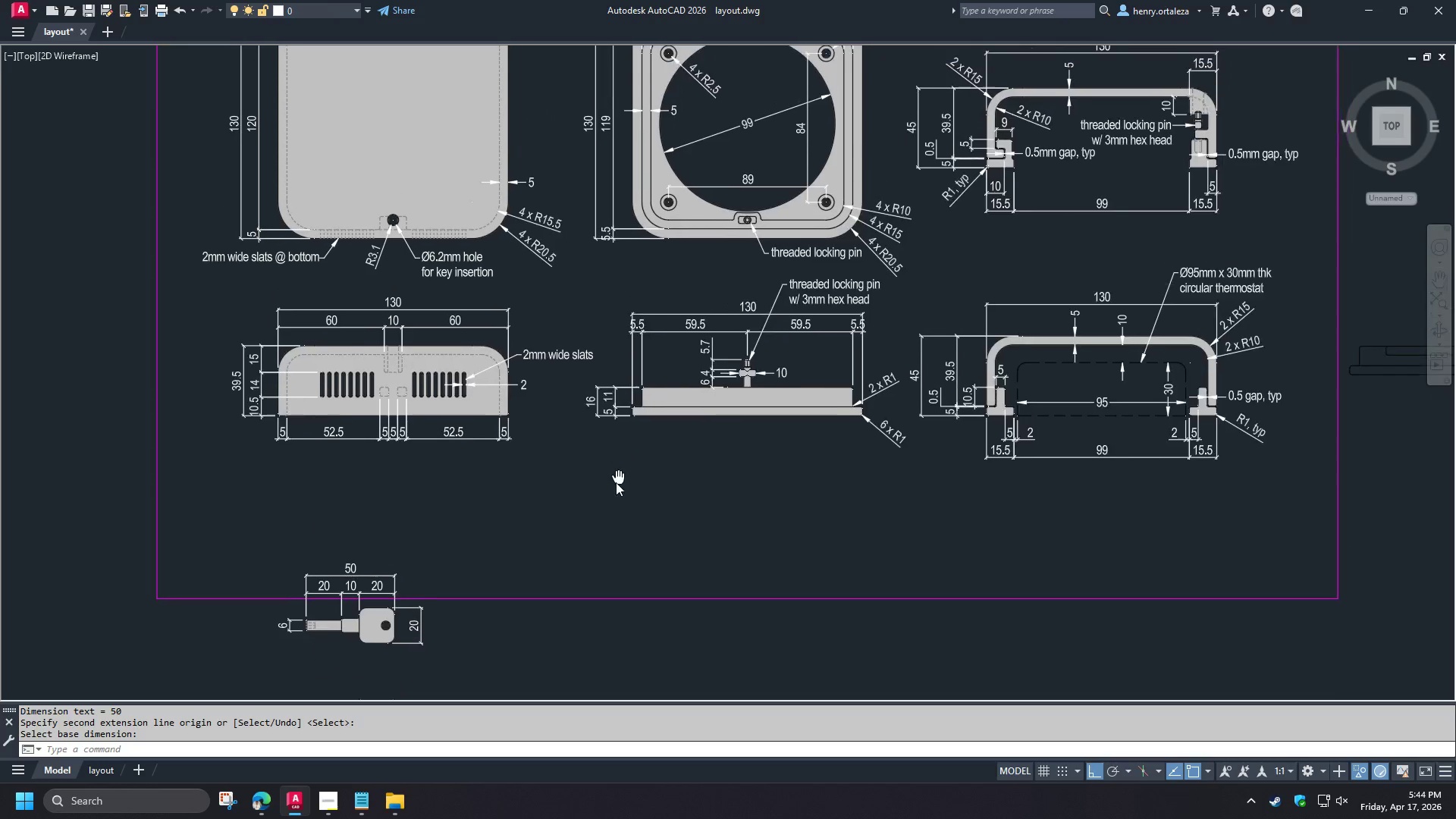 
wait(5.54)
 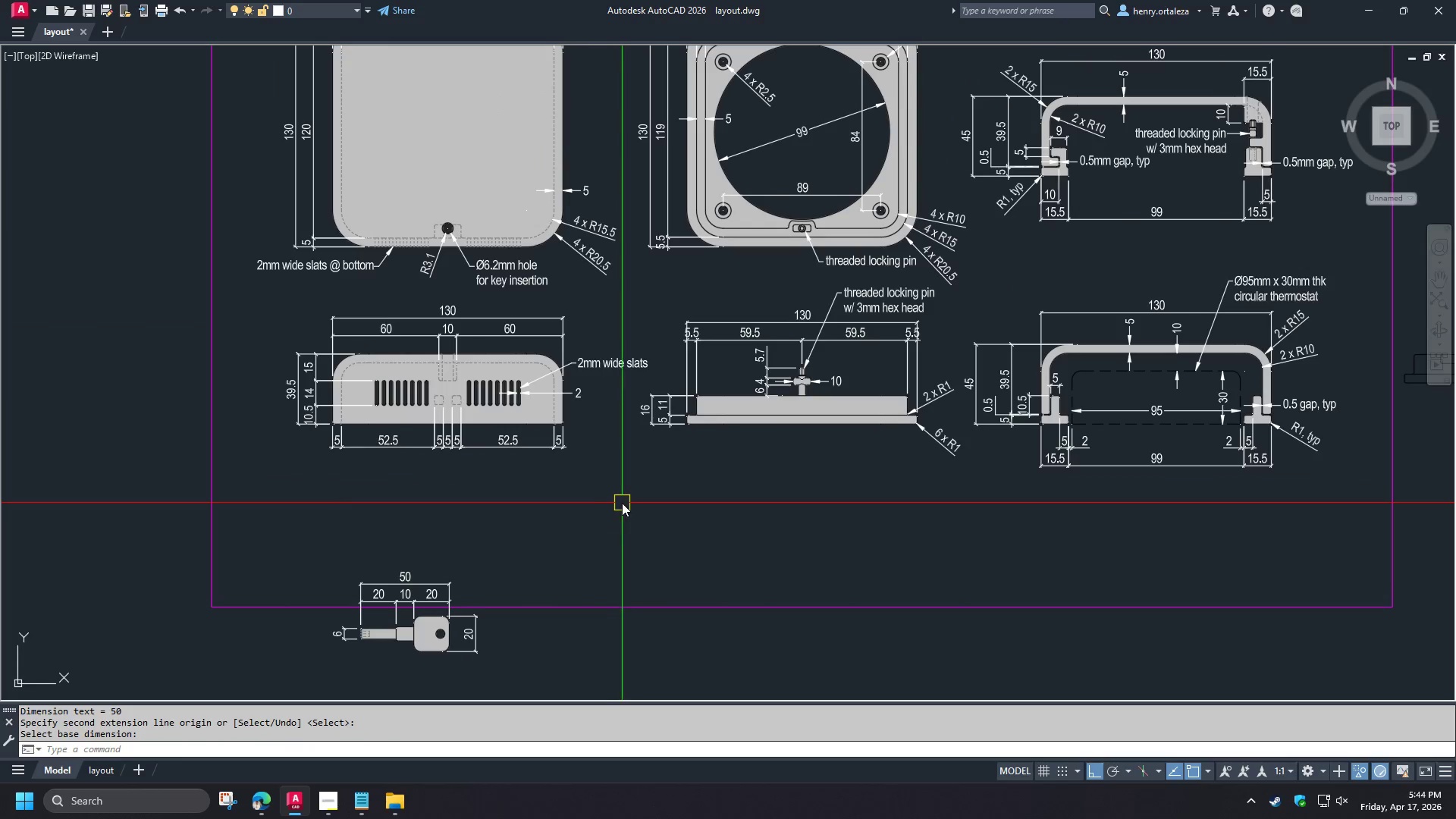 
scroll: coordinate [431, 532], scroll_direction: up, amount: 2.0
 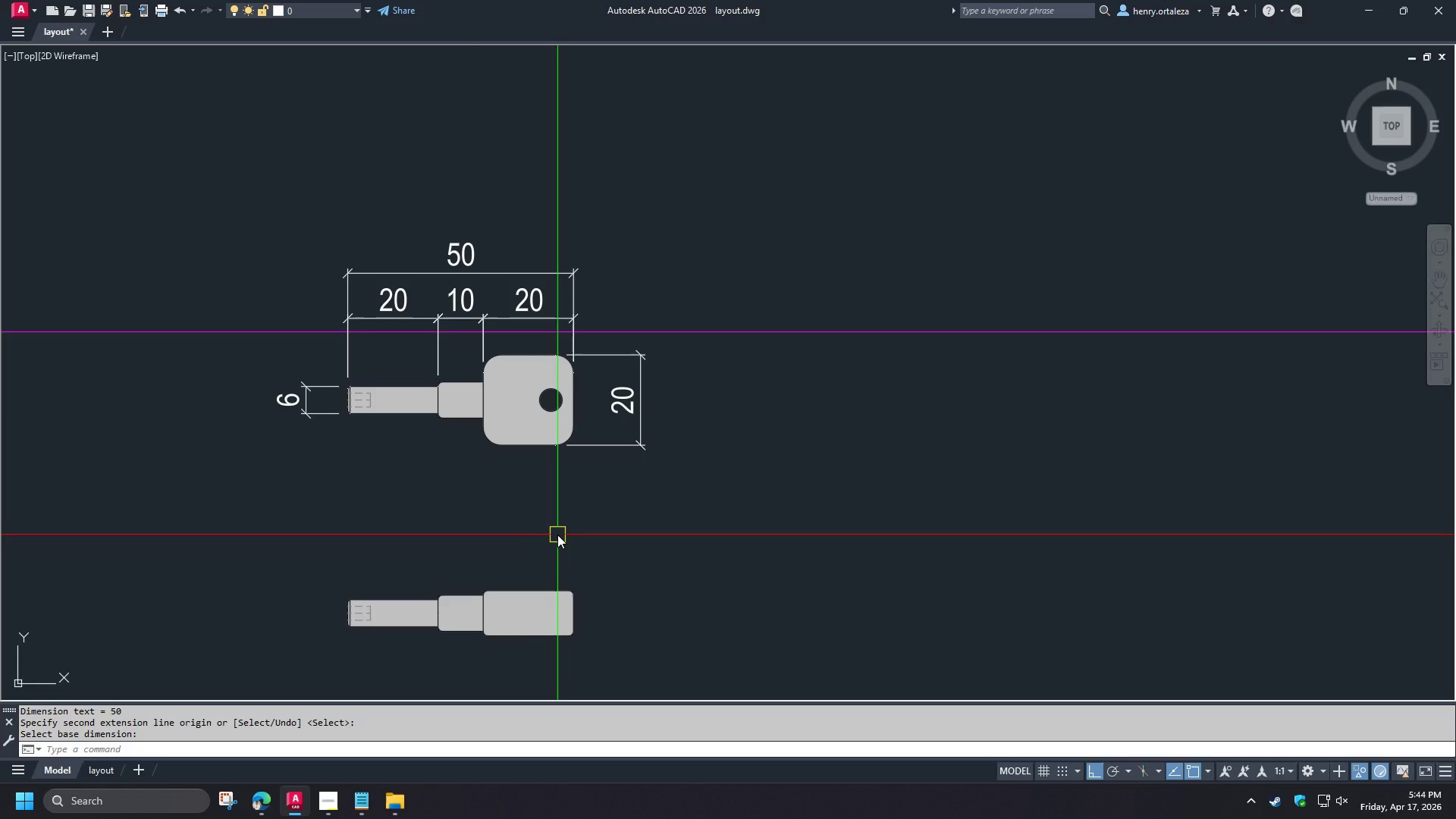 
wait(21.03)
 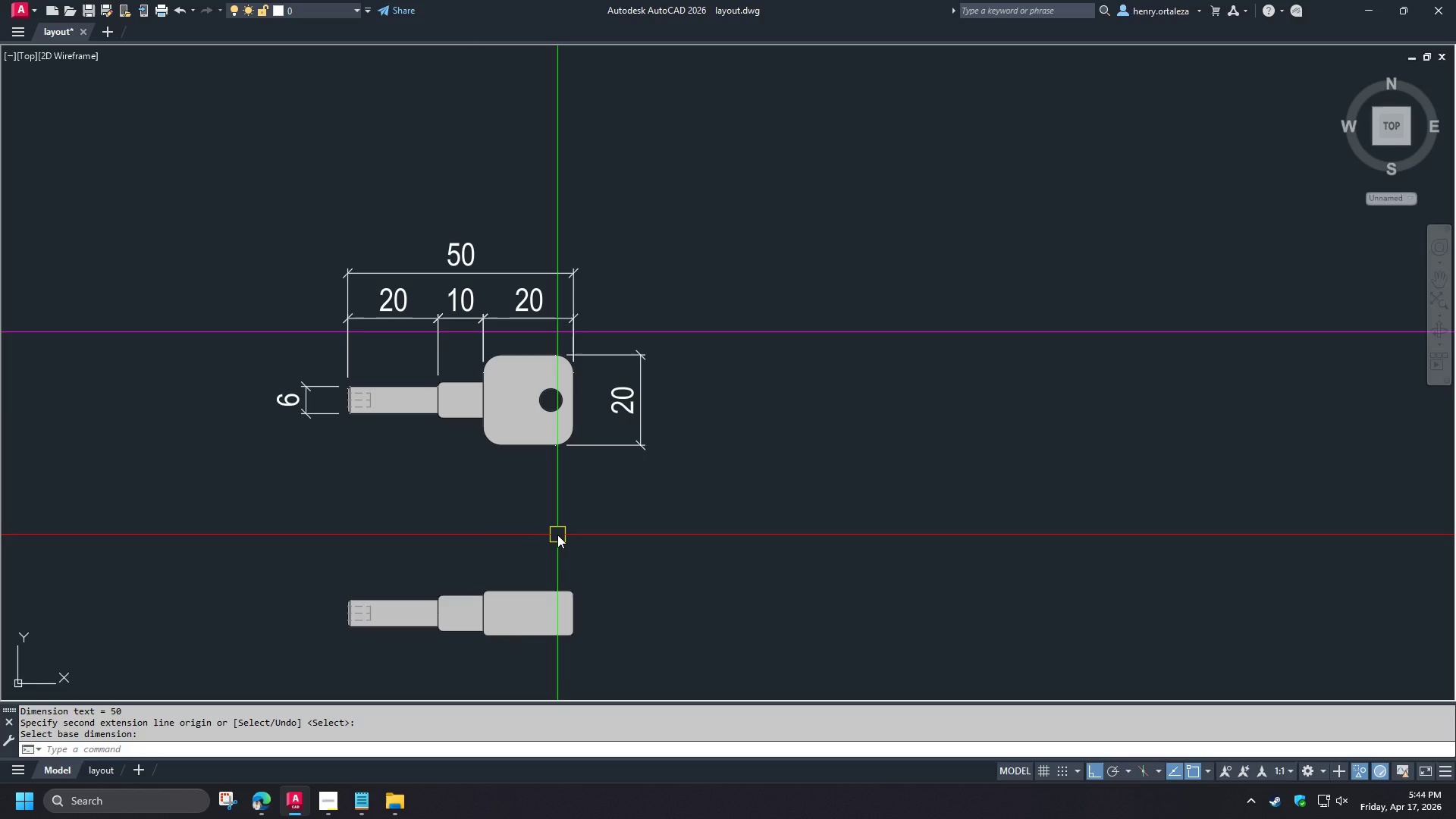 
key(D)
 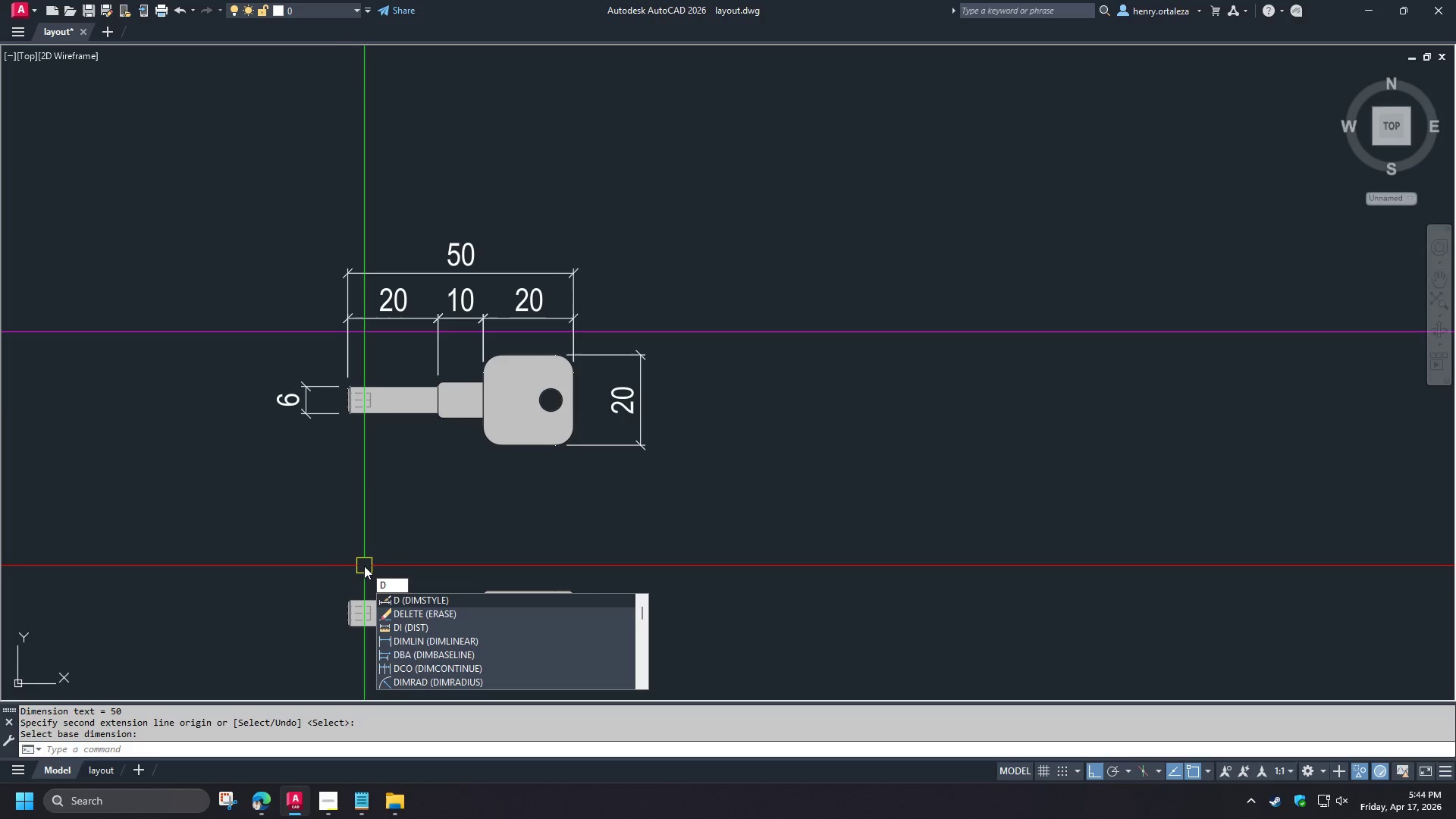 
key(Escape)
 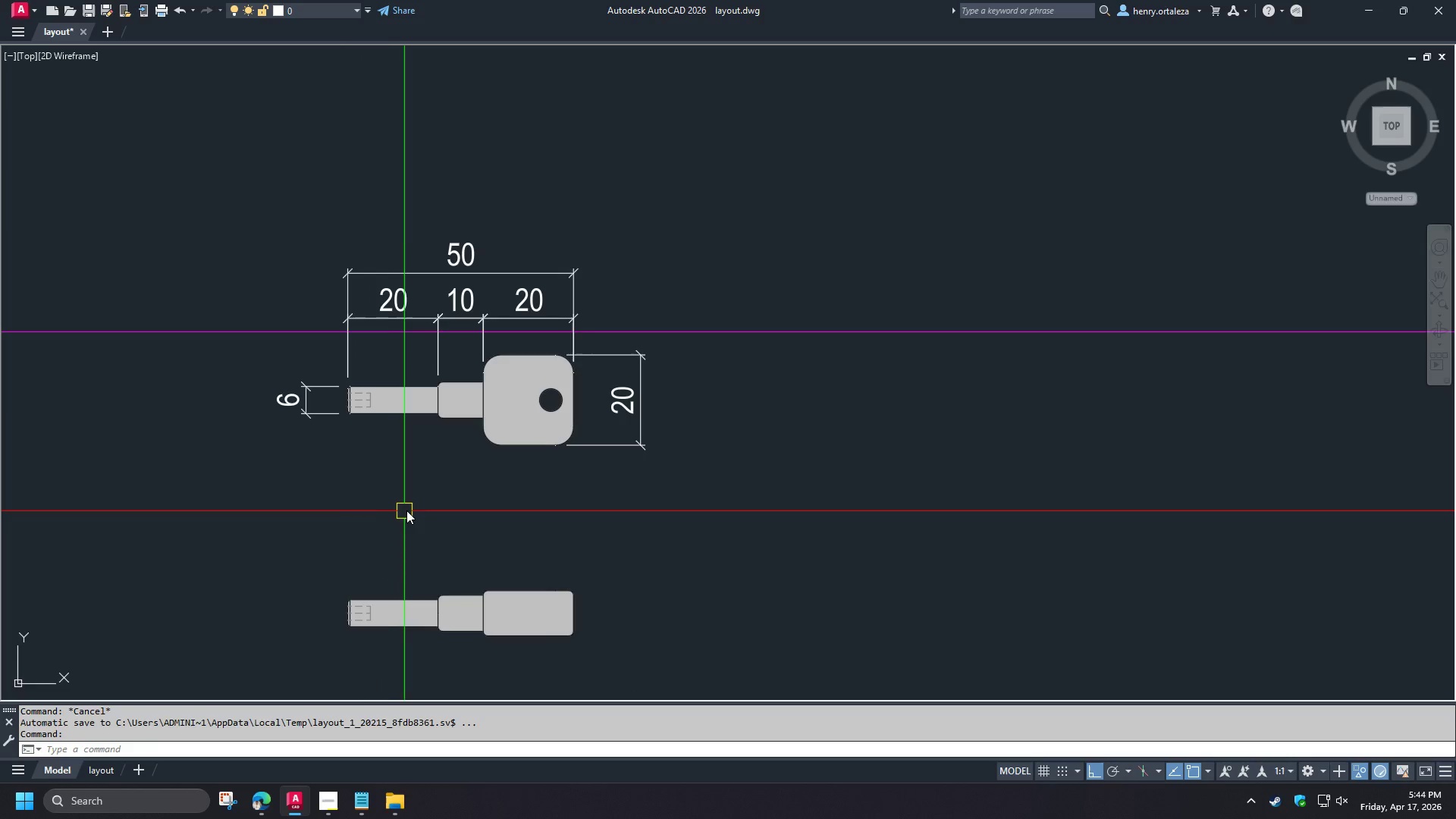 
type(dr)
key(Escape)
type(d)
 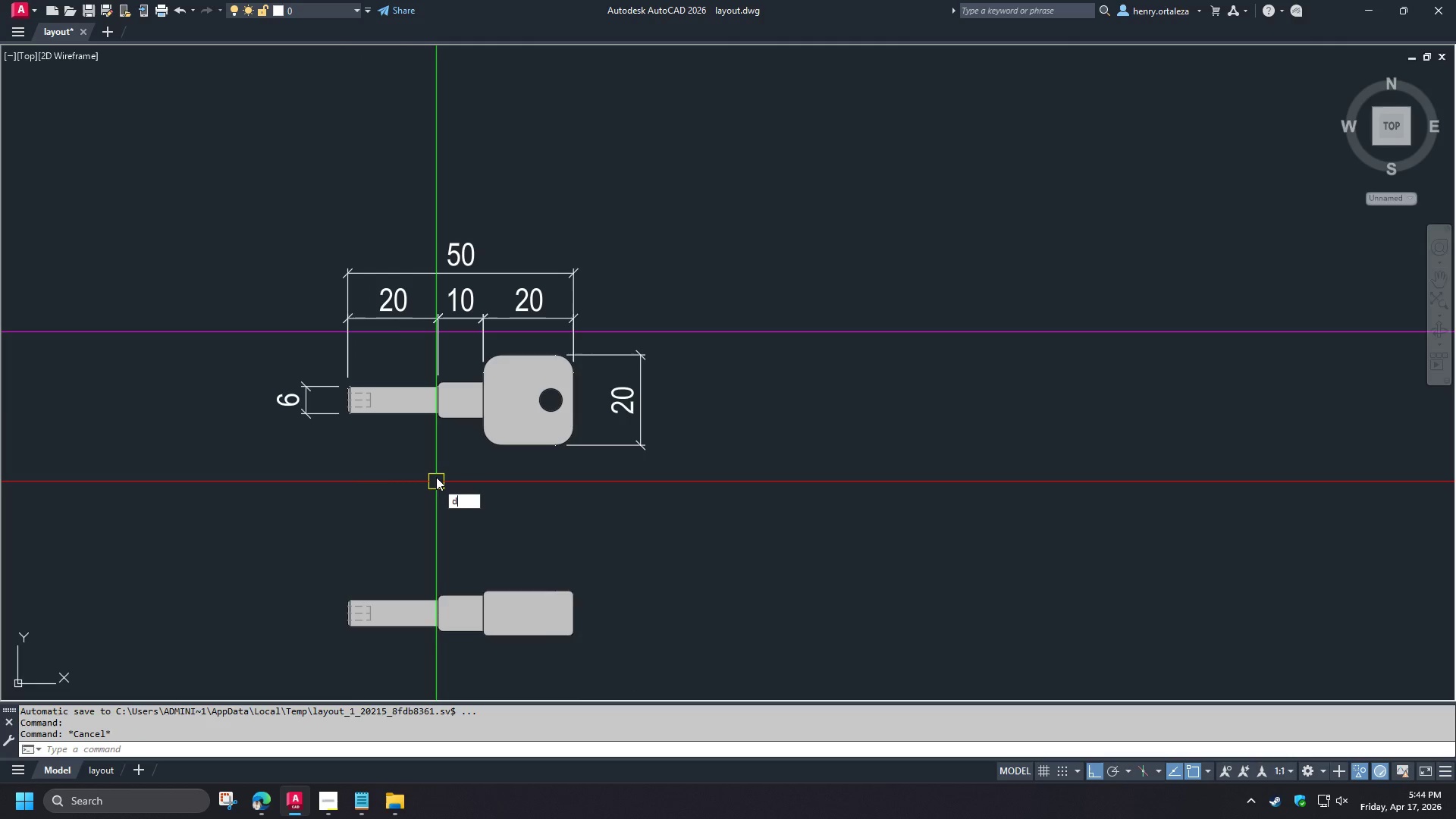 
type(li )
 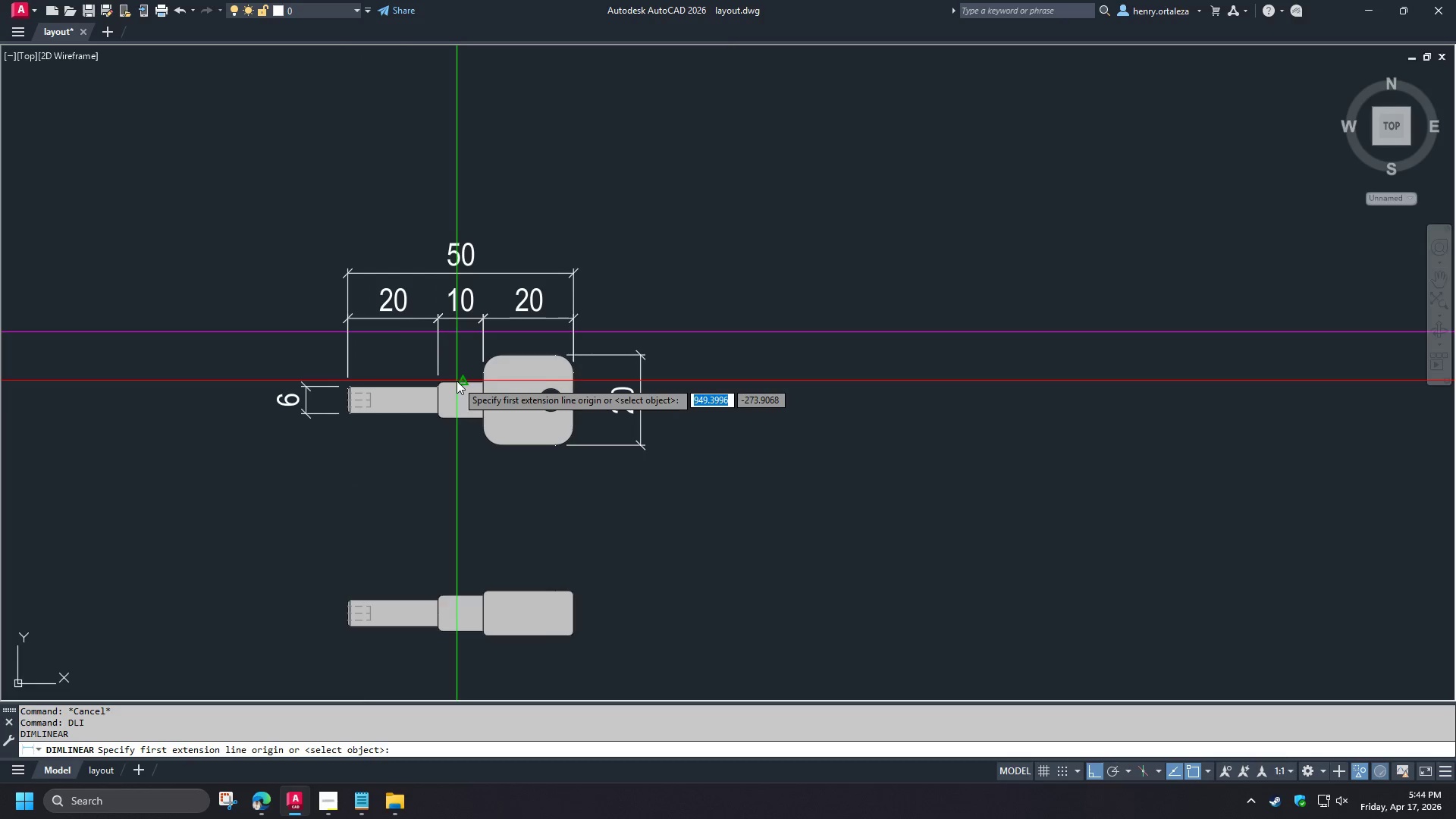 
left_click([457, 381])
 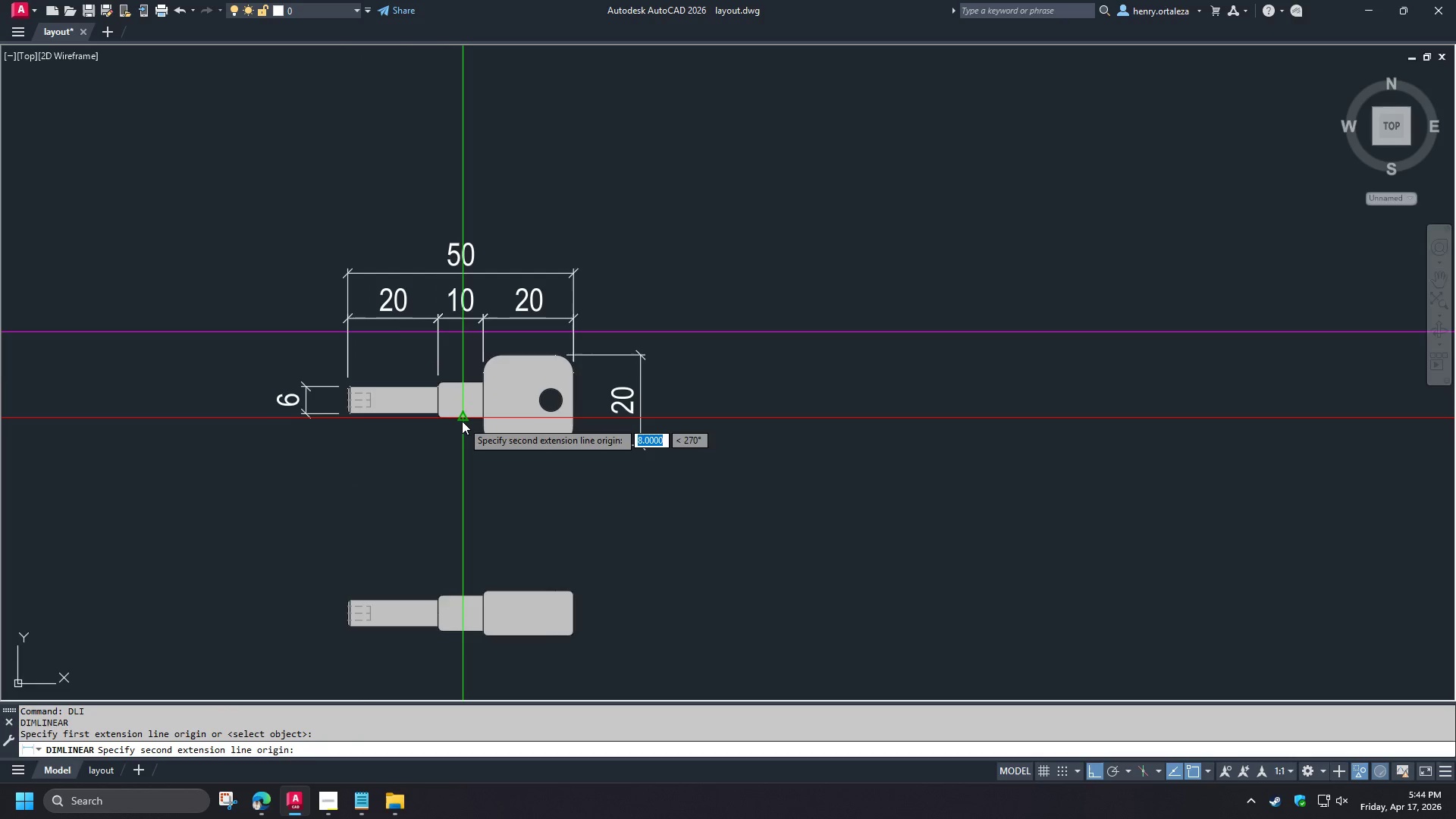 
left_click([462, 421])
 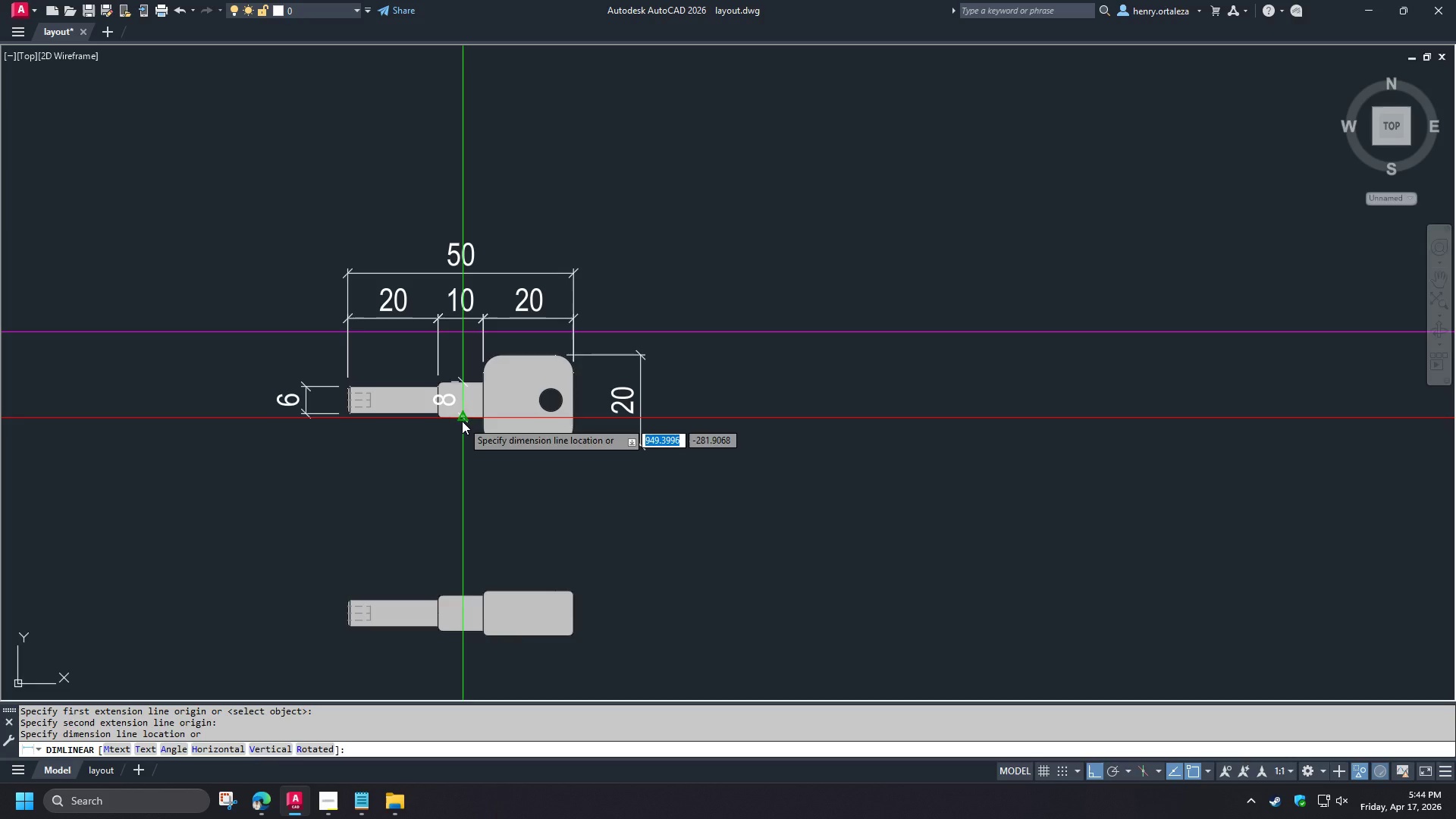 
left_click([462, 421])
 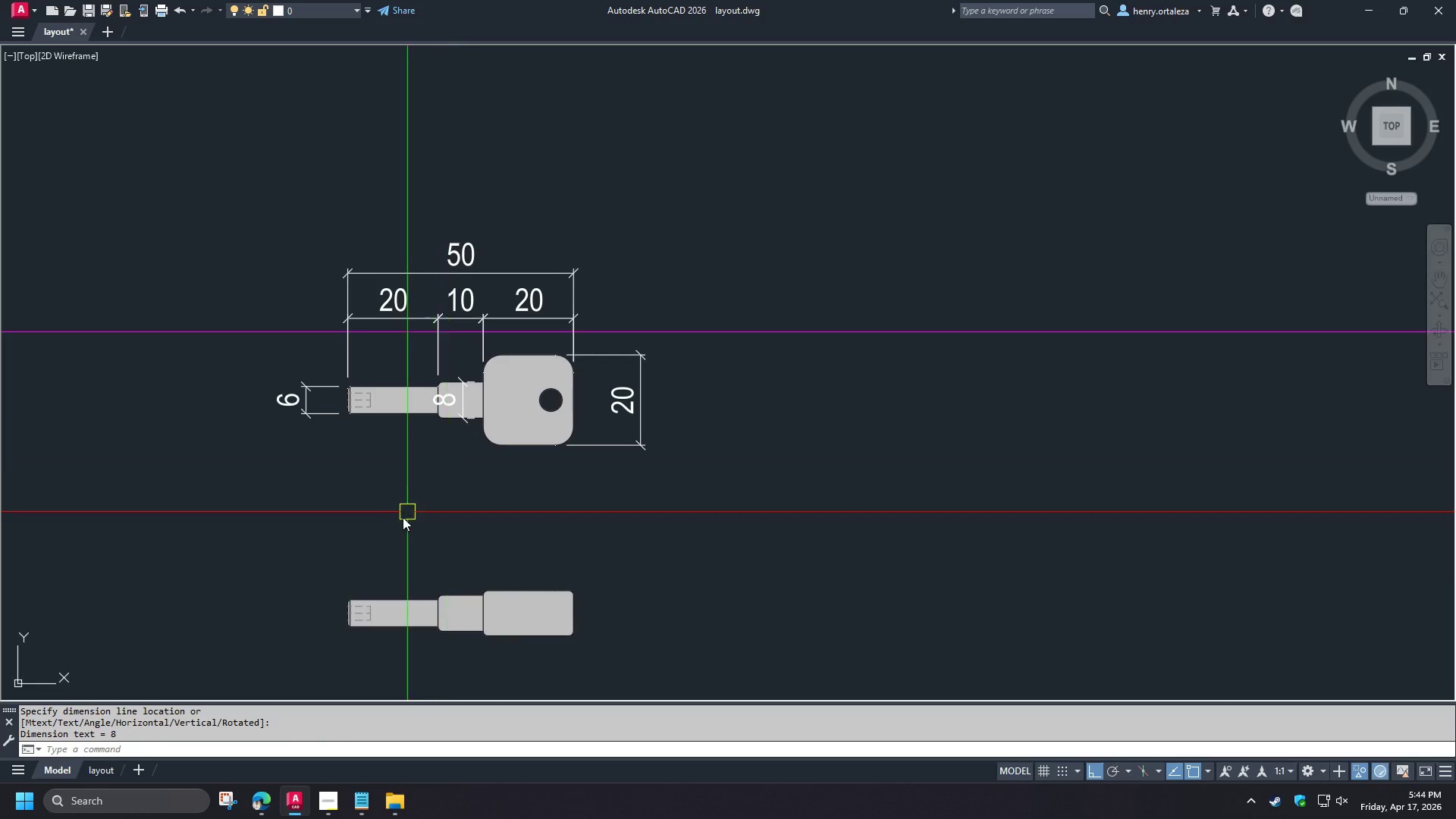 
type(ma )
 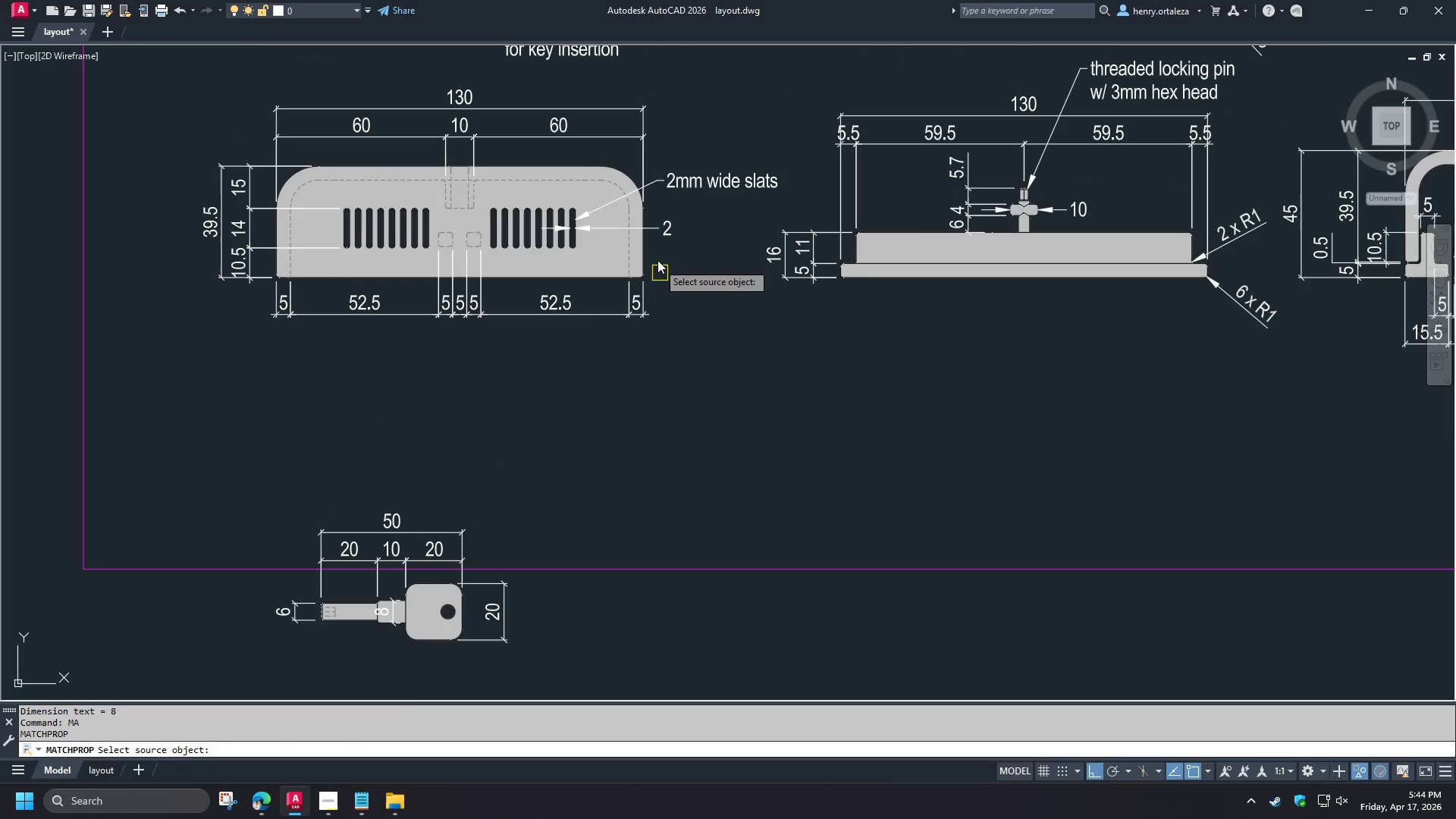 
scroll: coordinate [403, 518], scroll_direction: down, amount: 1.0
 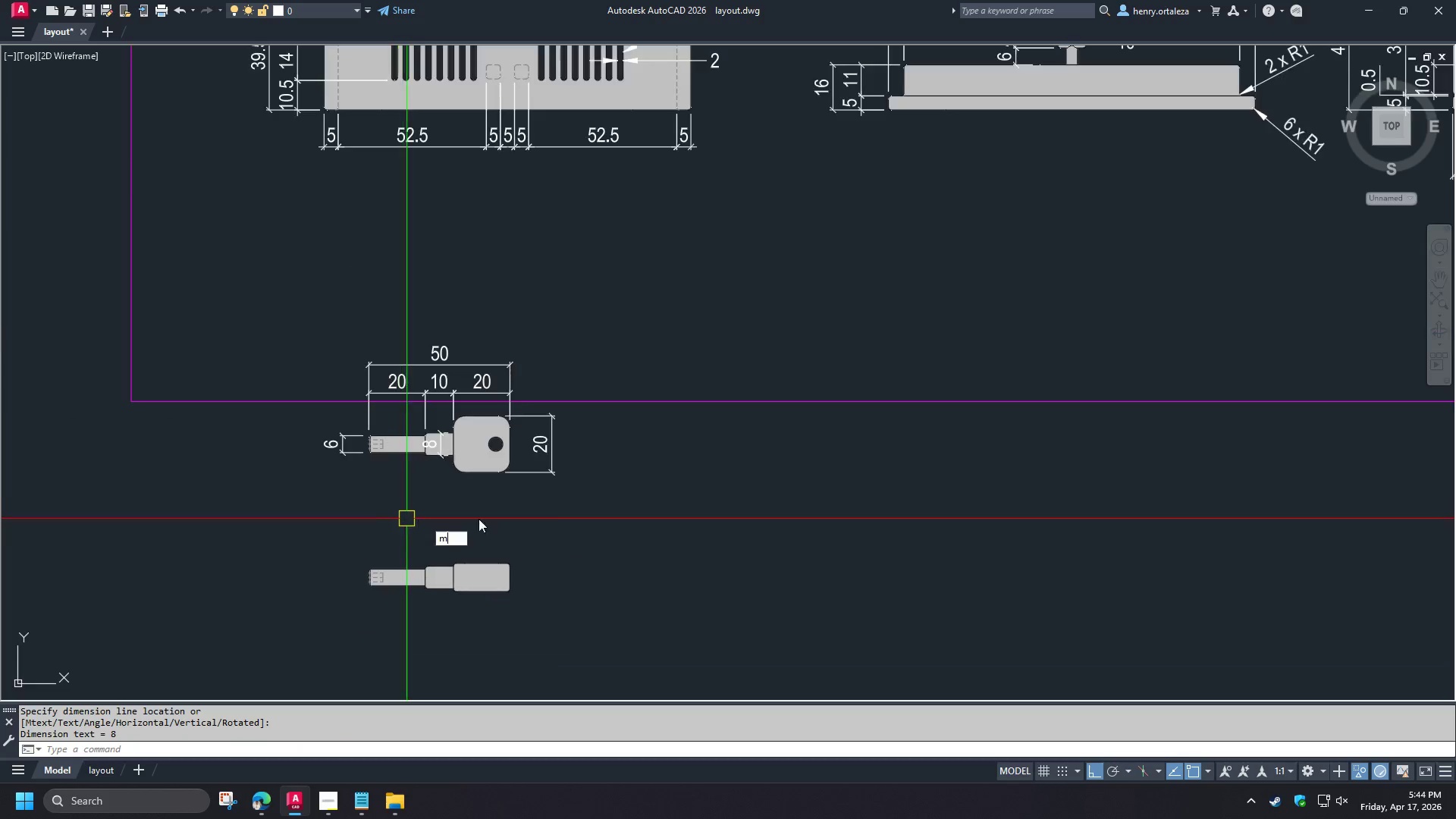 
left_click([670, 231])
 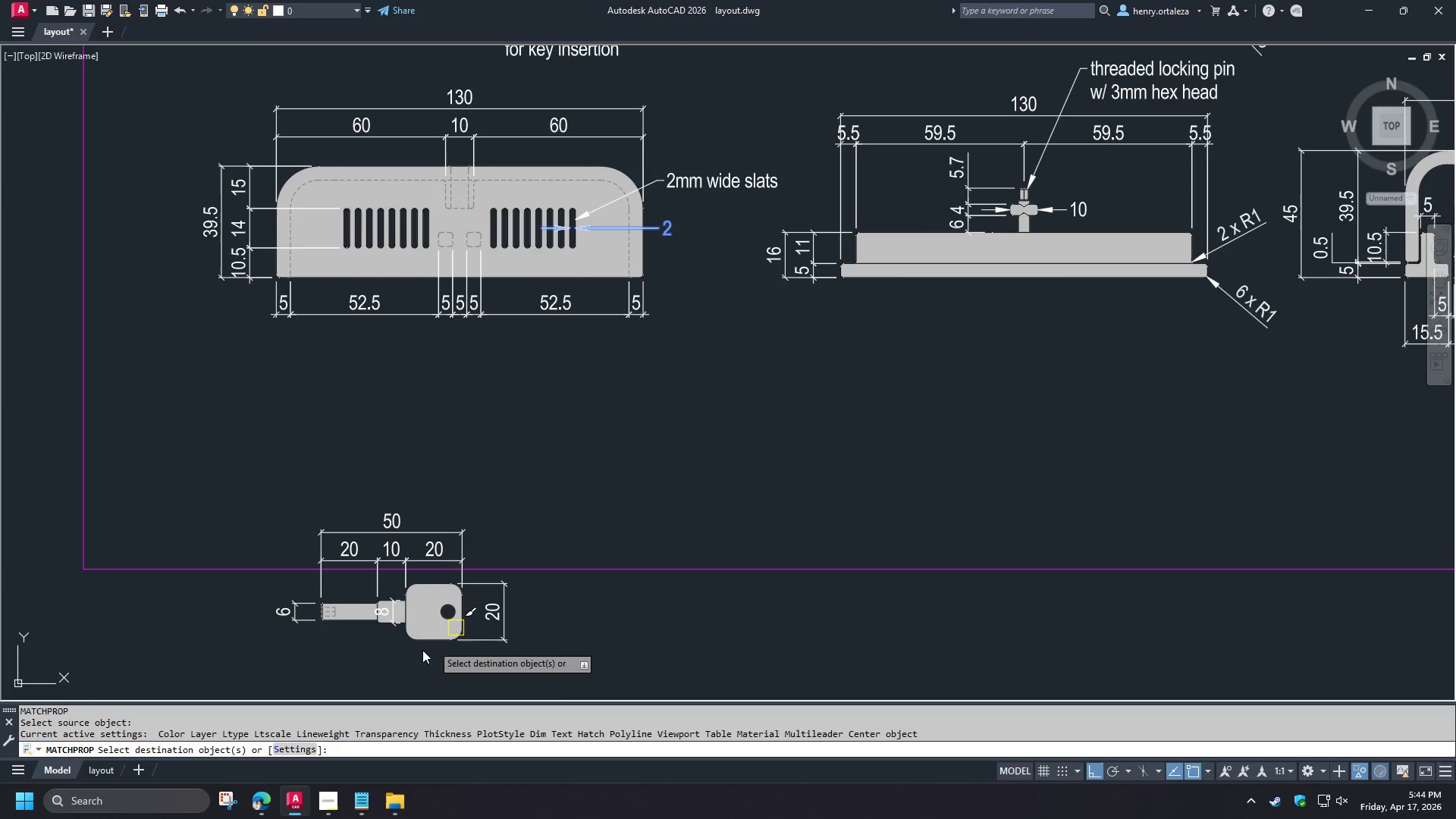 
scroll: coordinate [382, 636], scroll_direction: up, amount: 3.0
 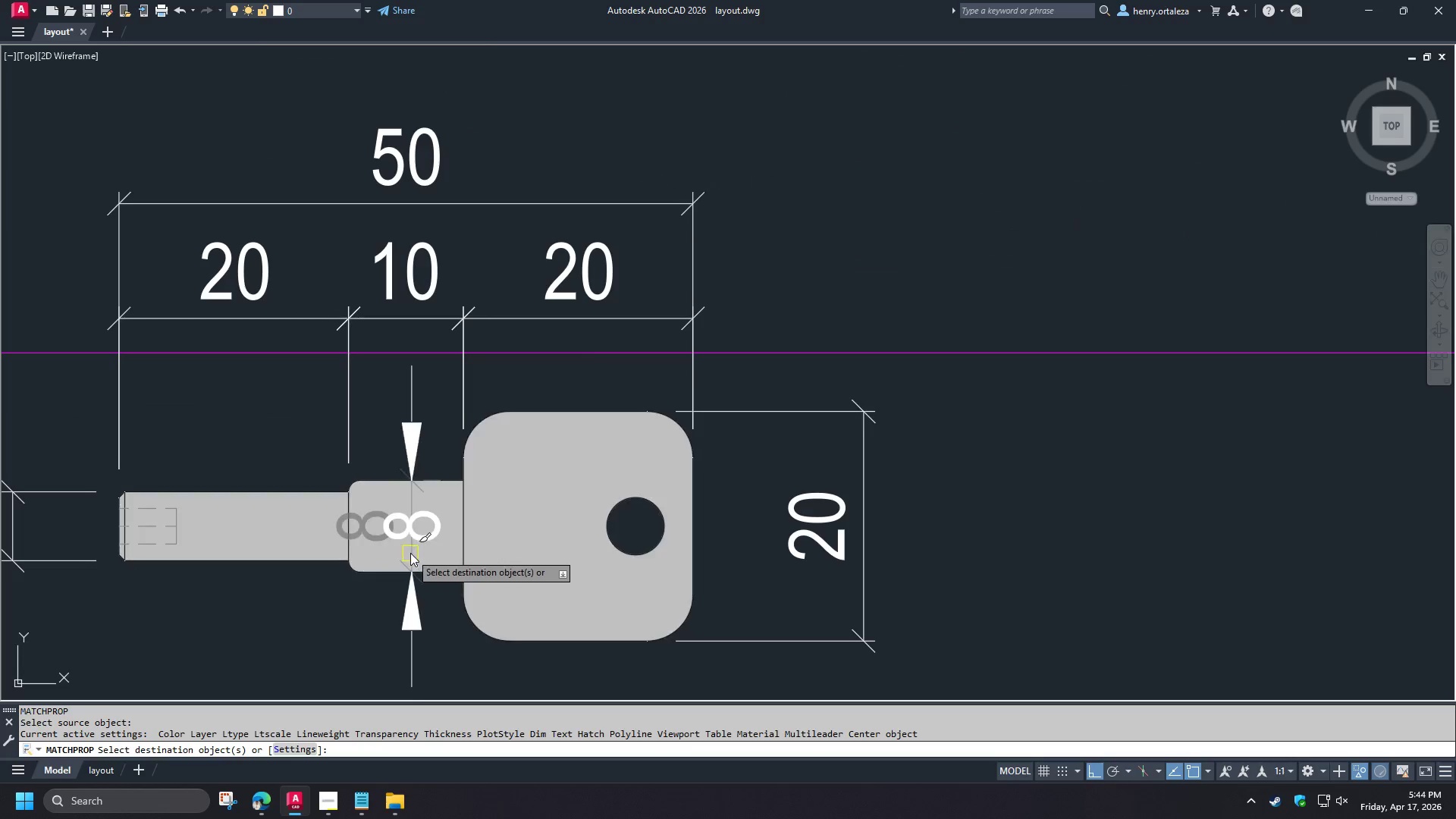 
left_click([410, 553])
 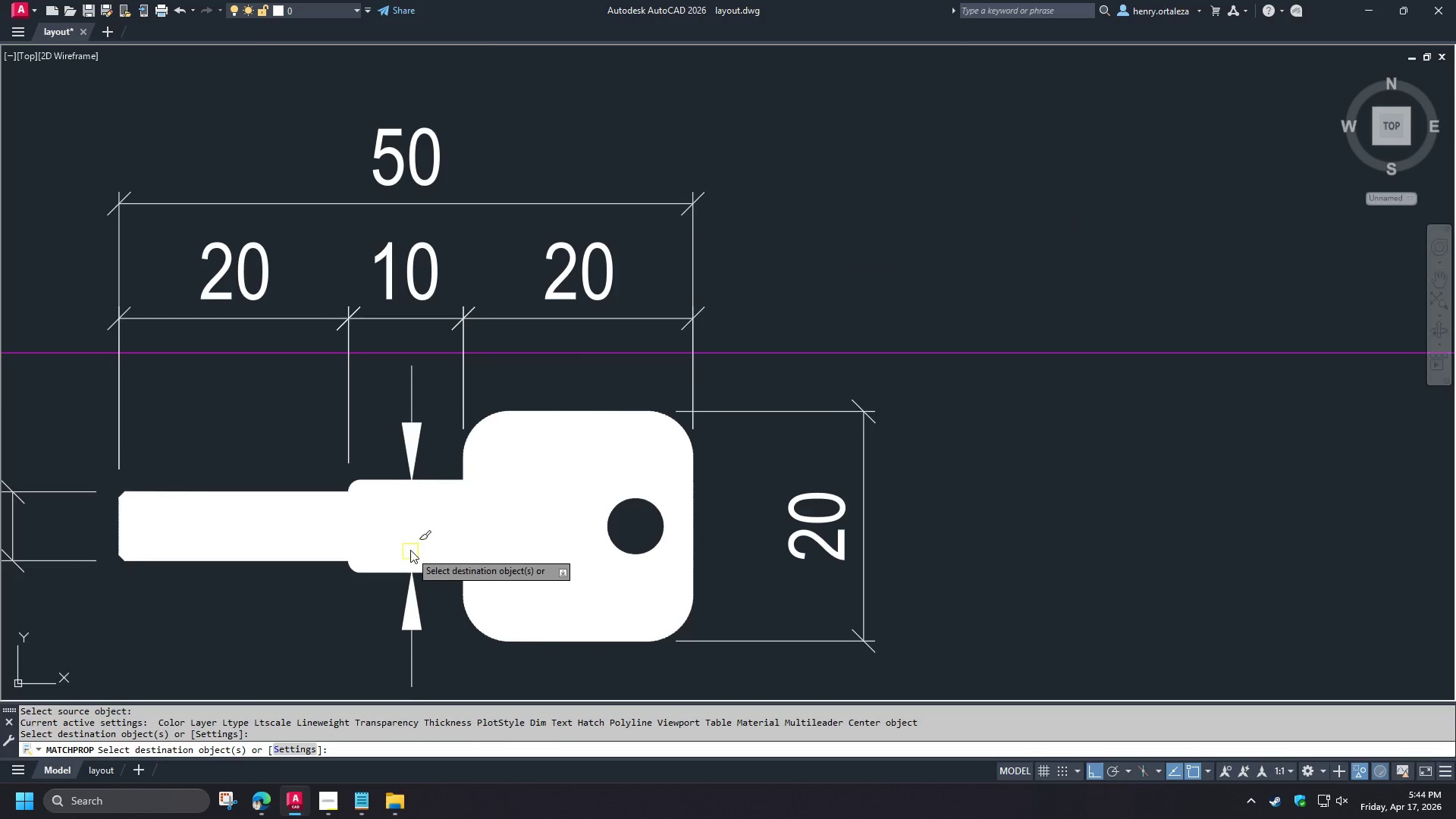 
key(Space)
 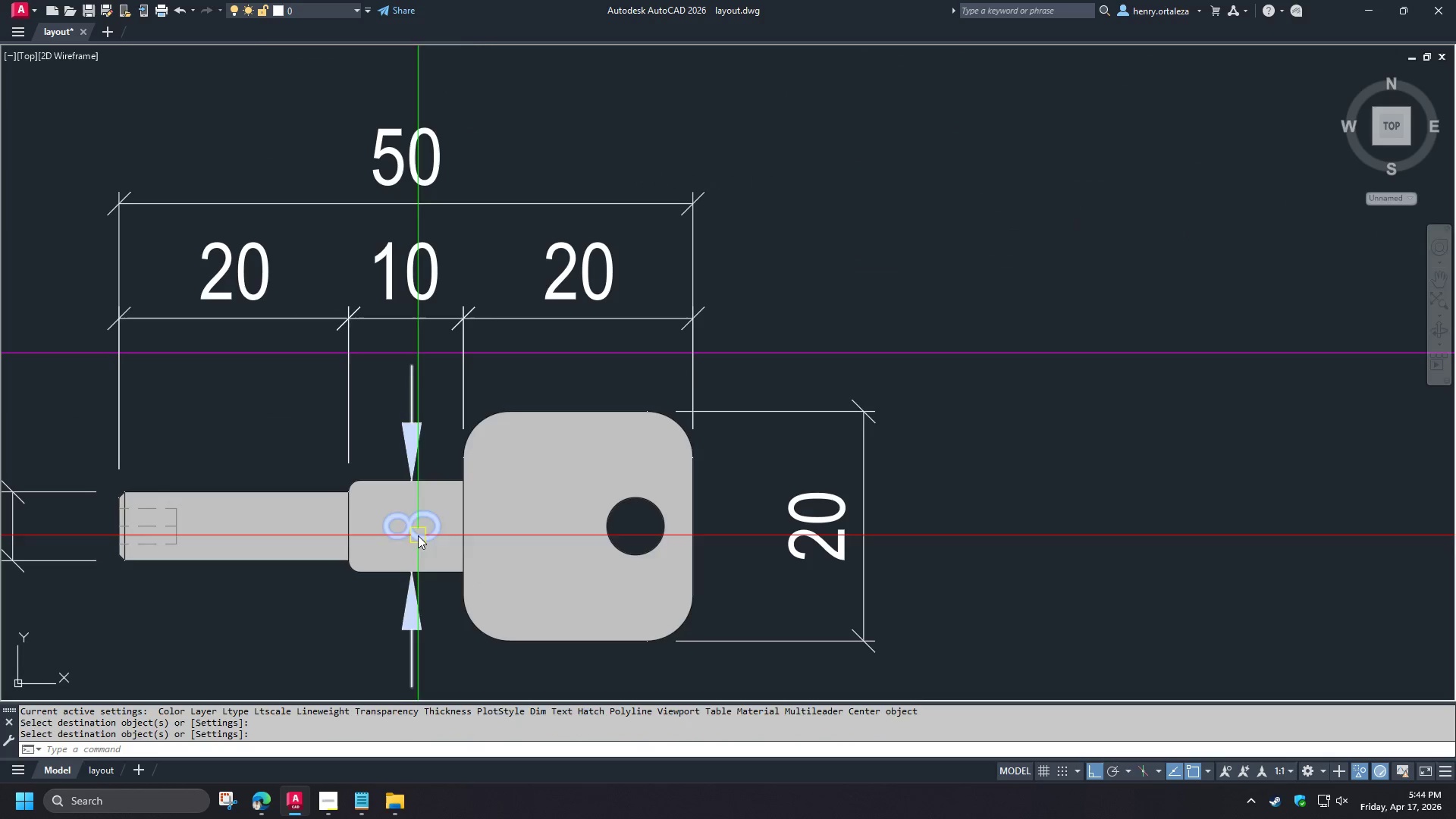 
left_click([418, 535])
 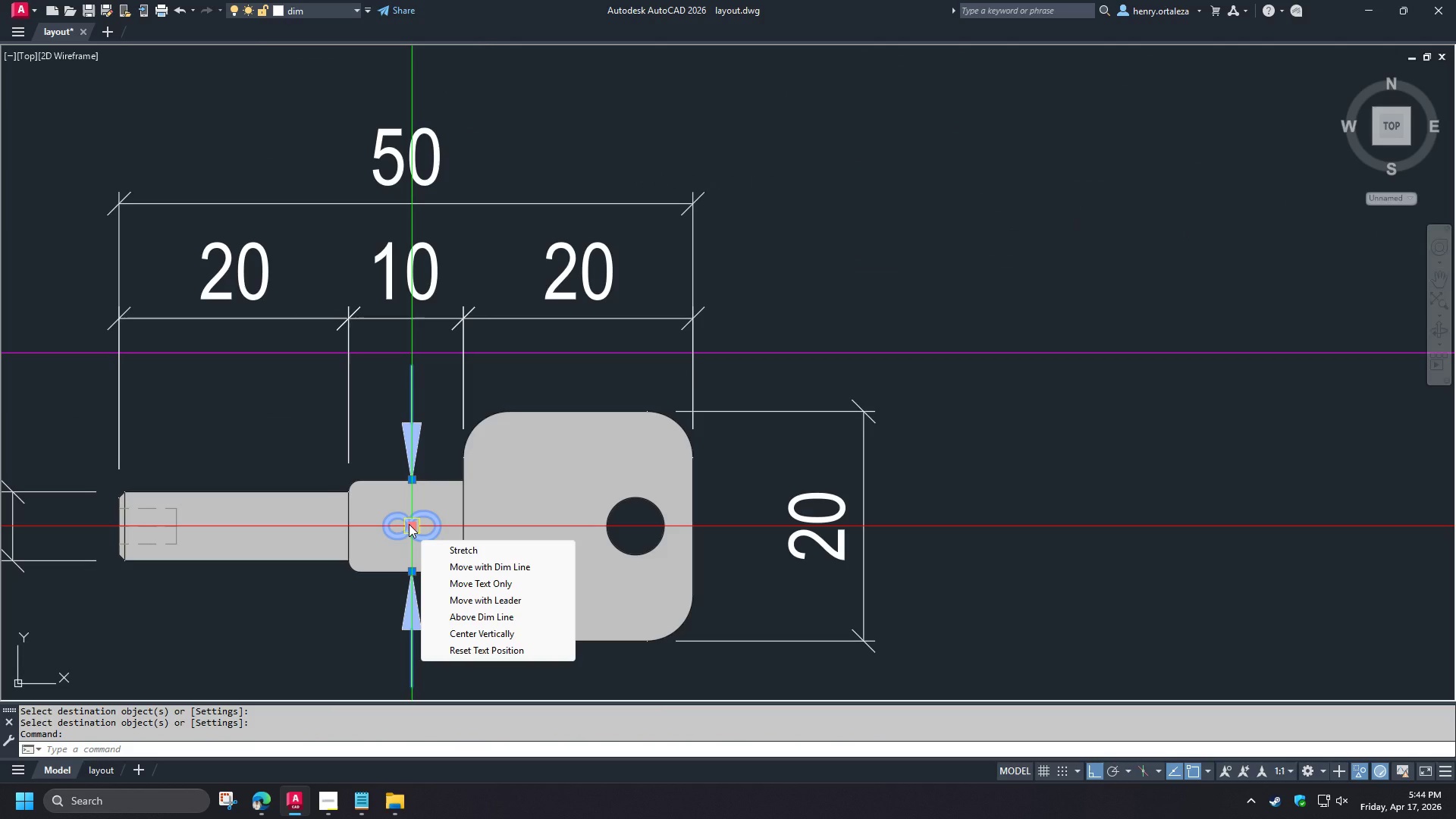 
left_click([409, 524])
 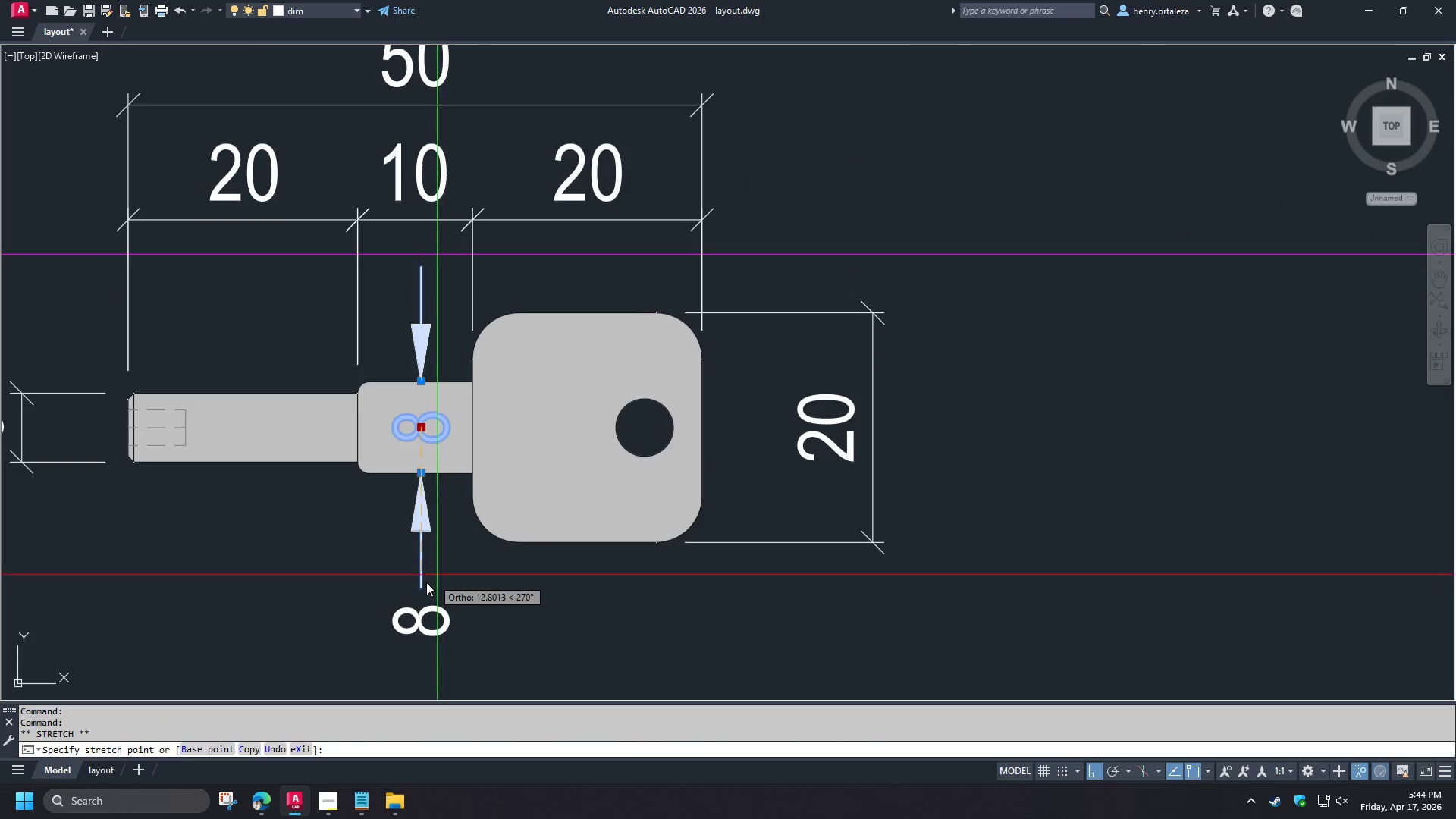 
left_click([422, 586])
 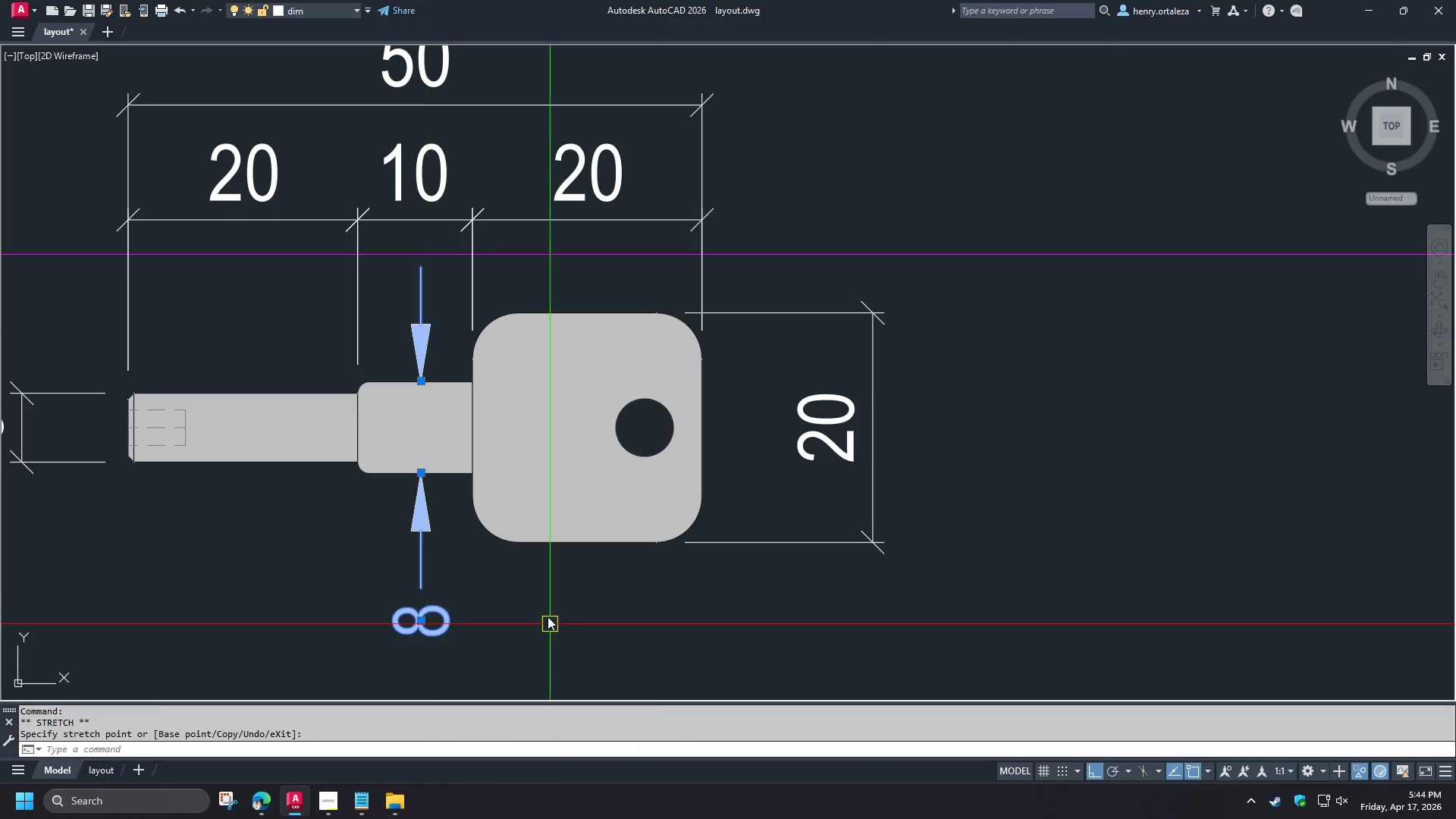 
key(Escape)
 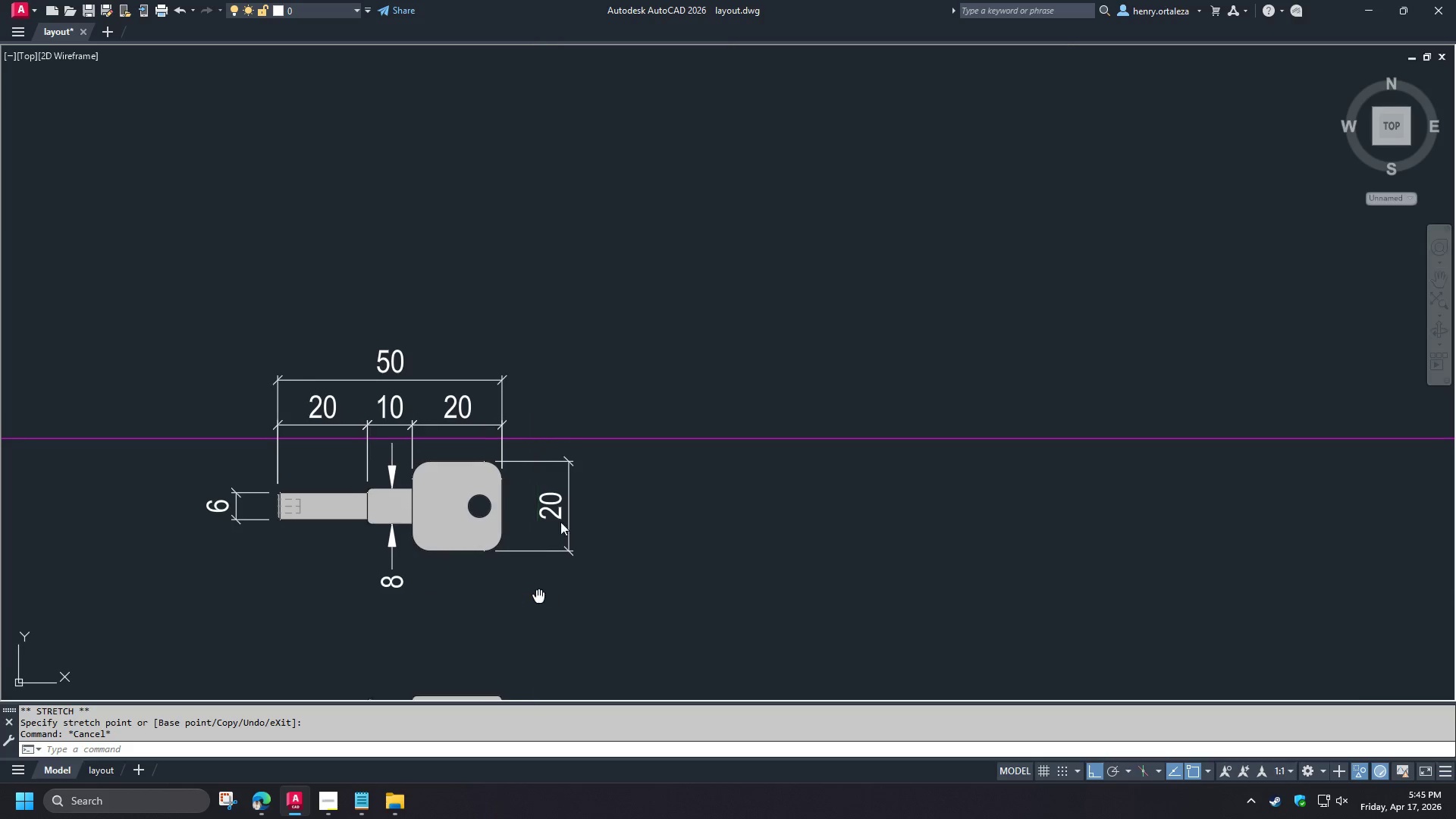 
scroll: coordinate [542, 598], scroll_direction: down, amount: 2.0
 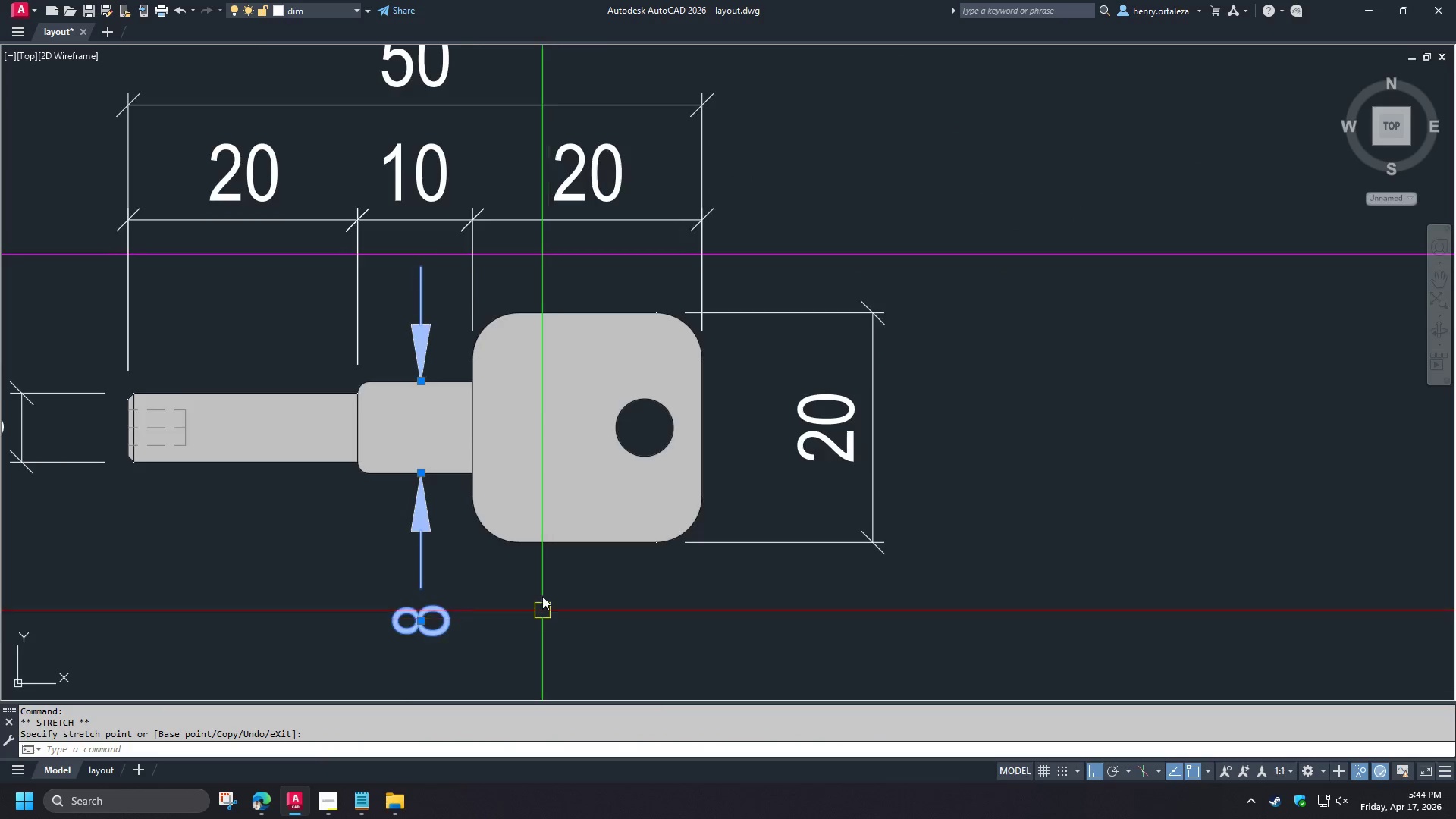 
type(dli )
 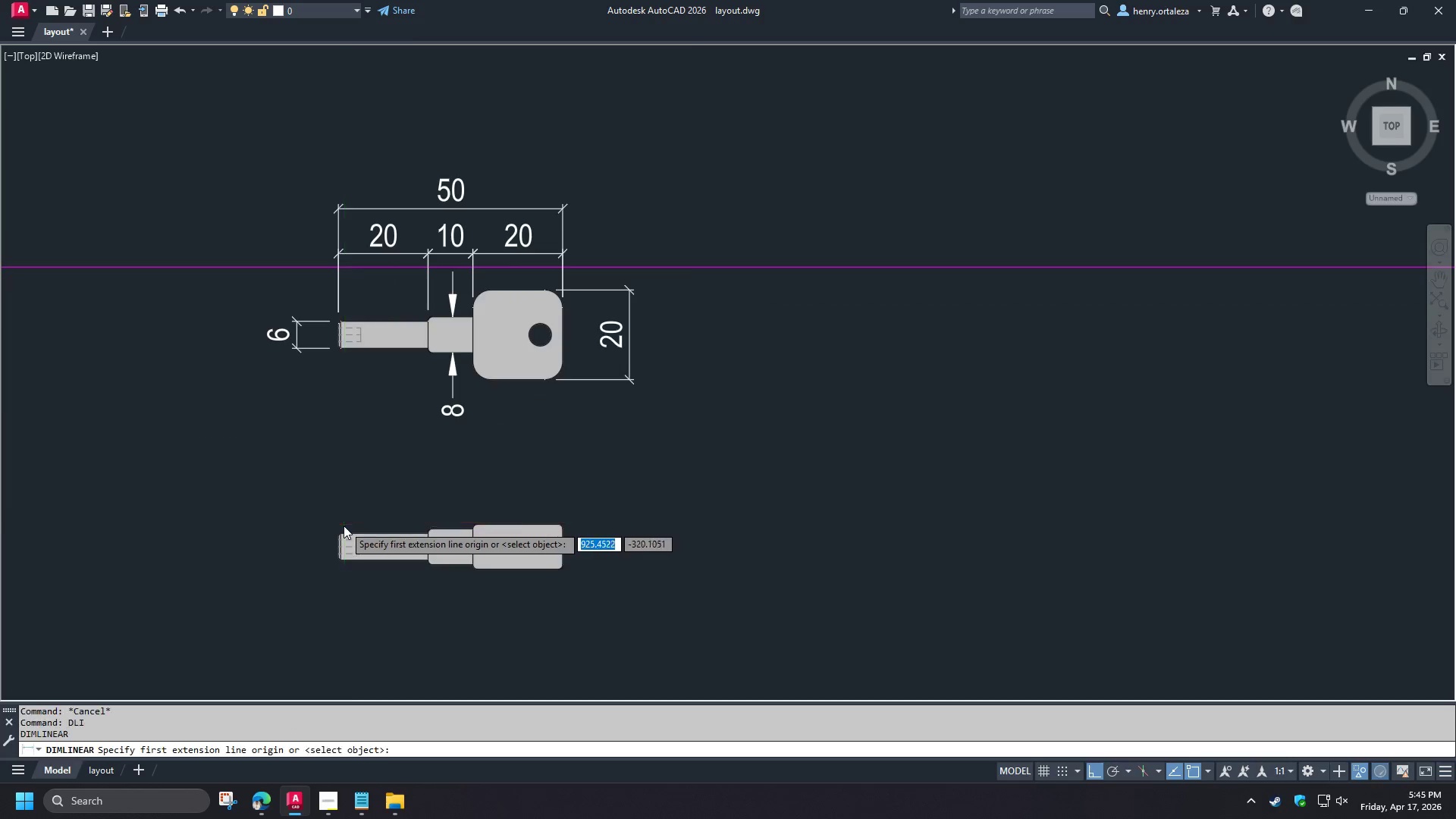 
scroll: coordinate [344, 526], scroll_direction: up, amount: 2.0
 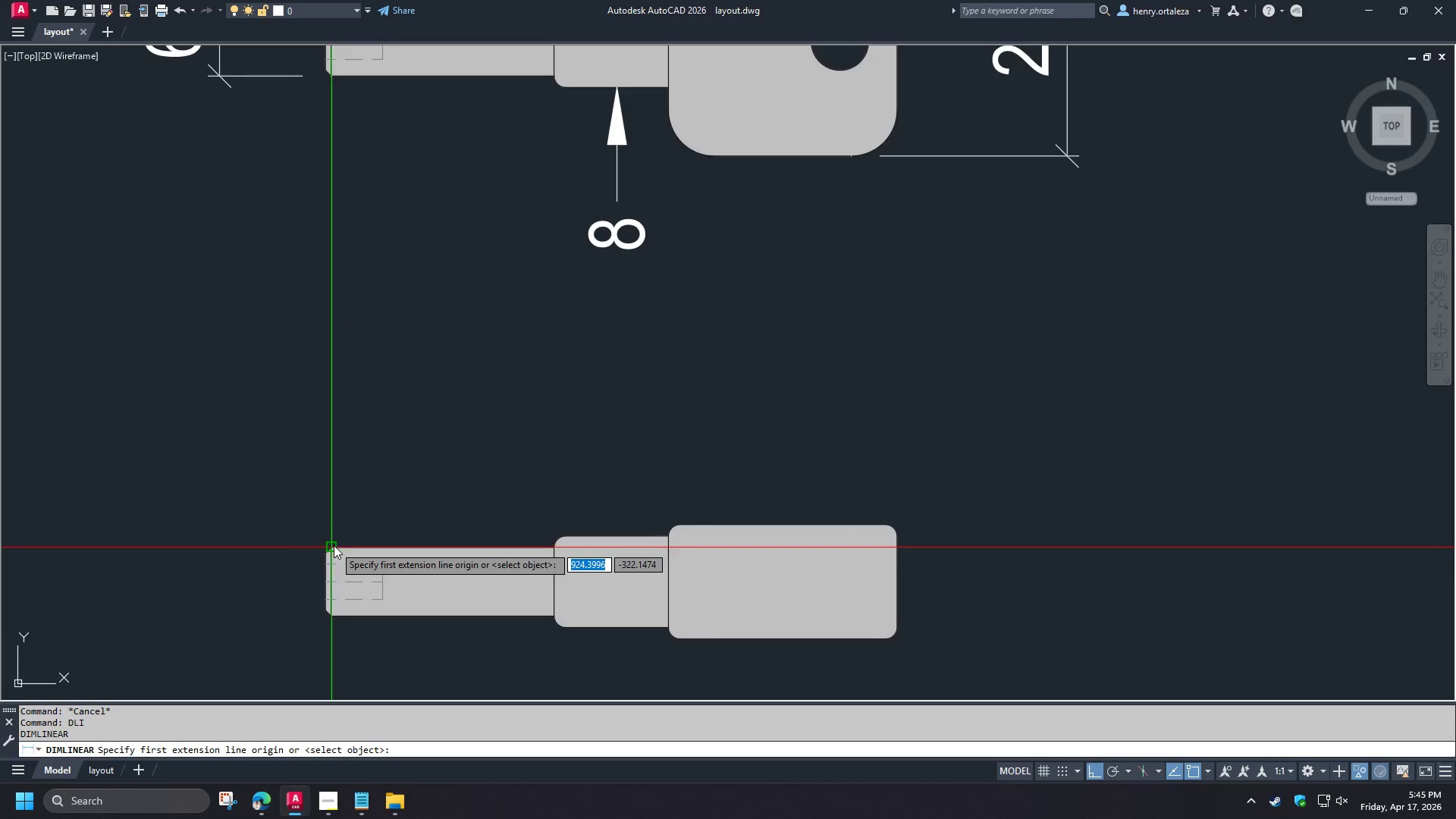 
left_click([334, 545])
 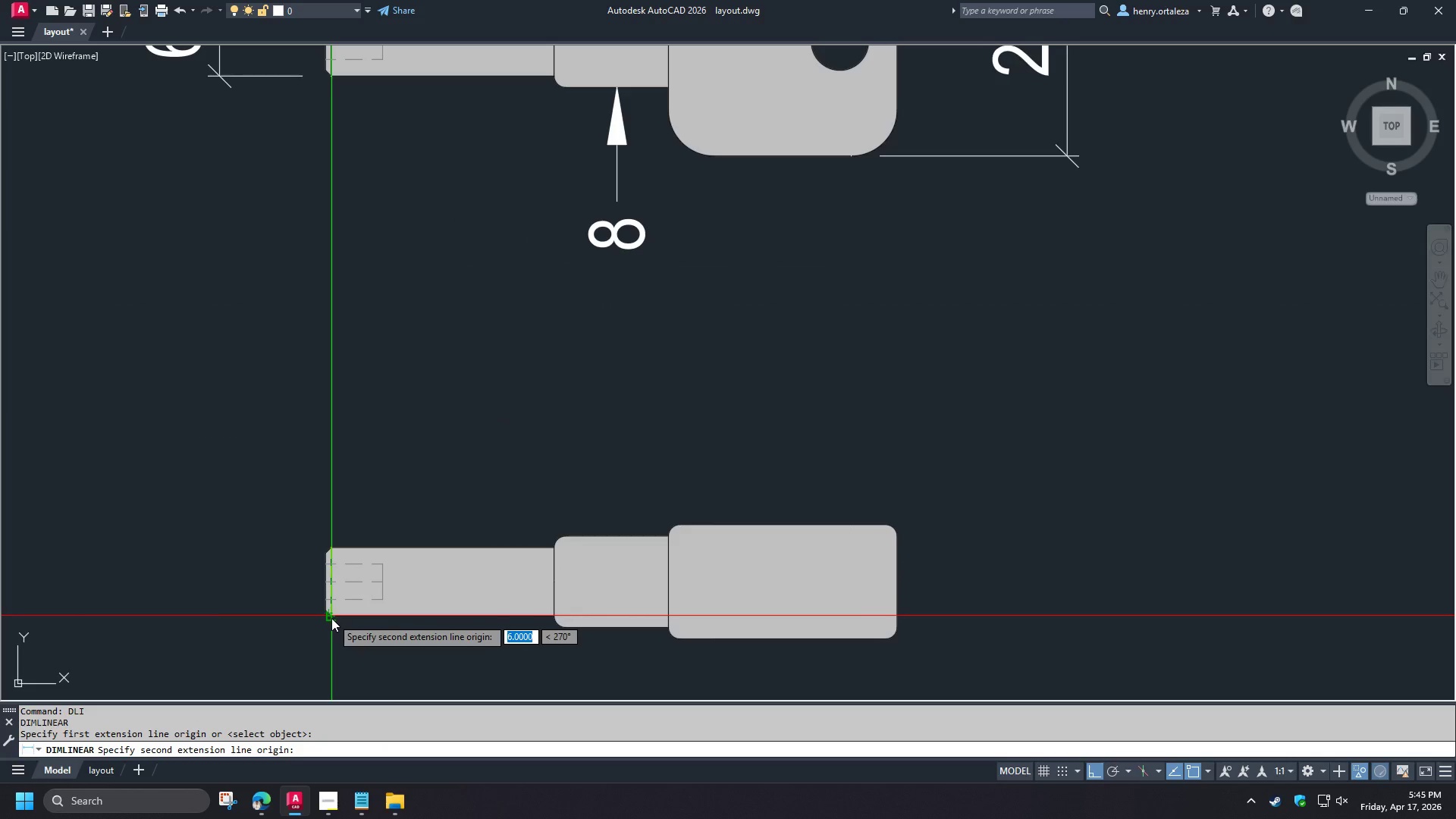 
left_click([337, 620])
 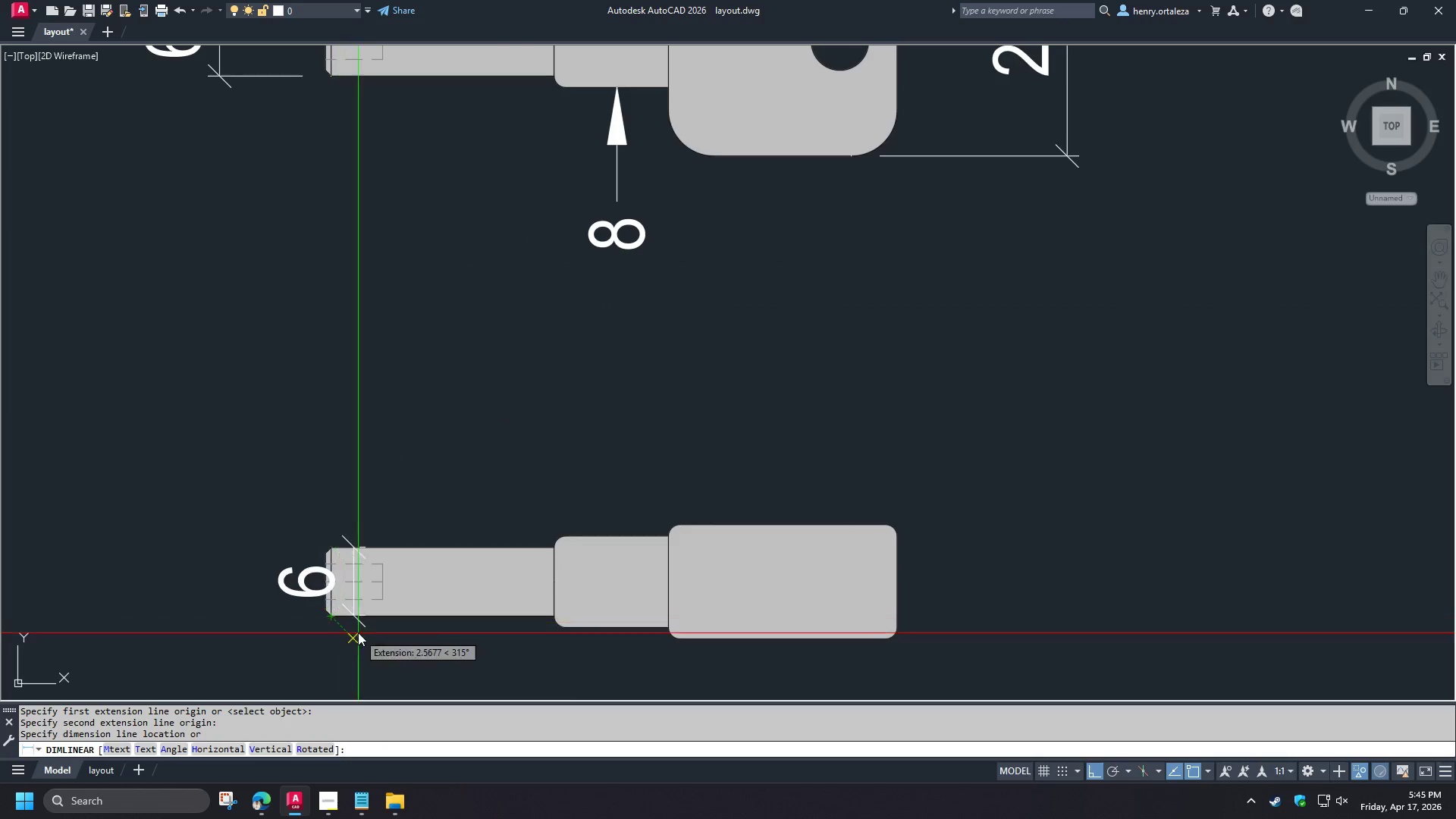 
scroll: coordinate [348, 624], scroll_direction: down, amount: 3.0
 